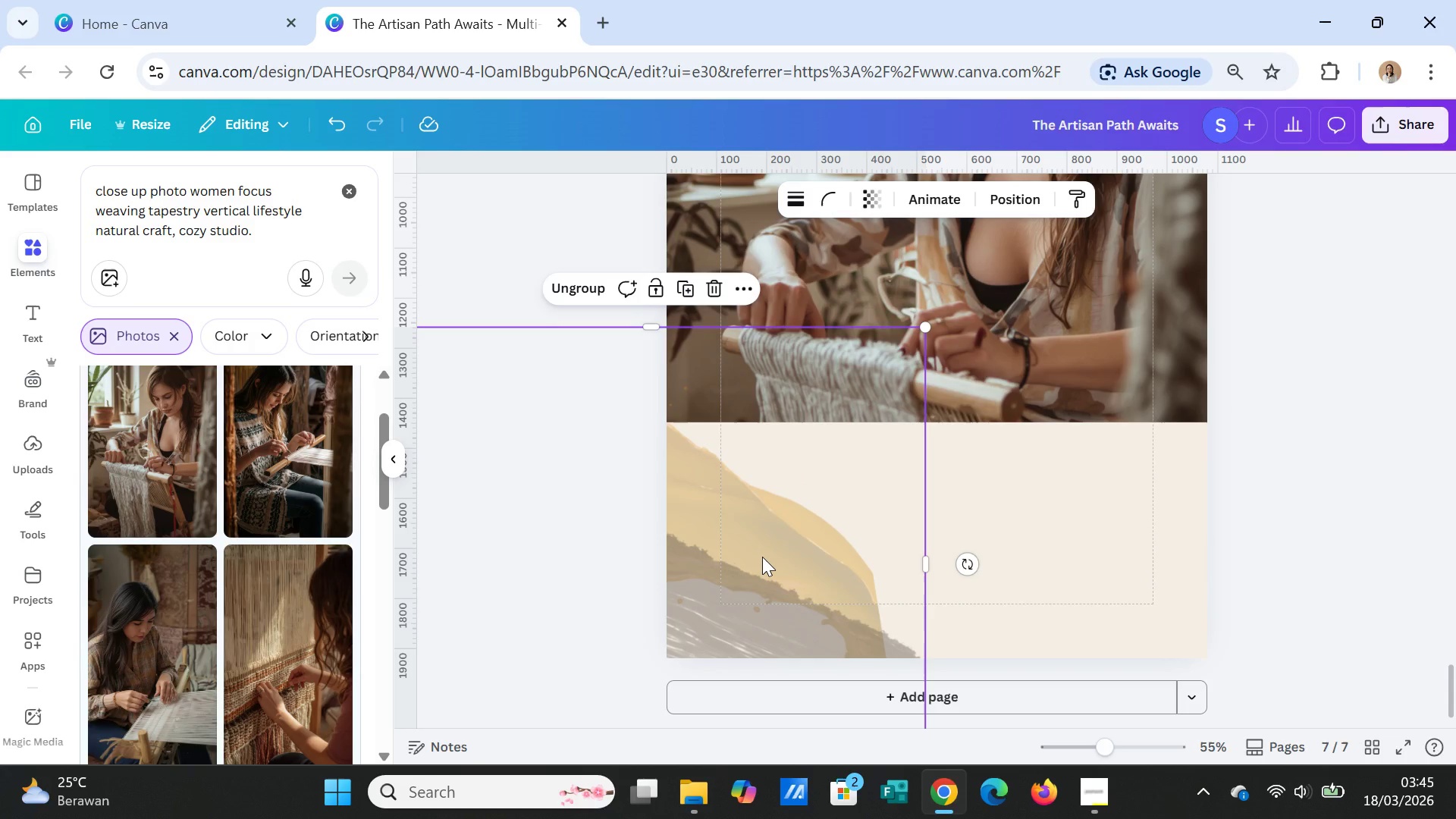 
key(Delete)
 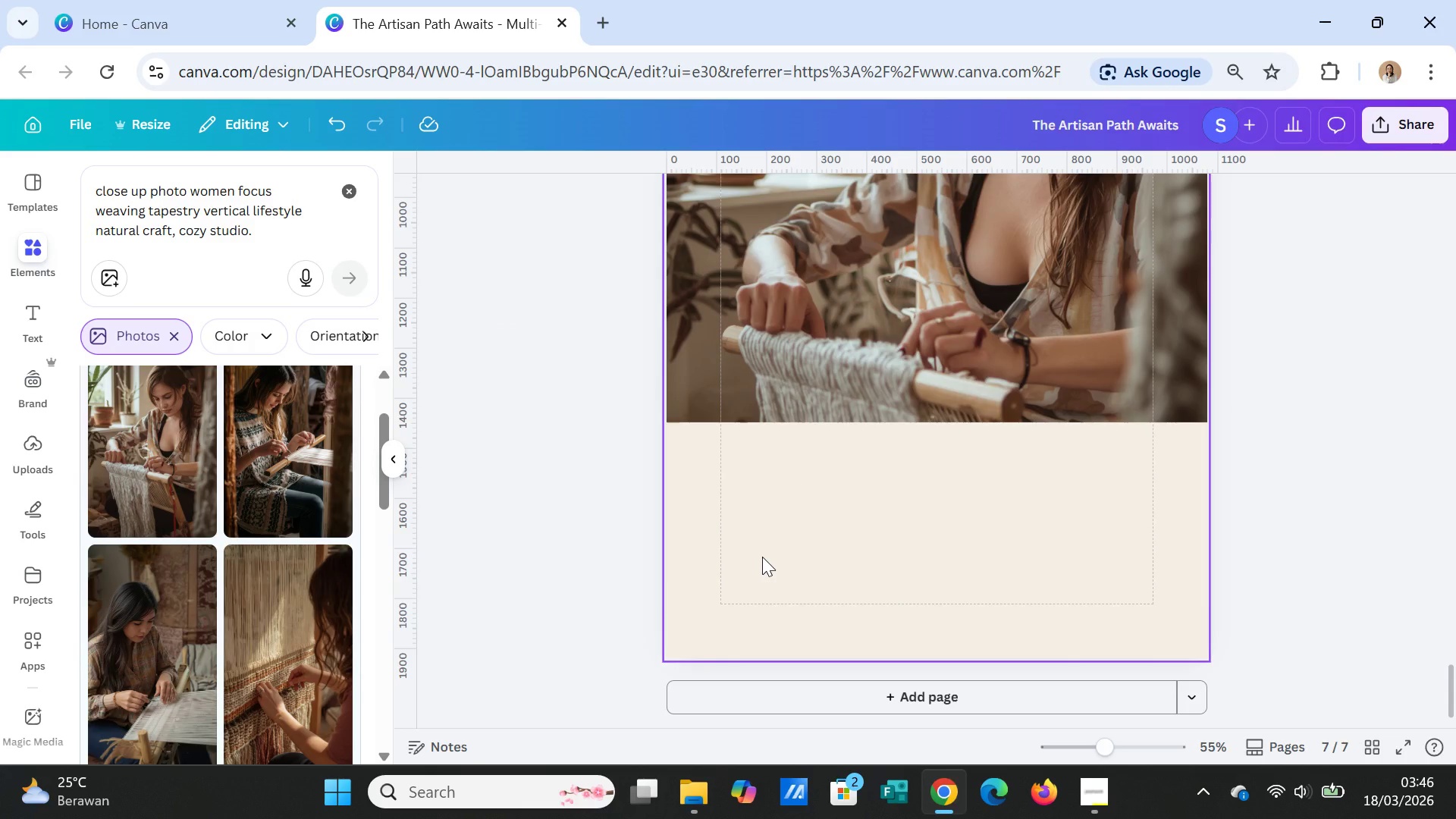 
scroll: coordinate [805, 536], scroll_direction: up, amount: 35.0
 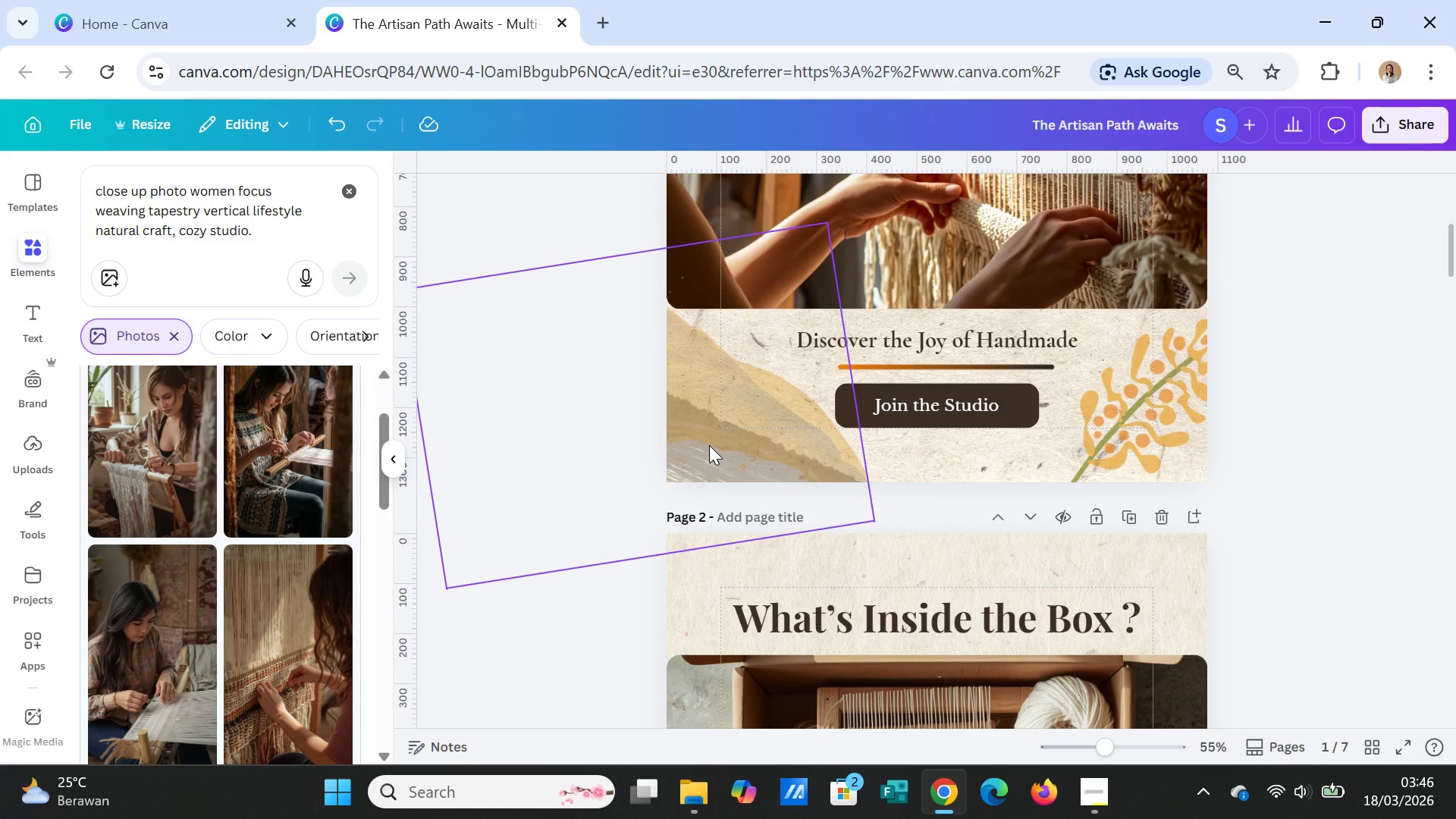 
left_click([709, 445])
 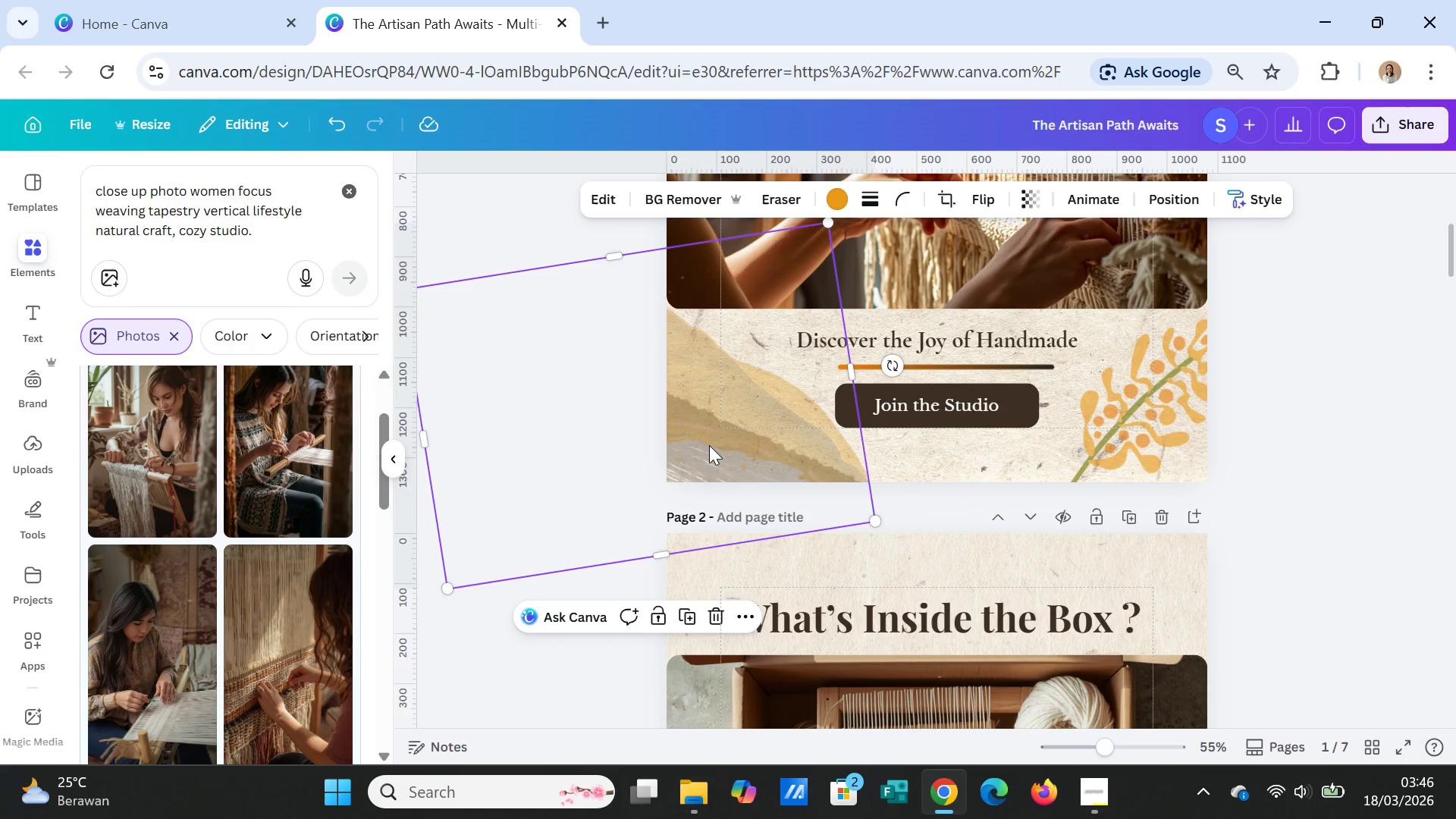 
key(Control+C)
 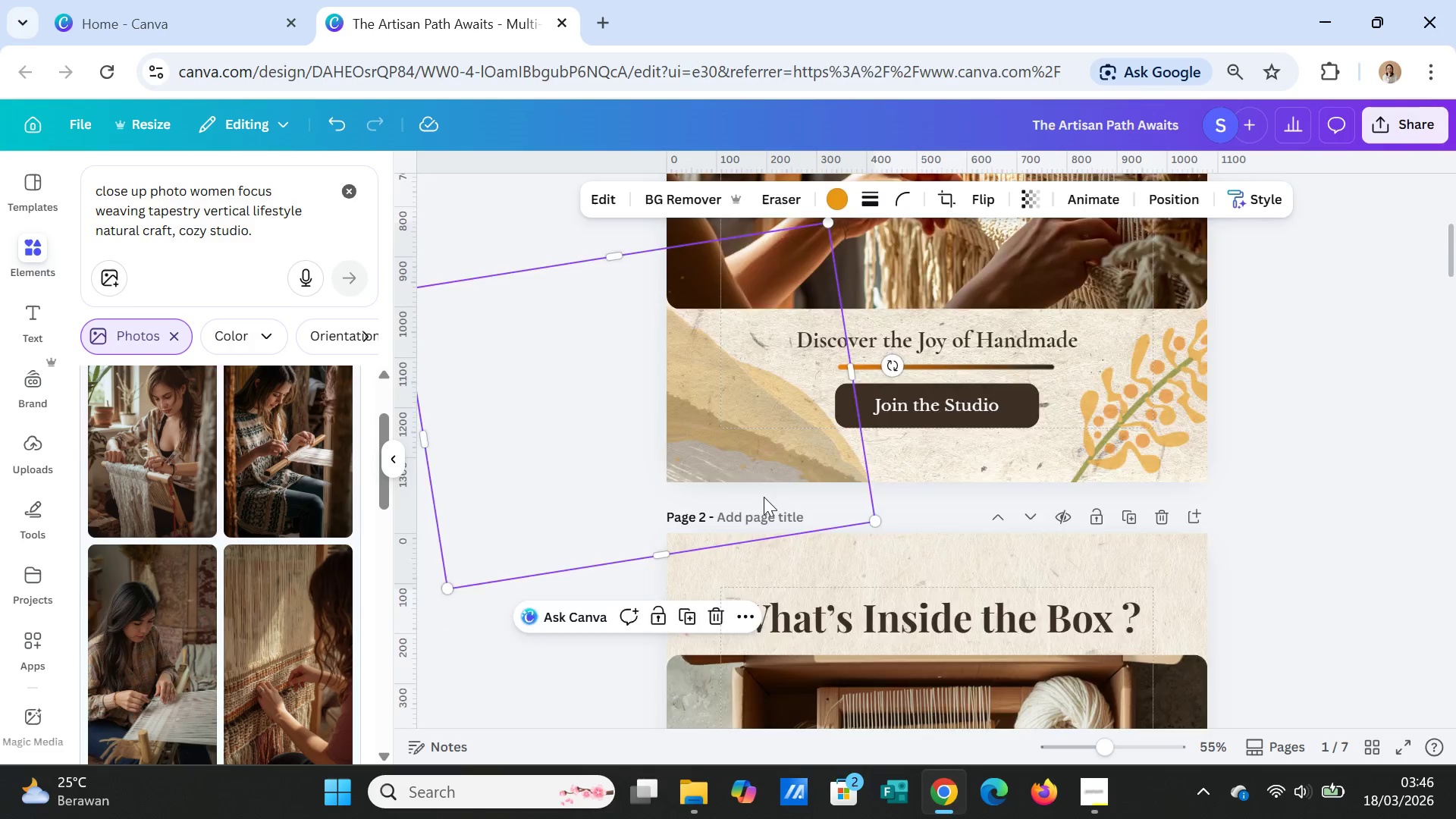 
scroll: coordinate [774, 536], scroll_direction: down, amount: 36.0
 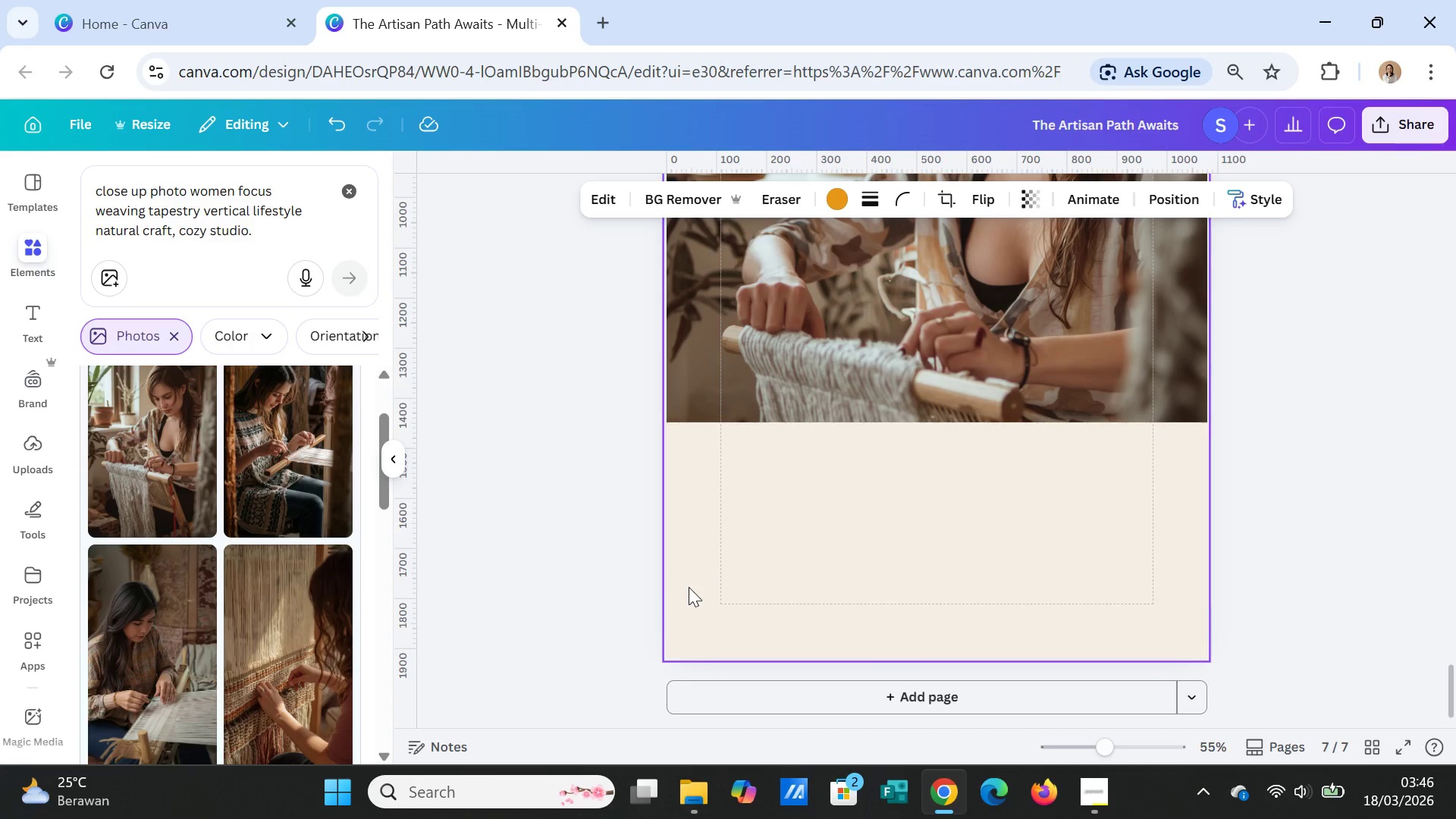 
left_click([689, 587])
 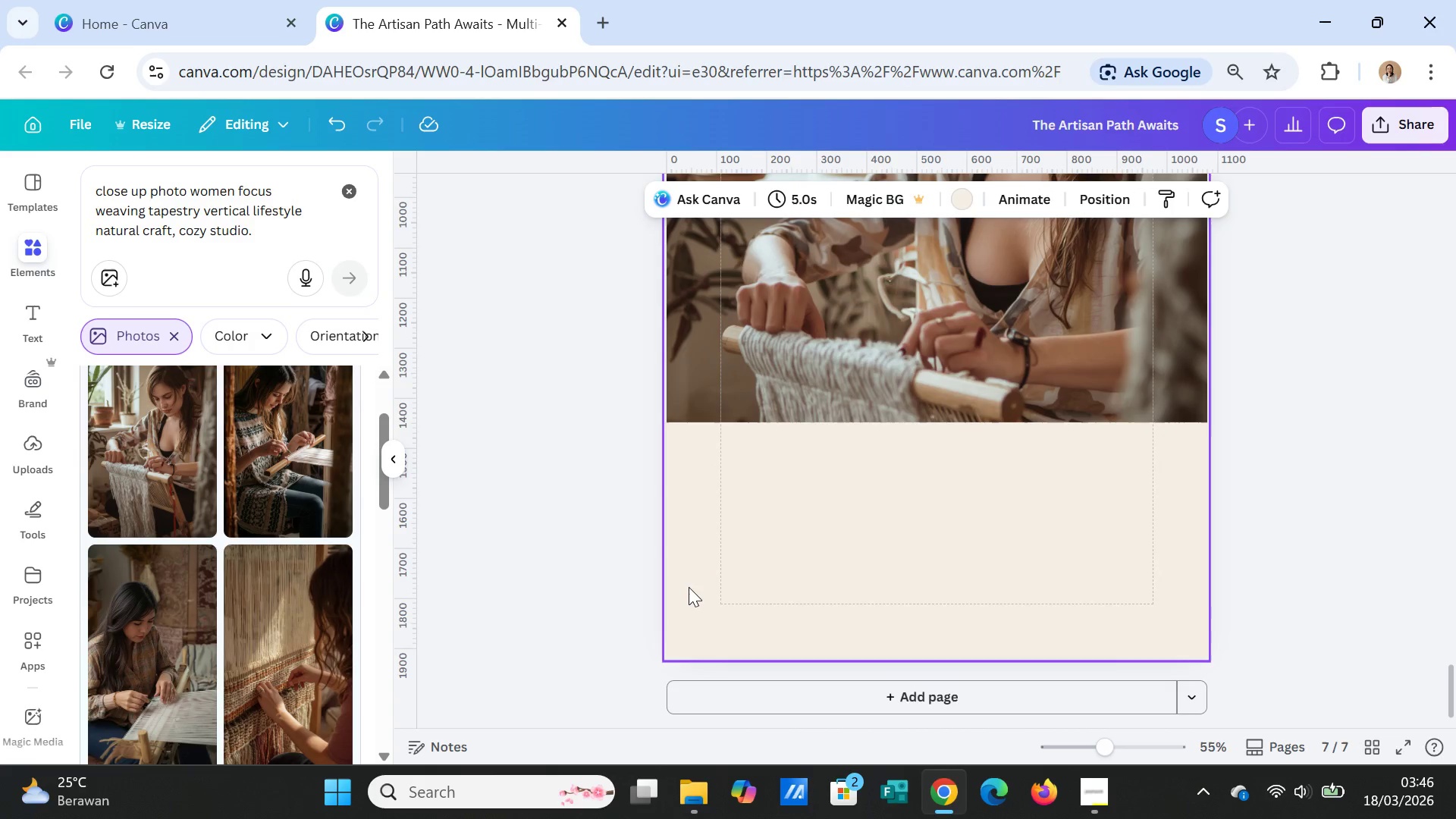 
key(Control+ControlLeft)
 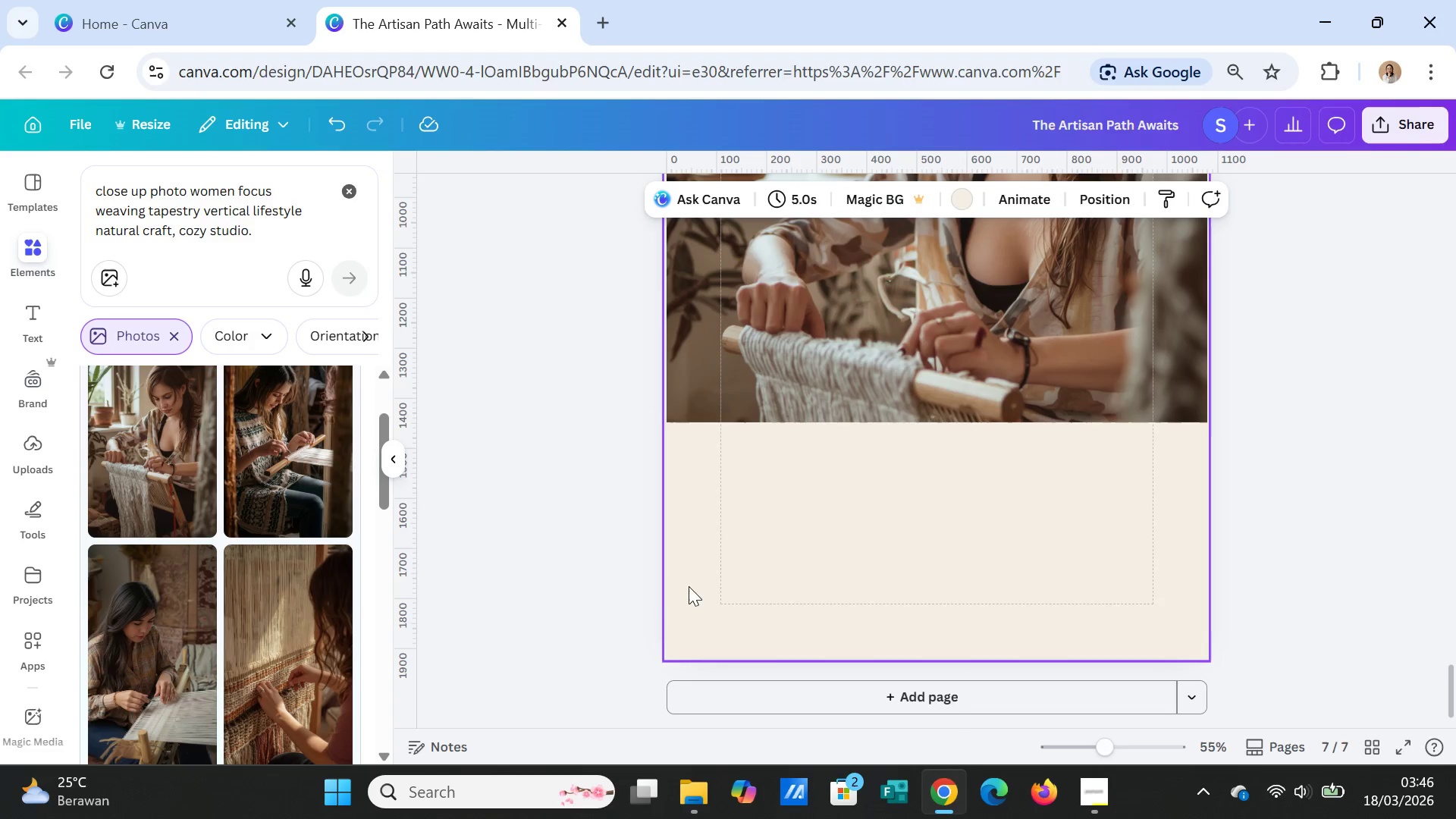 
key(Control+V)
 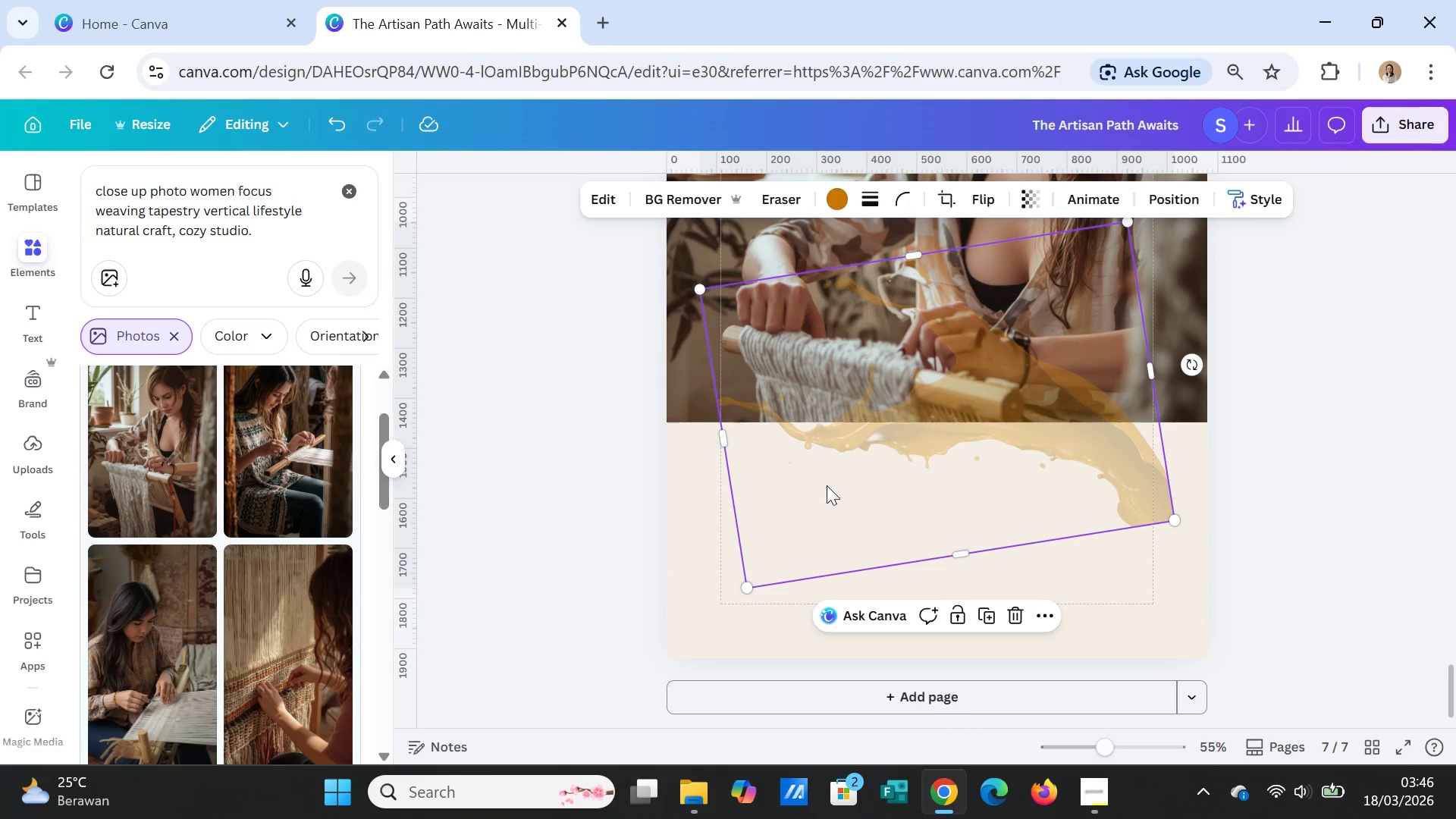 
left_click_drag(start_coordinate=[834, 479], to_coordinate=[527, 611])
 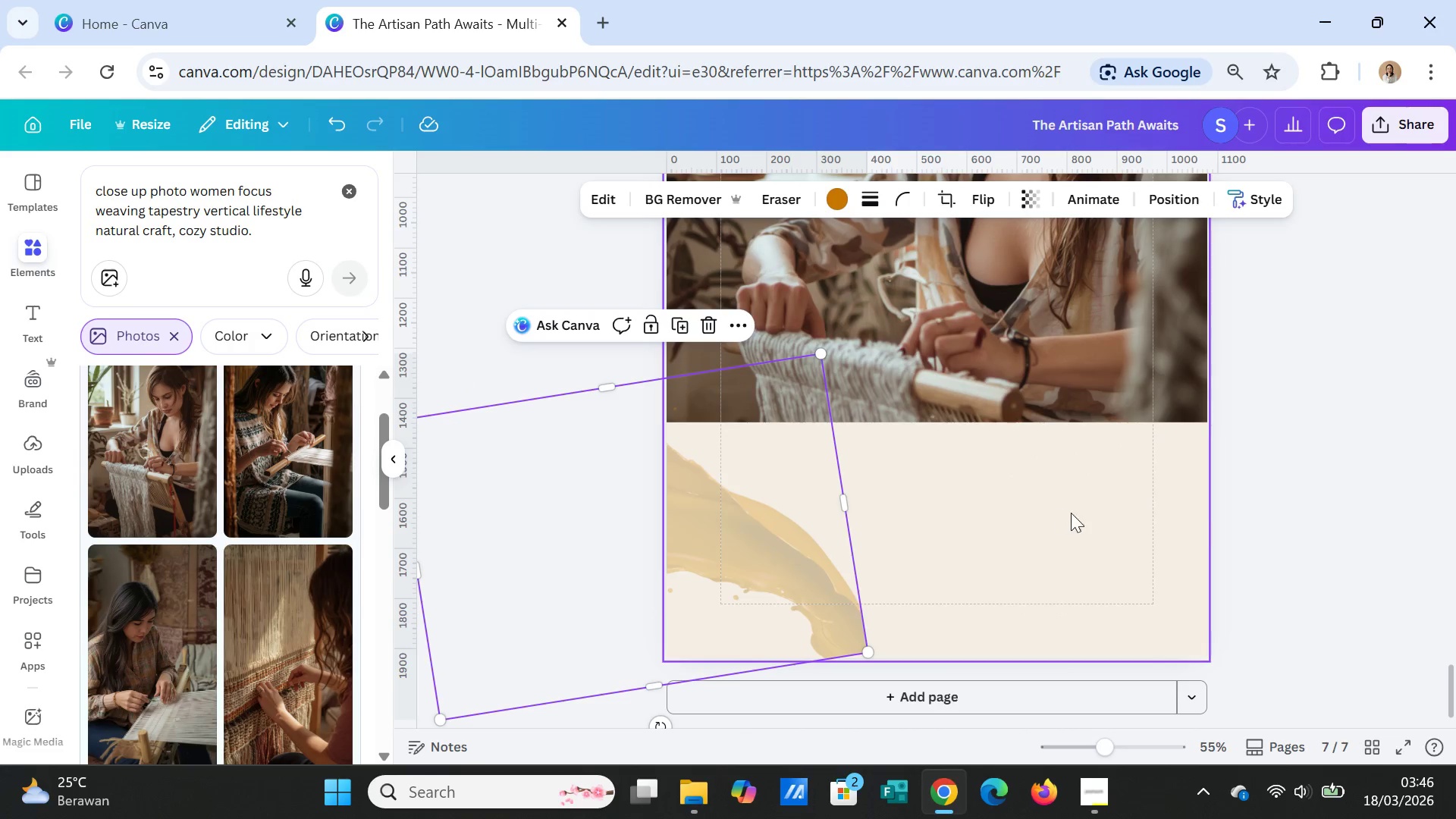 
scroll: coordinate [1071, 513], scroll_direction: up, amount: 23.0
 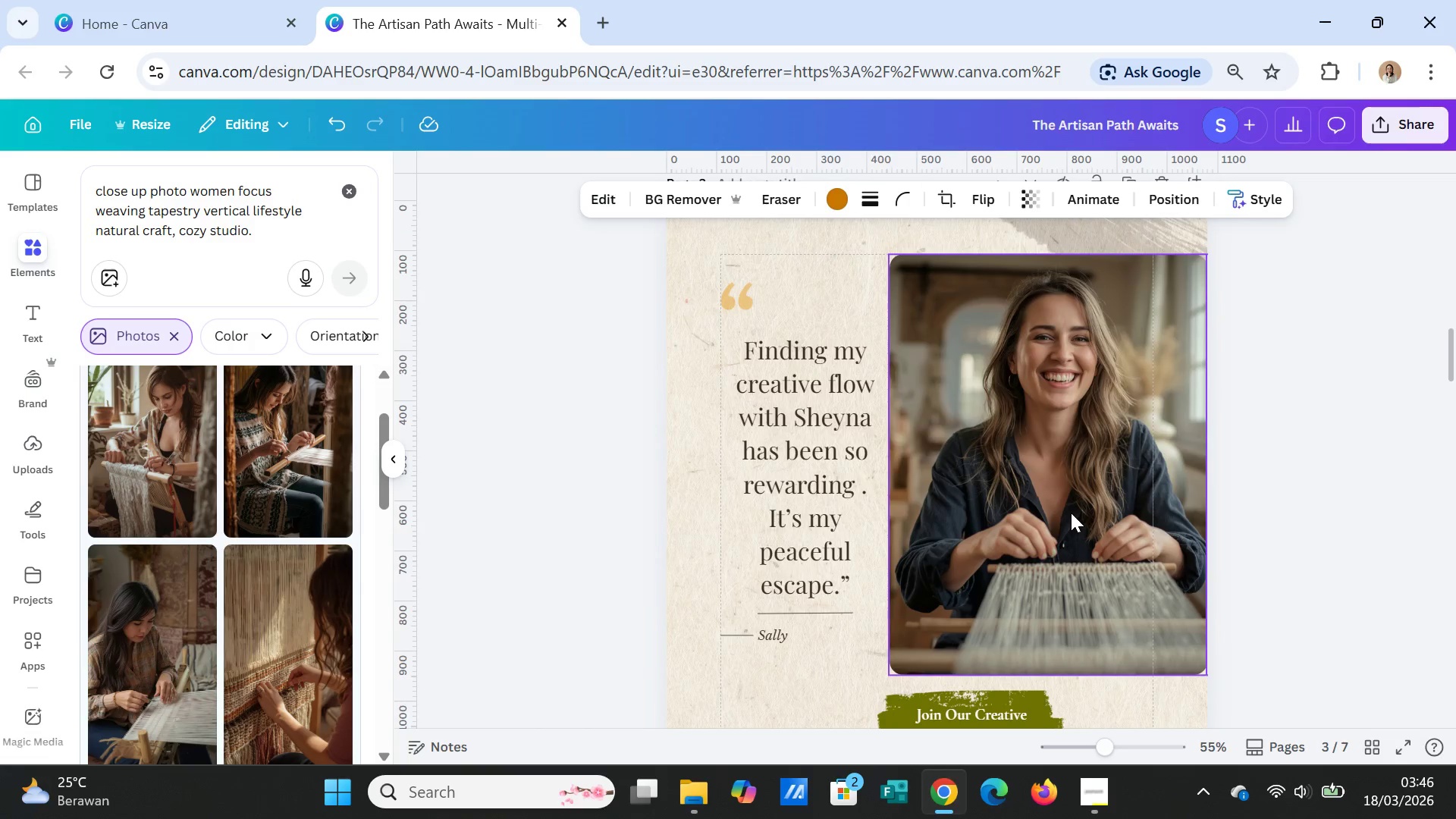 
scroll: coordinate [1071, 513], scroll_direction: down, amount: 4.0
 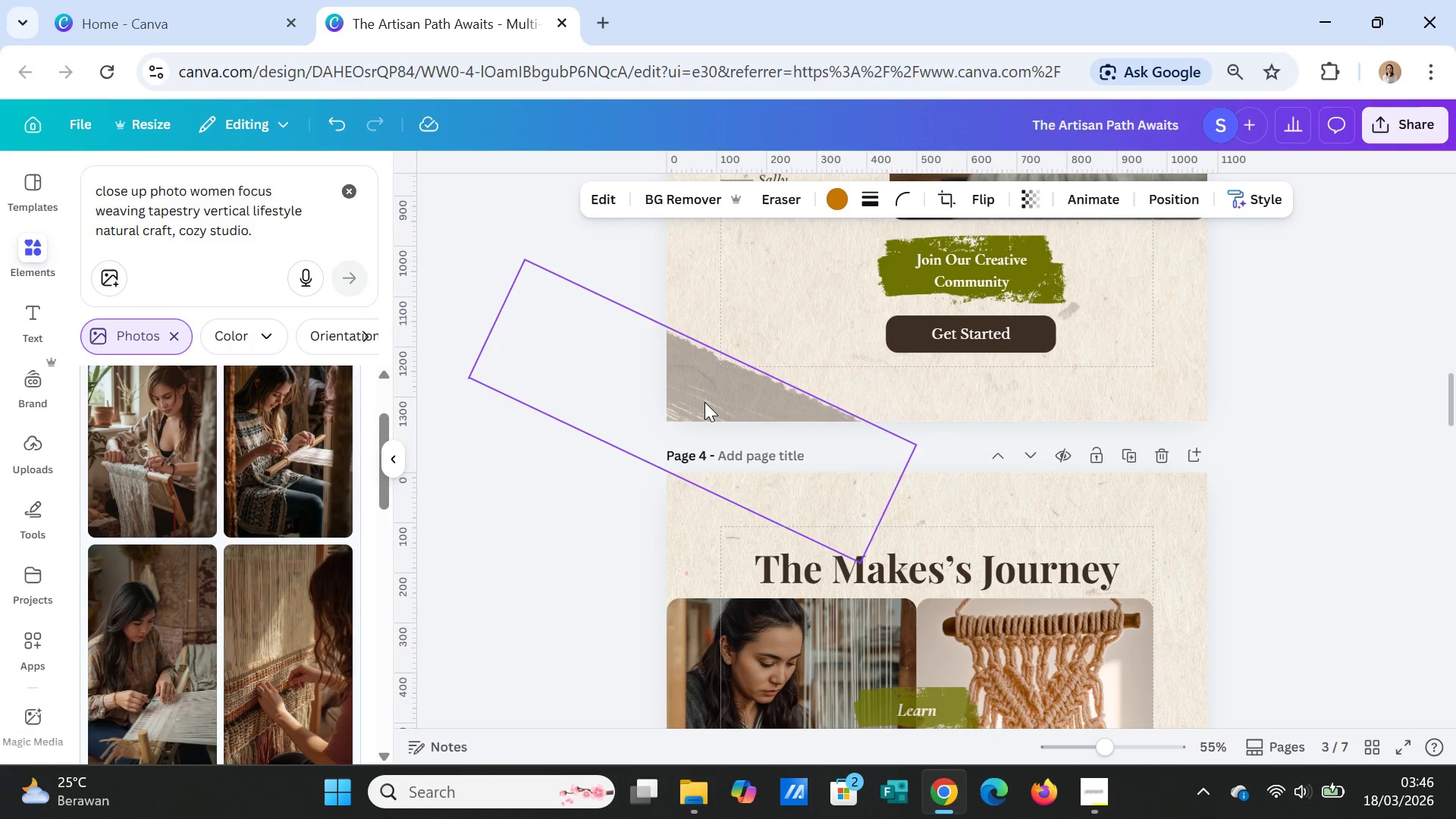 
left_click([704, 402])
 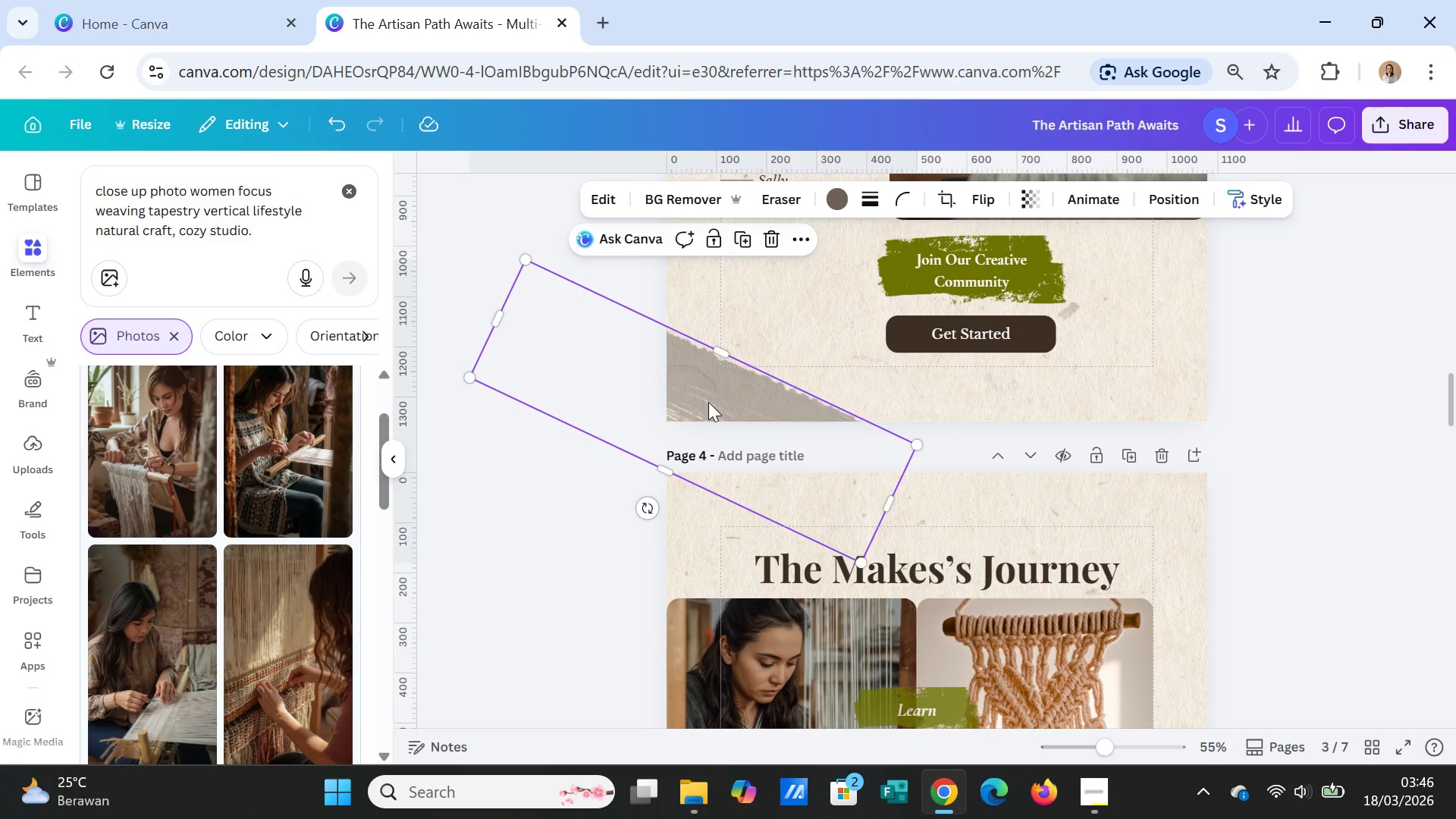 
key(Control+ControlLeft)
 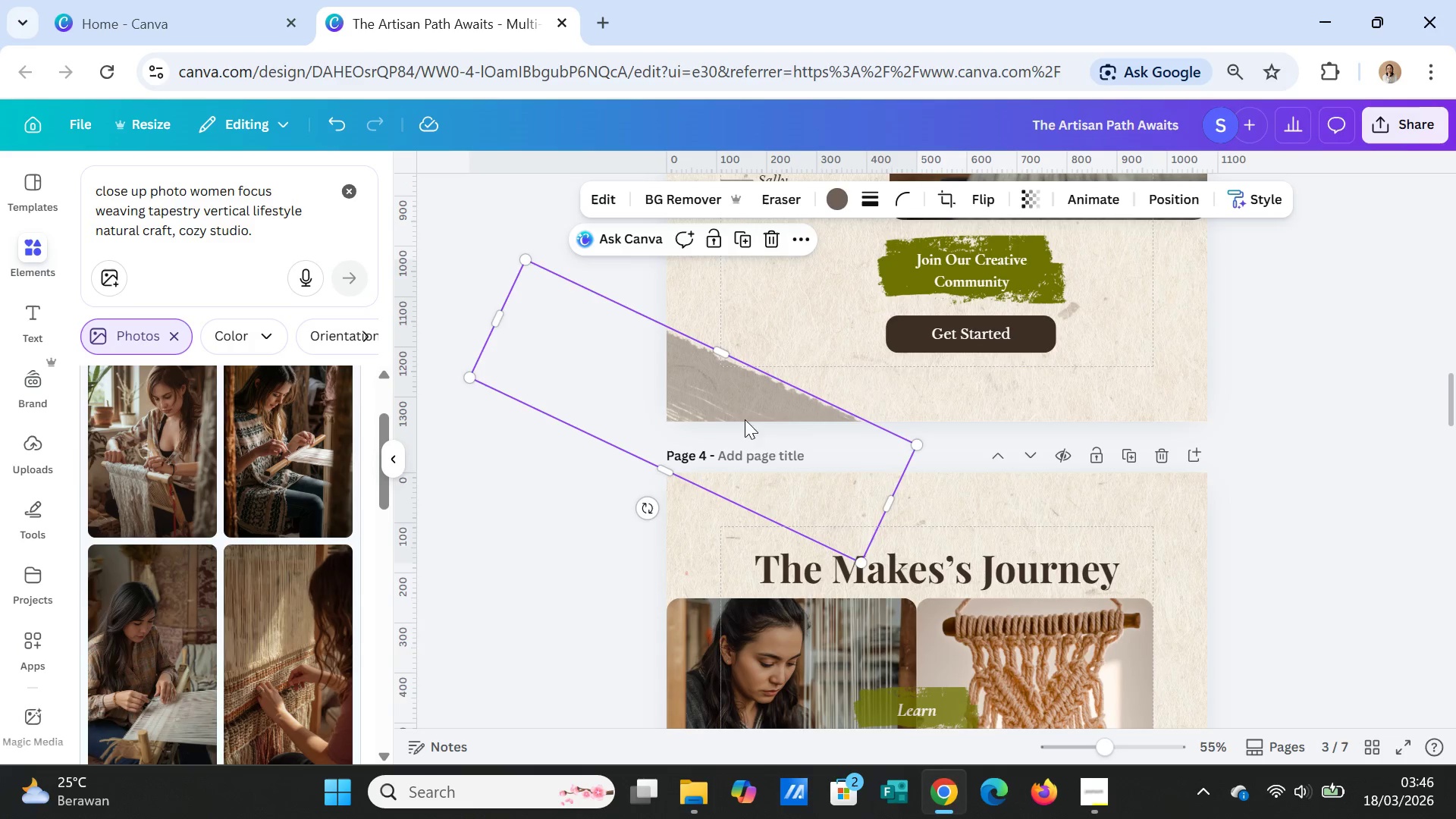 
key(Control+C)
 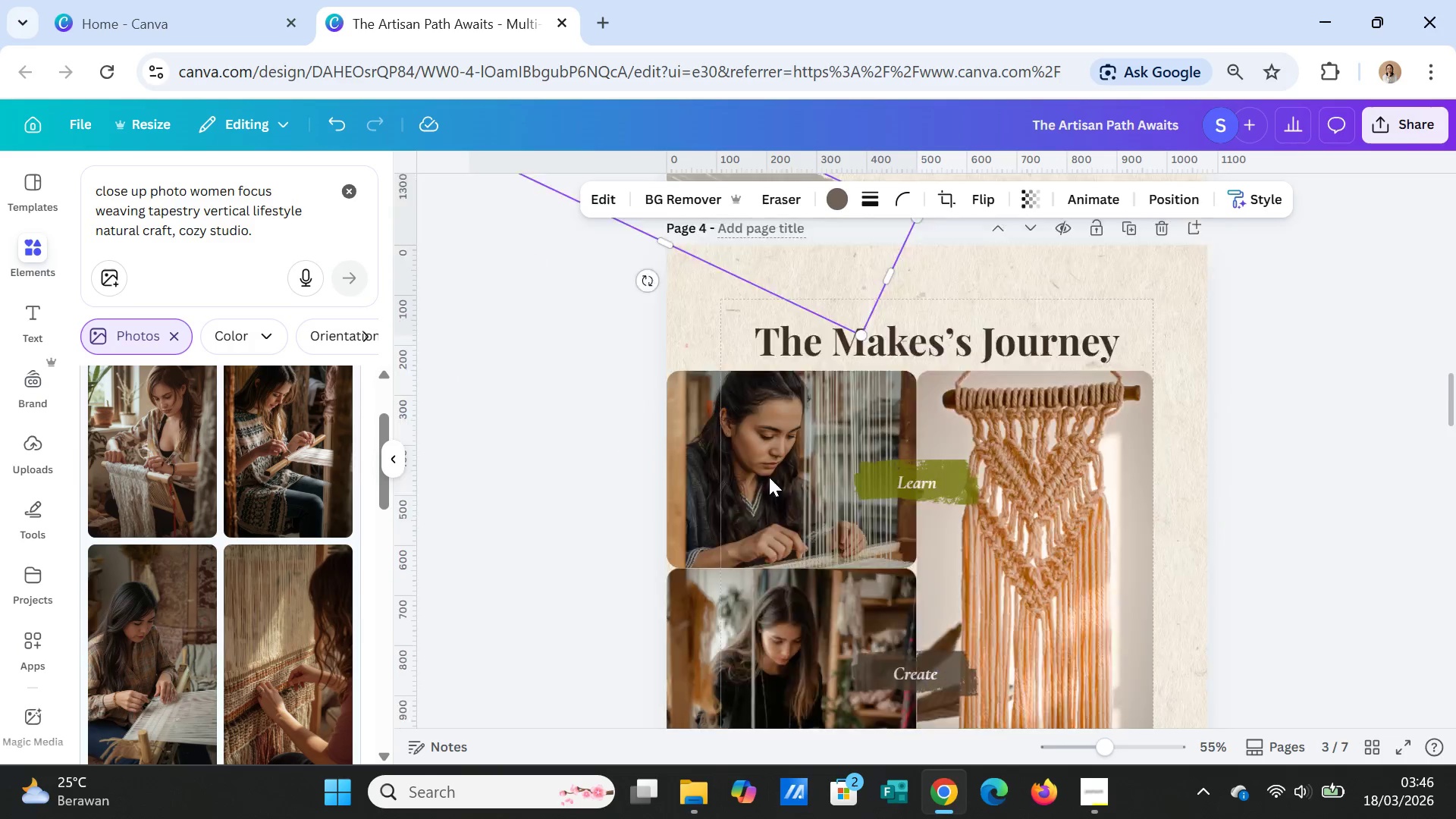 
scroll: coordinate [742, 544], scroll_direction: down, amount: 29.0
 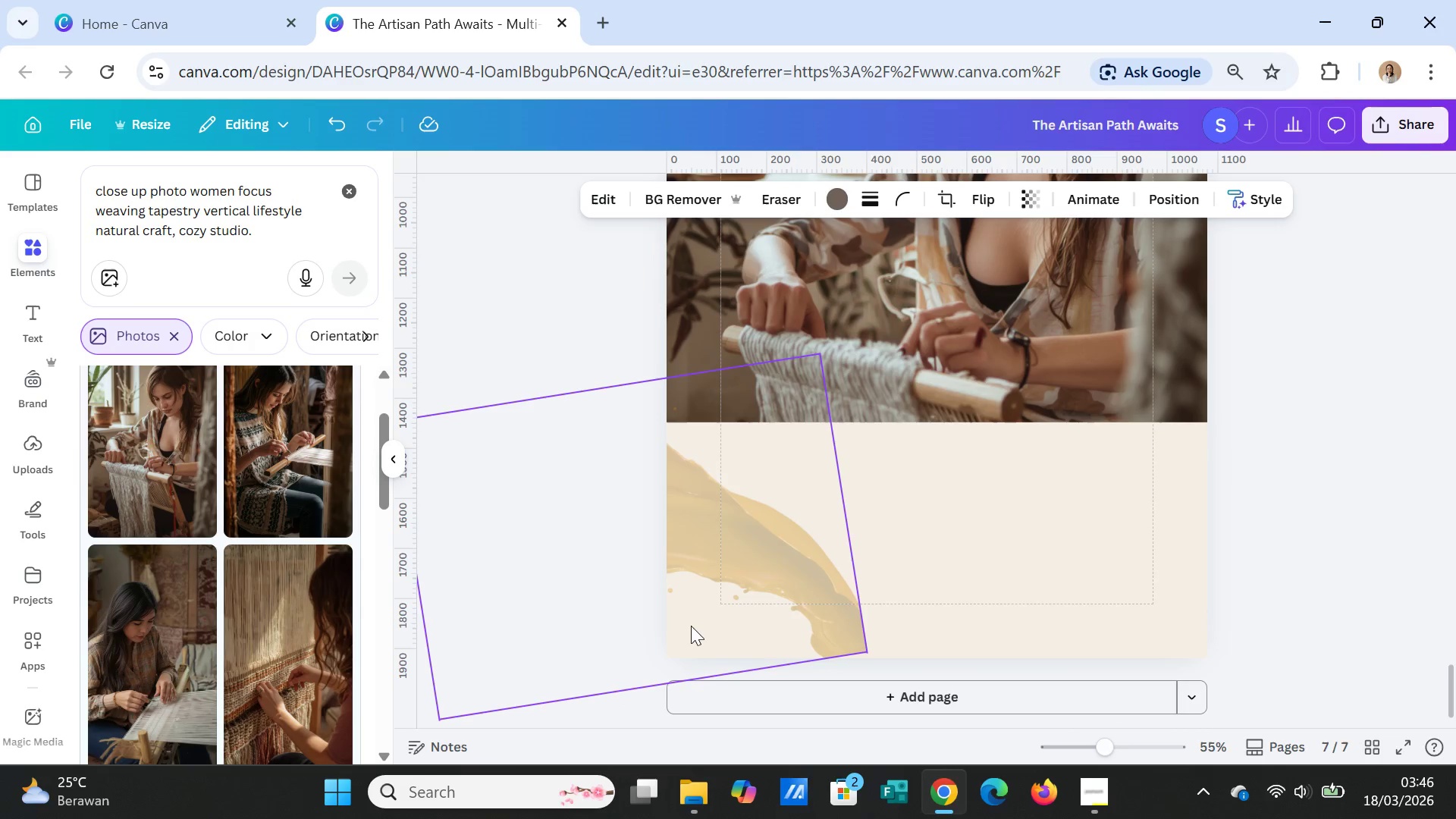 
key(Control+V)
 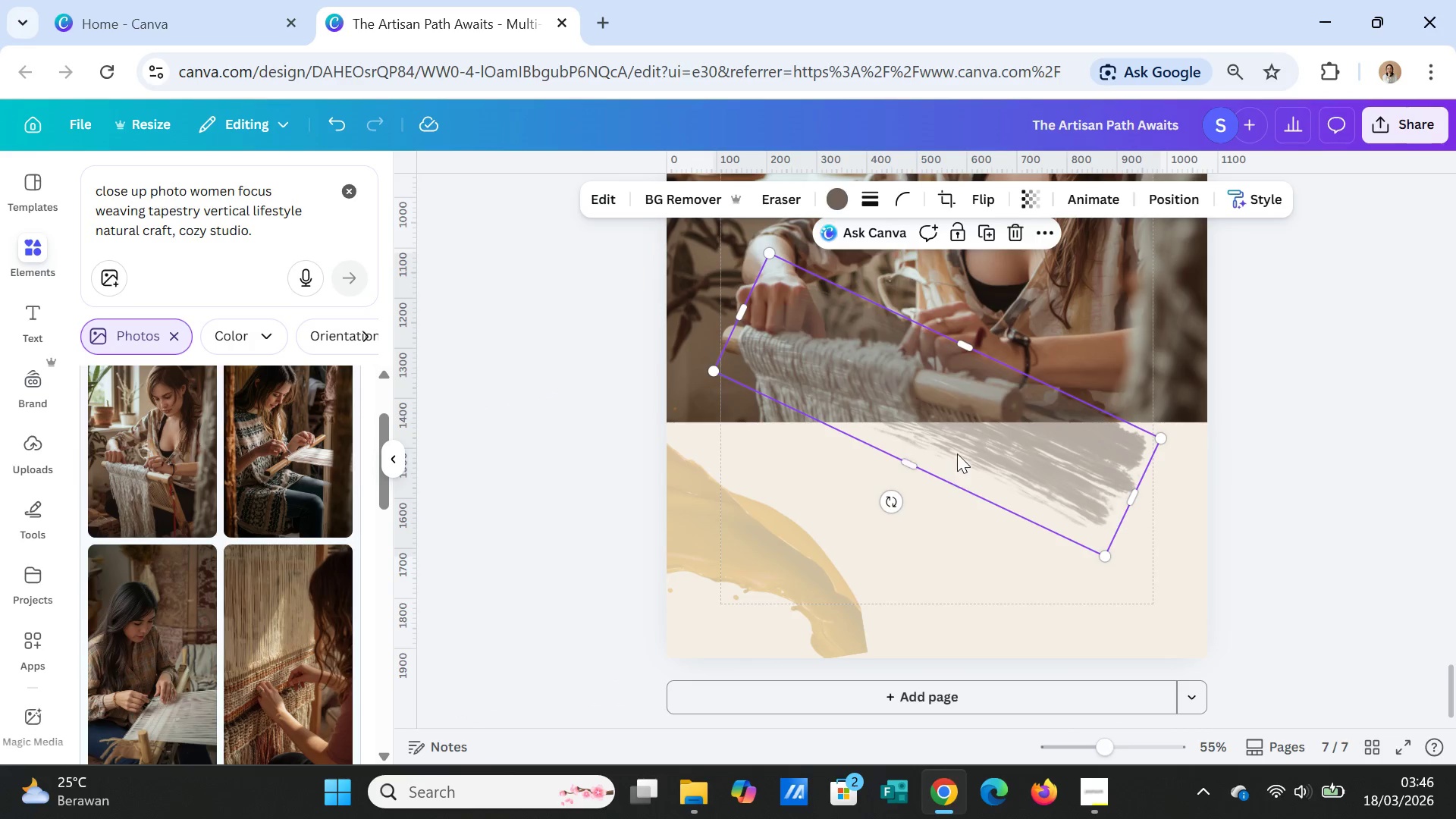 
left_click_drag(start_coordinate=[959, 451], to_coordinate=[694, 679])
 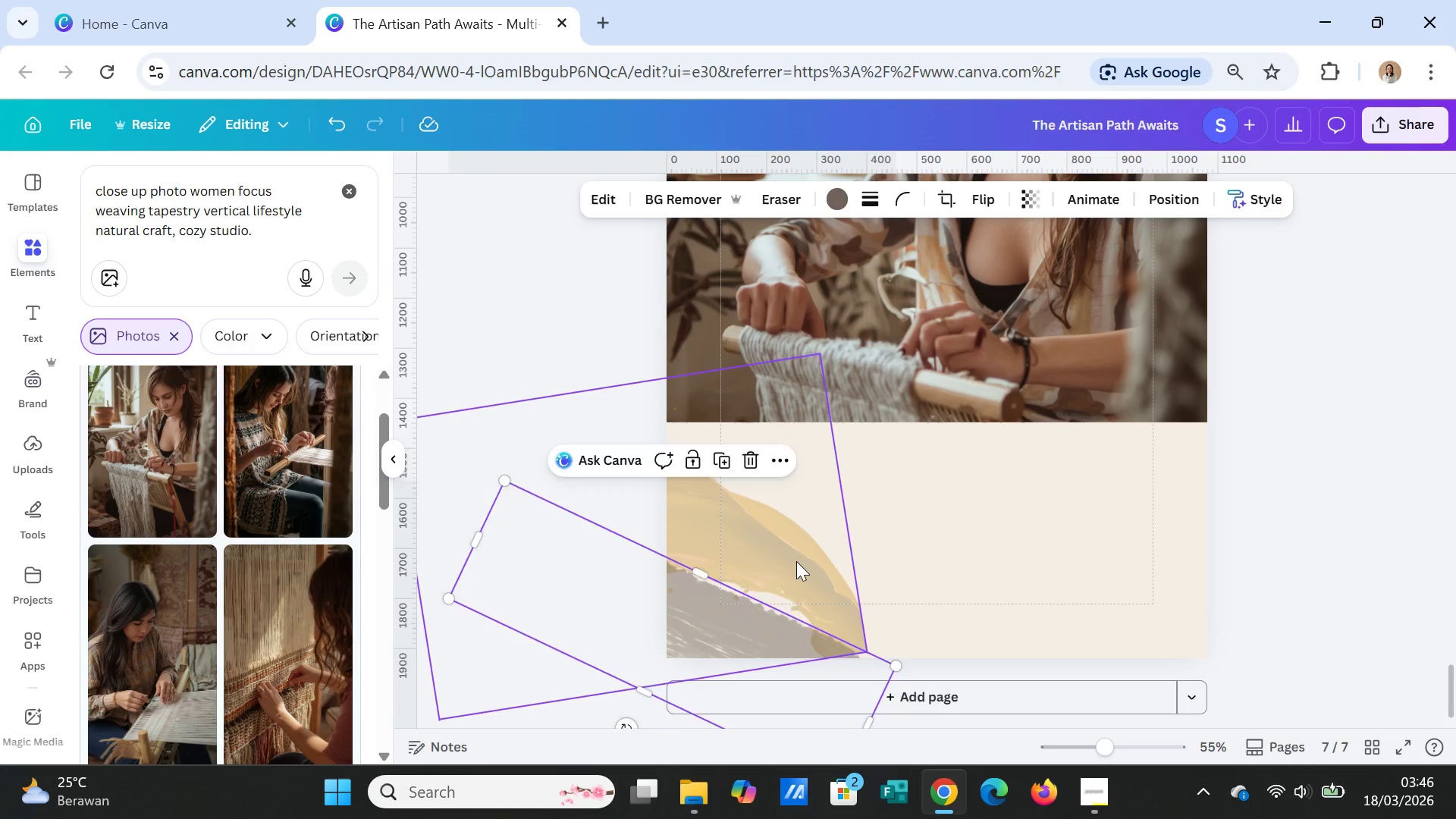 
left_click([796, 561])
 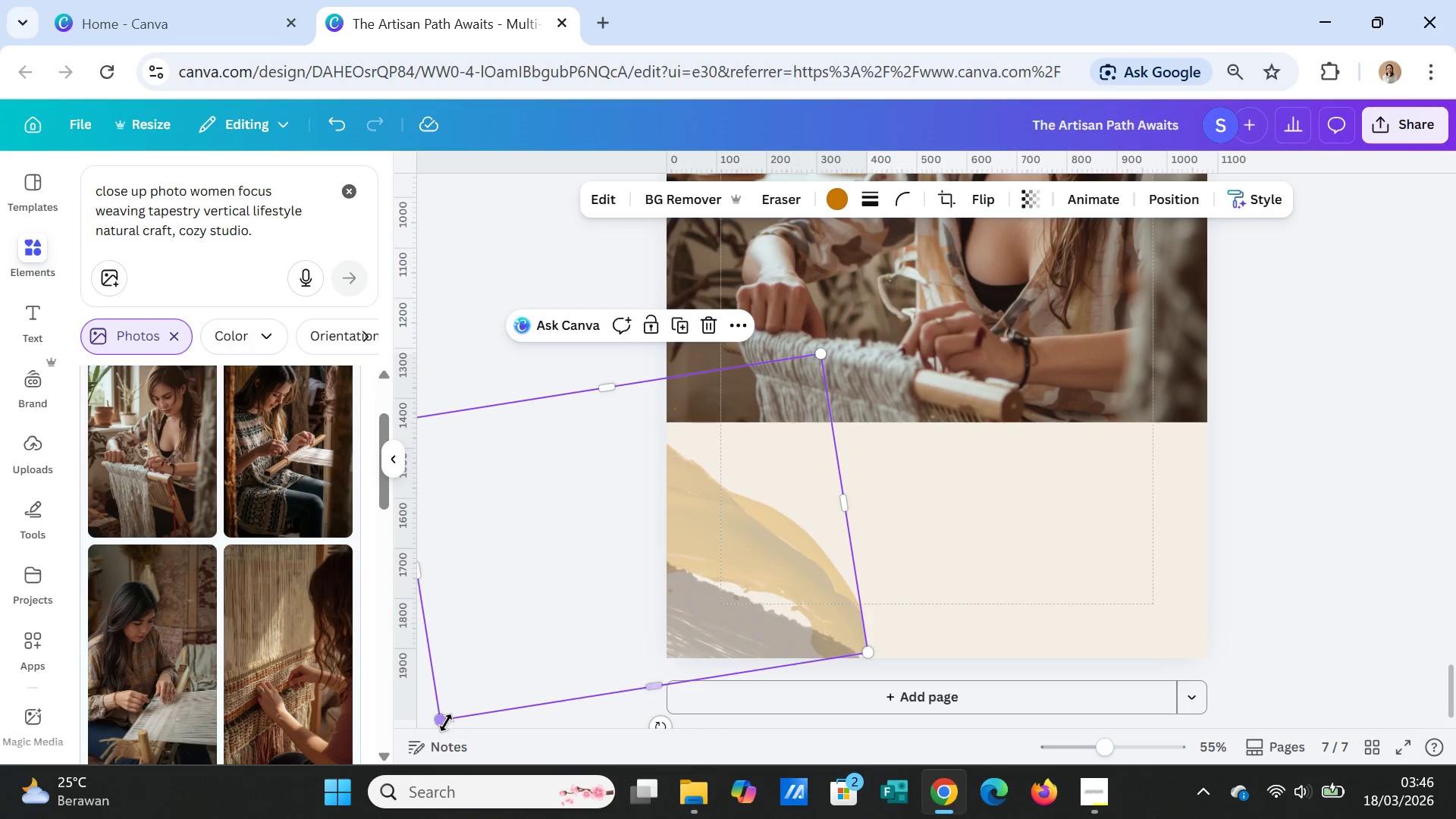 
left_click_drag(start_coordinate=[445, 723], to_coordinate=[418, 750])
 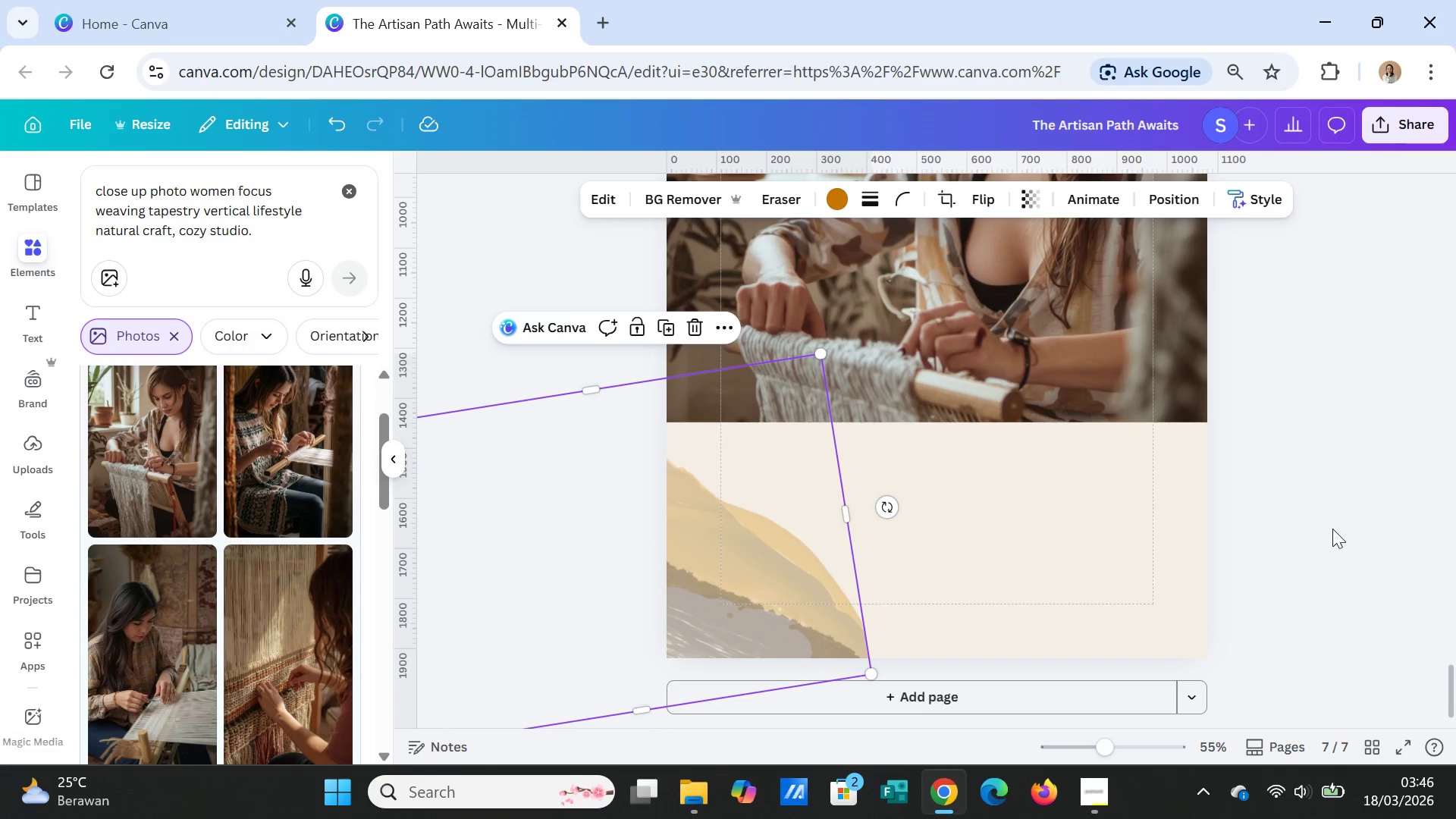 
left_click([1334, 529])
 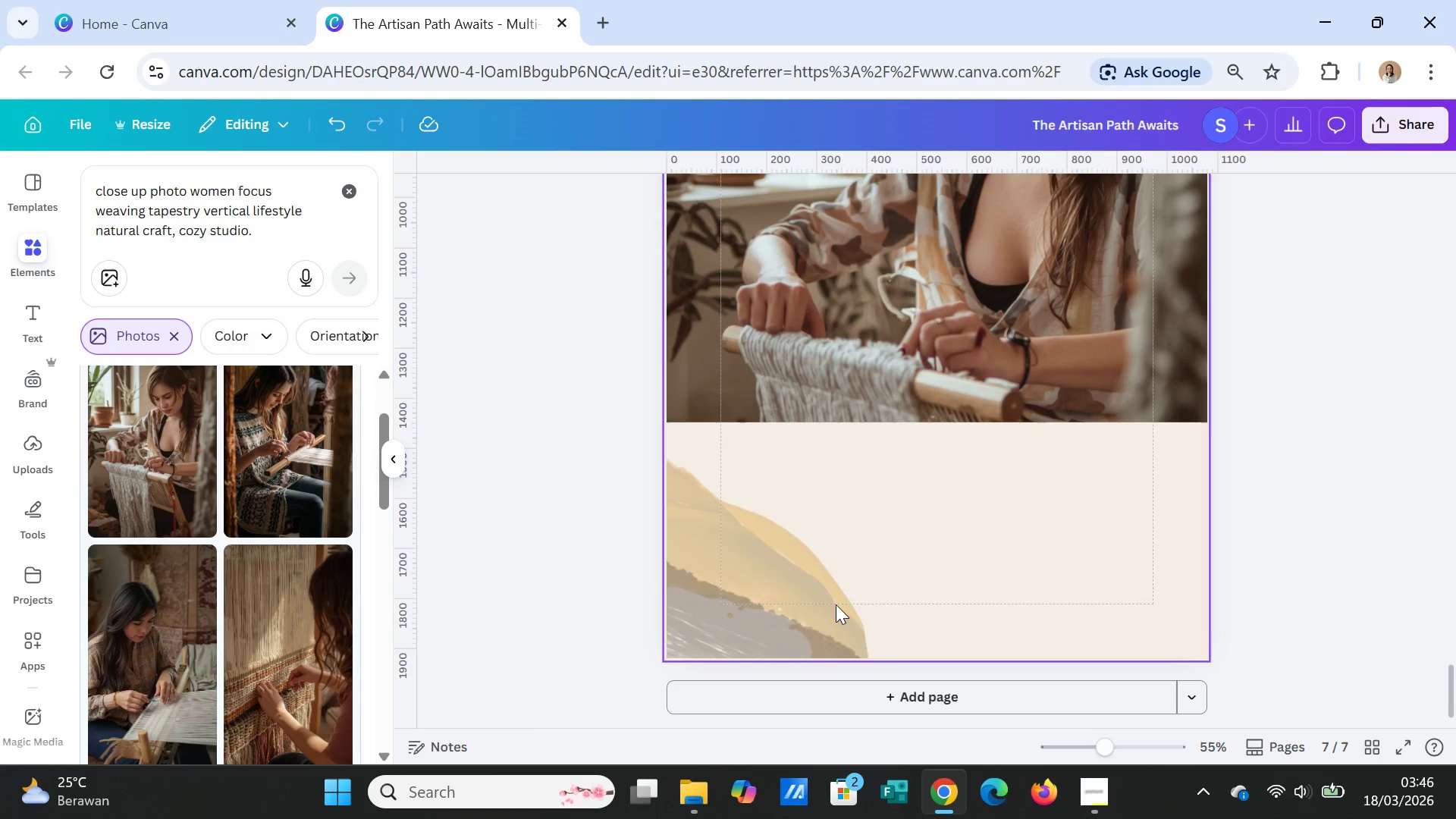 
left_click([758, 613])
 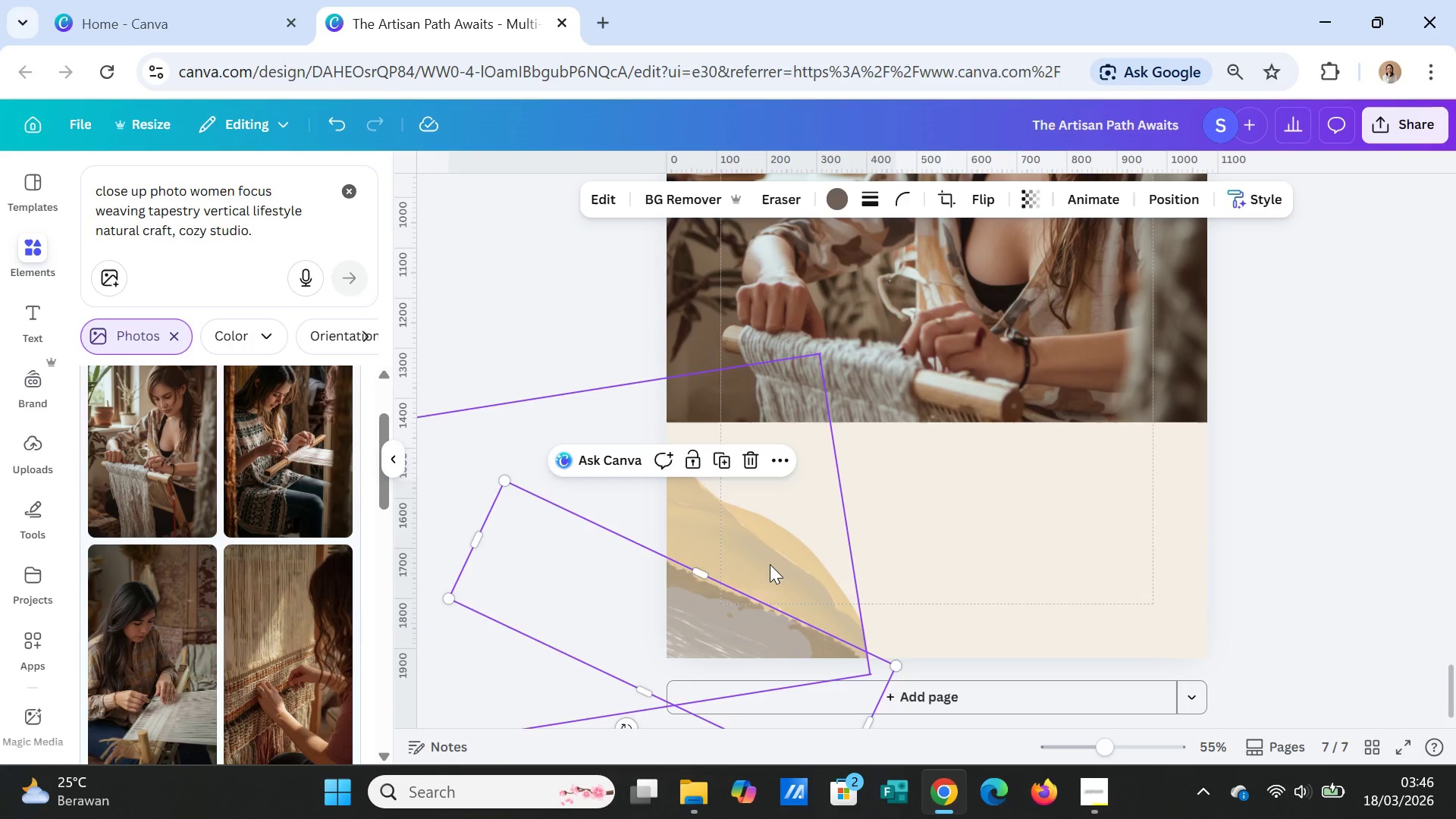 
left_click([770, 562])
 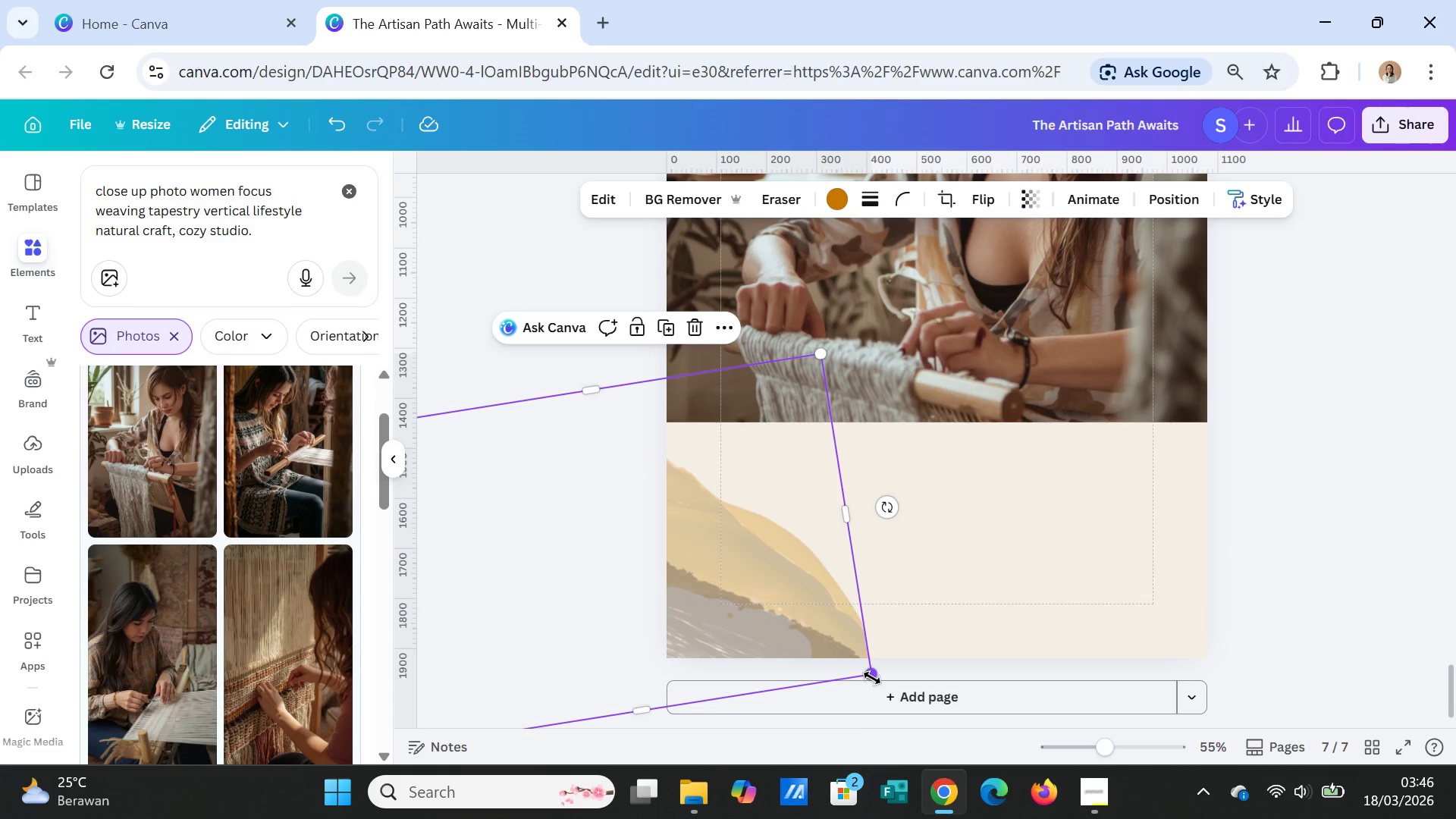 
left_click([872, 678])
 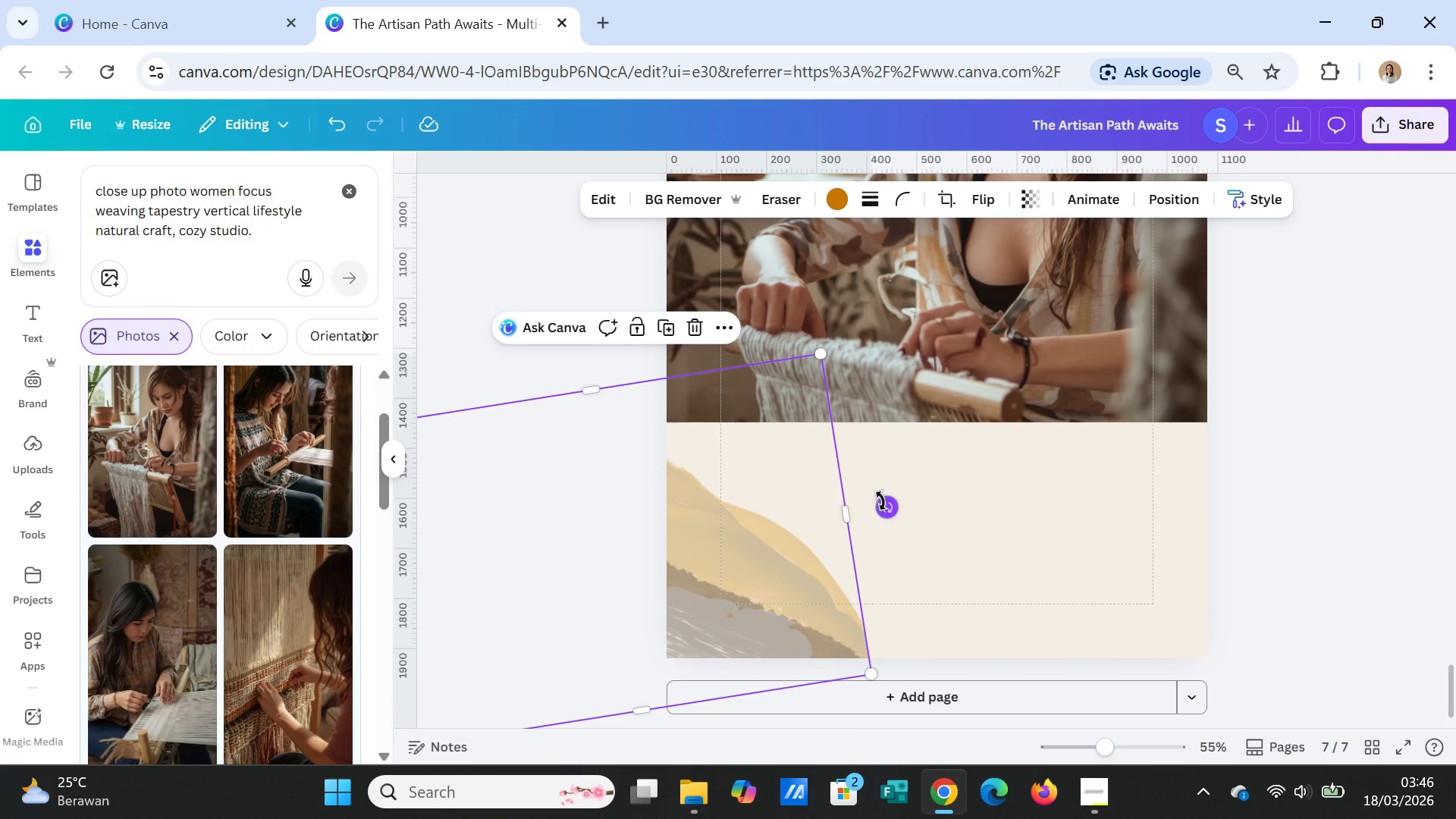 
left_click_drag(start_coordinate=[882, 500], to_coordinate=[880, 481])
 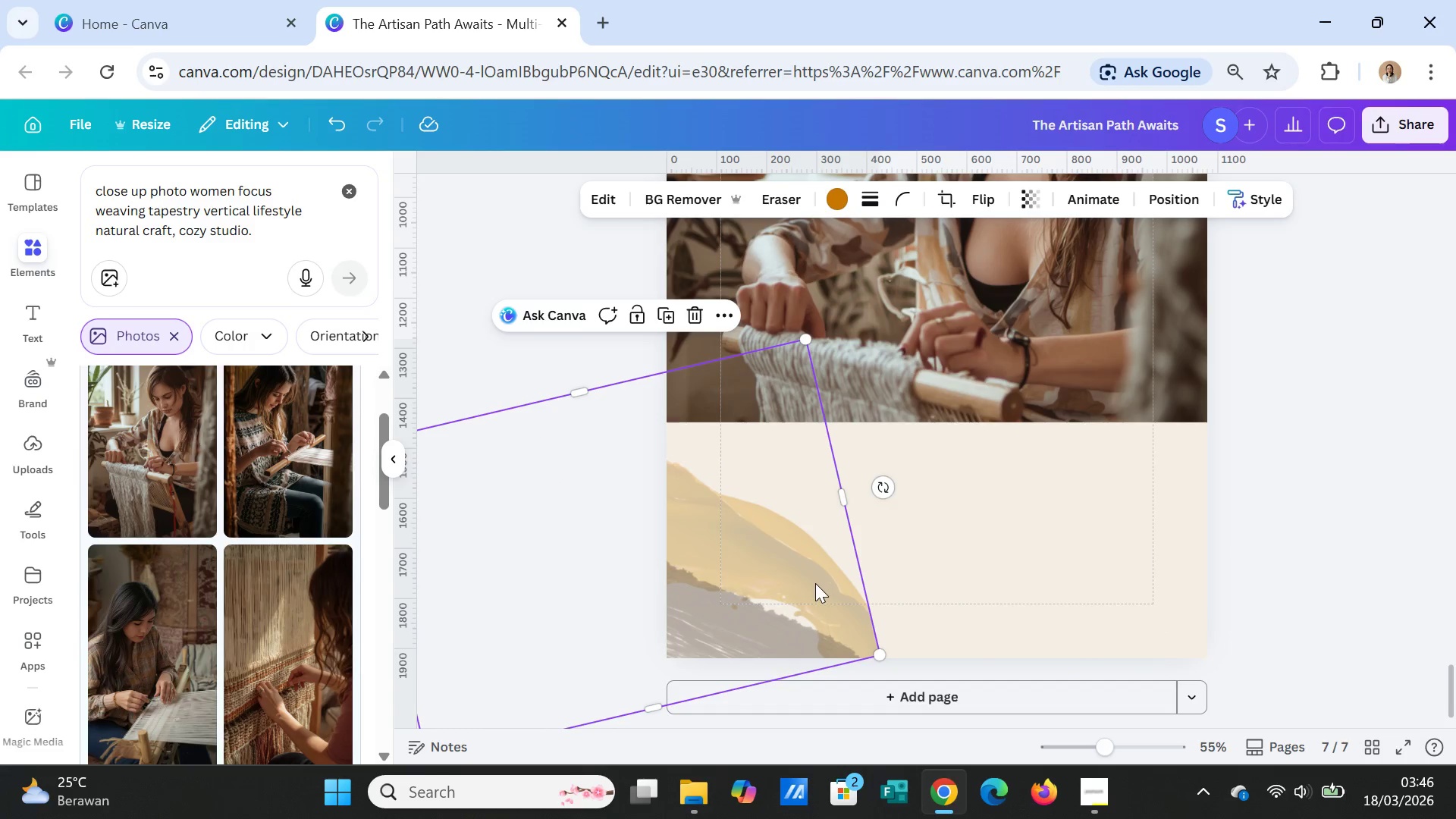 
left_click_drag(start_coordinate=[815, 583], to_coordinate=[814, 597])
 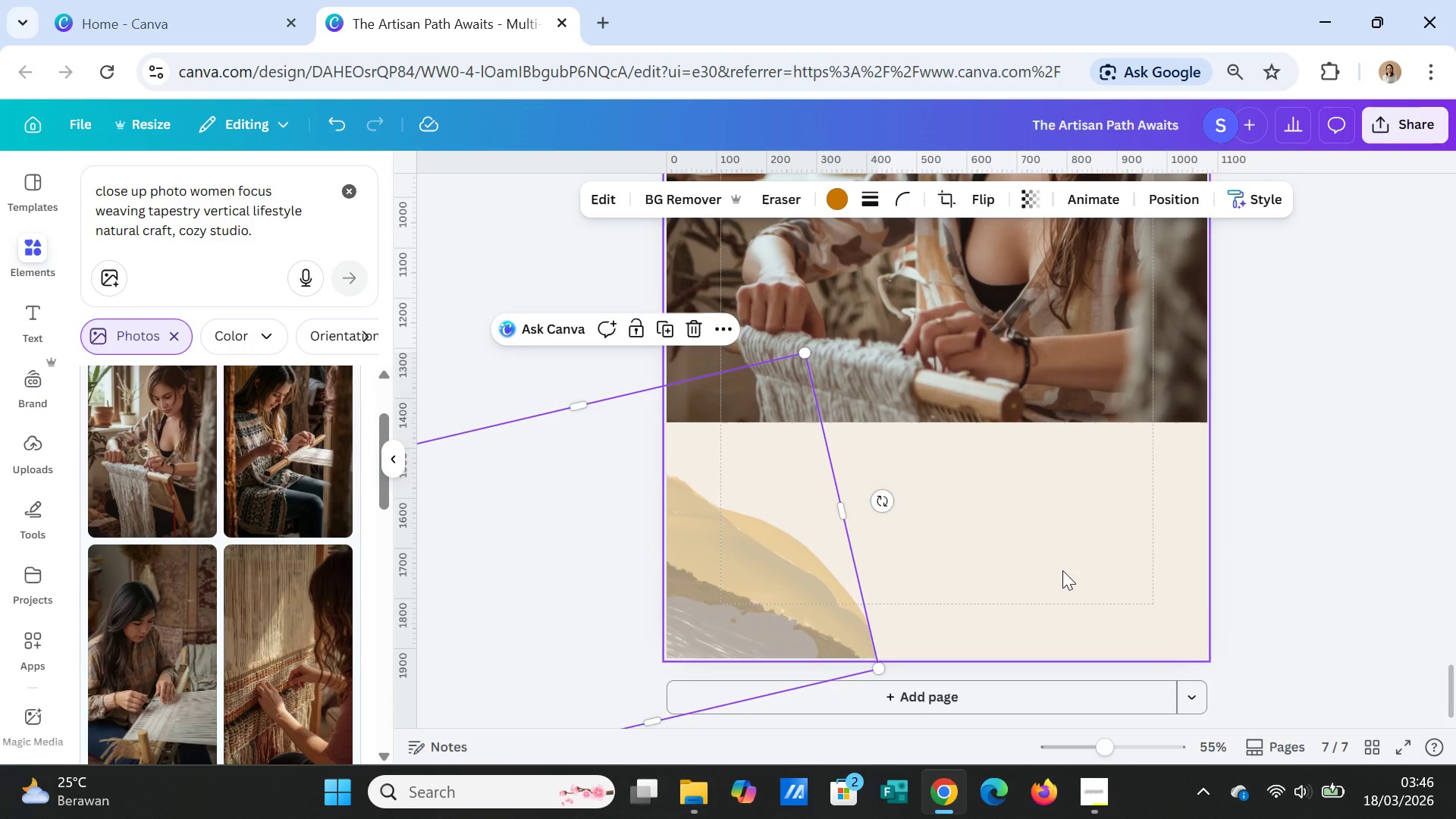 
left_click([1062, 570])
 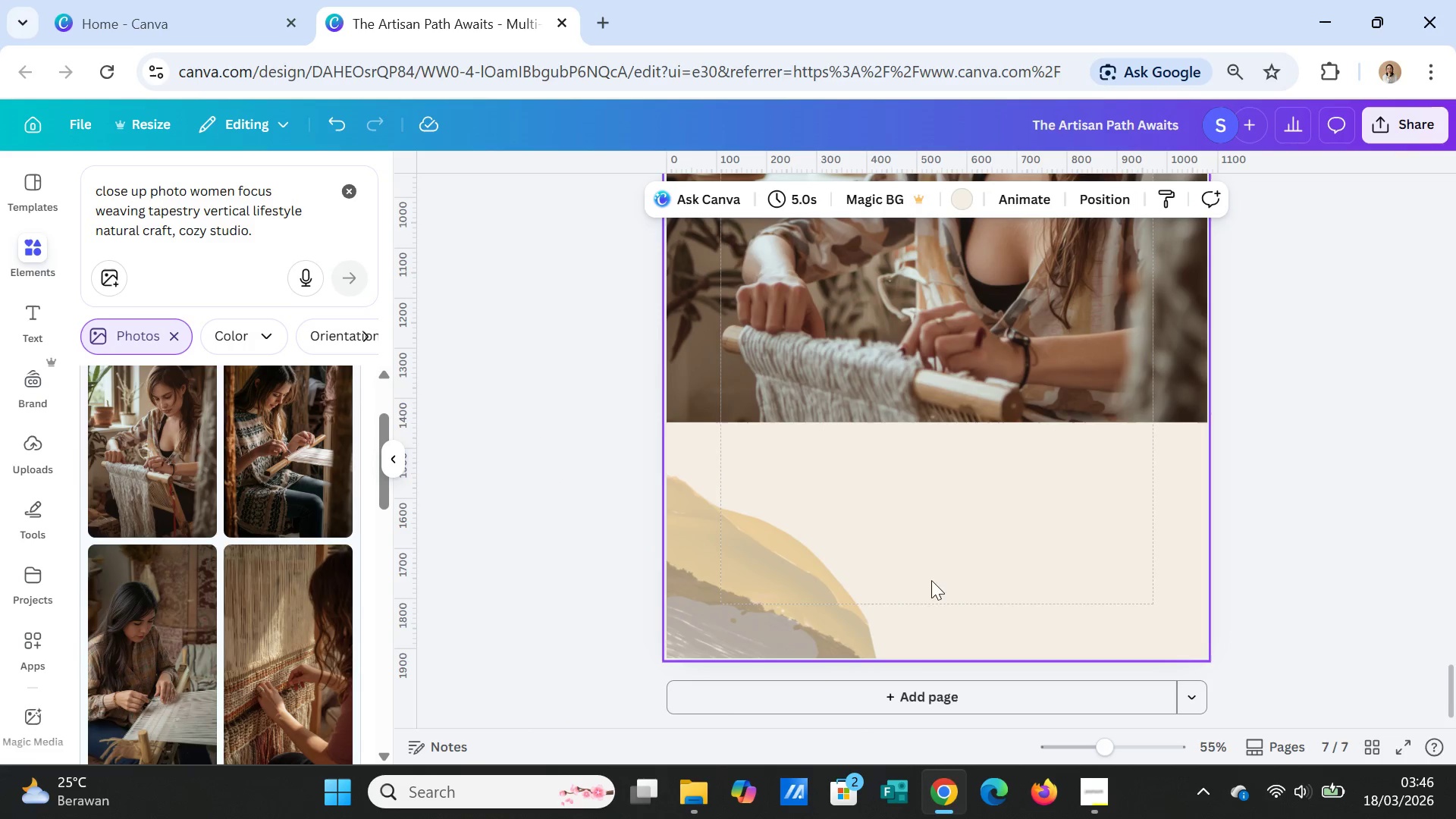 
left_click([822, 582])
 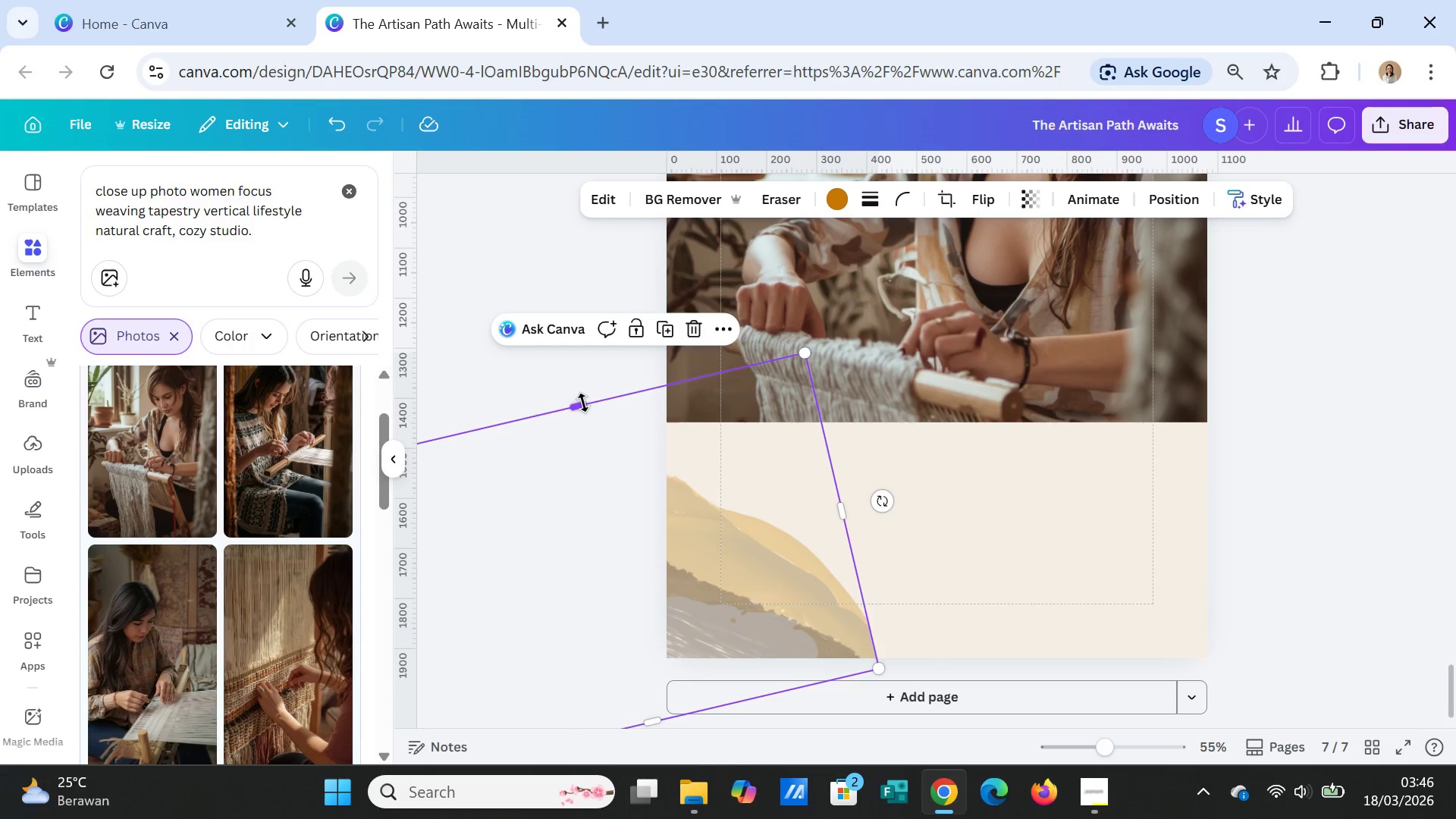 
left_click_drag(start_coordinate=[583, 403], to_coordinate=[577, 340])
 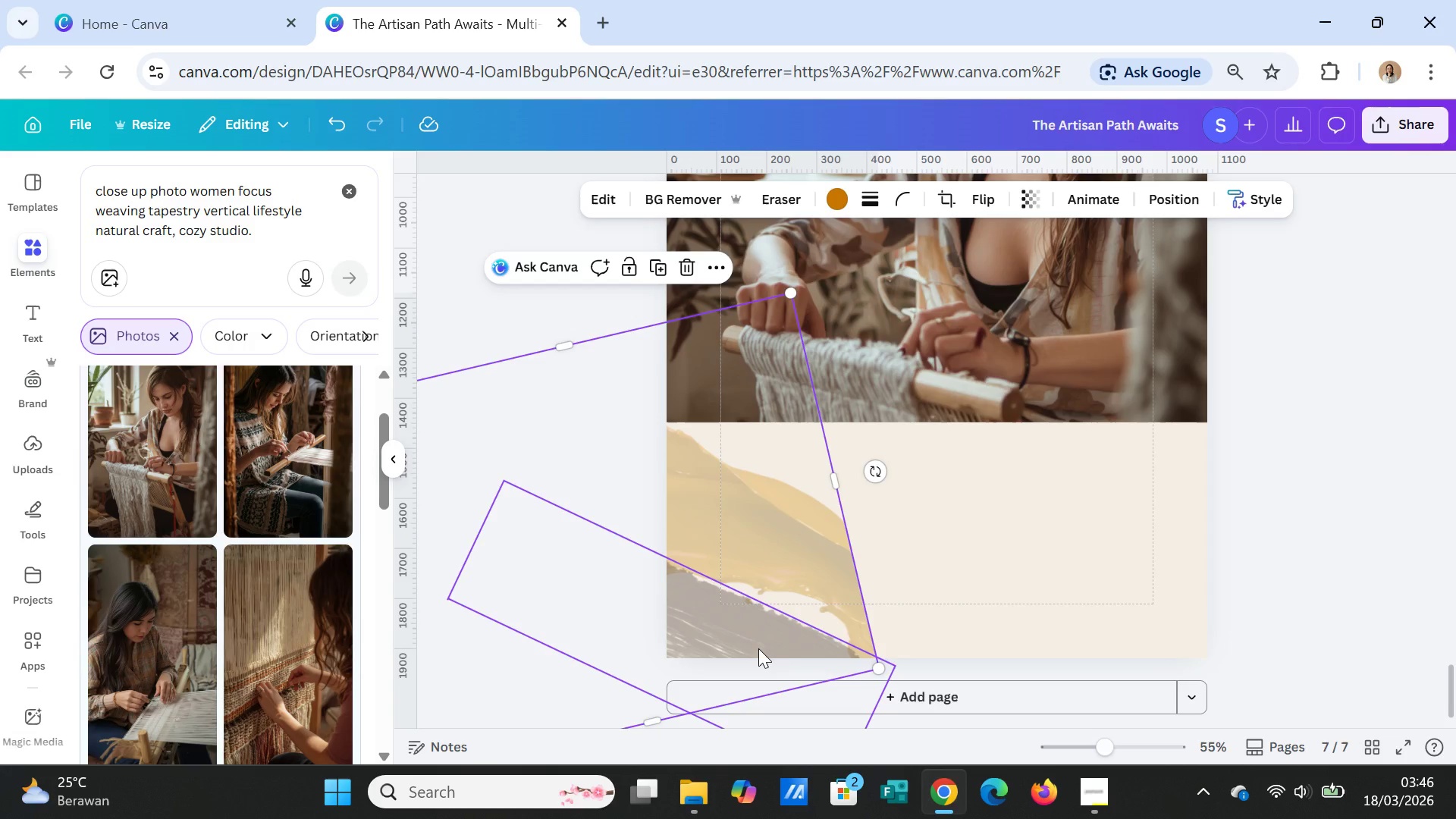 
left_click([758, 648])
 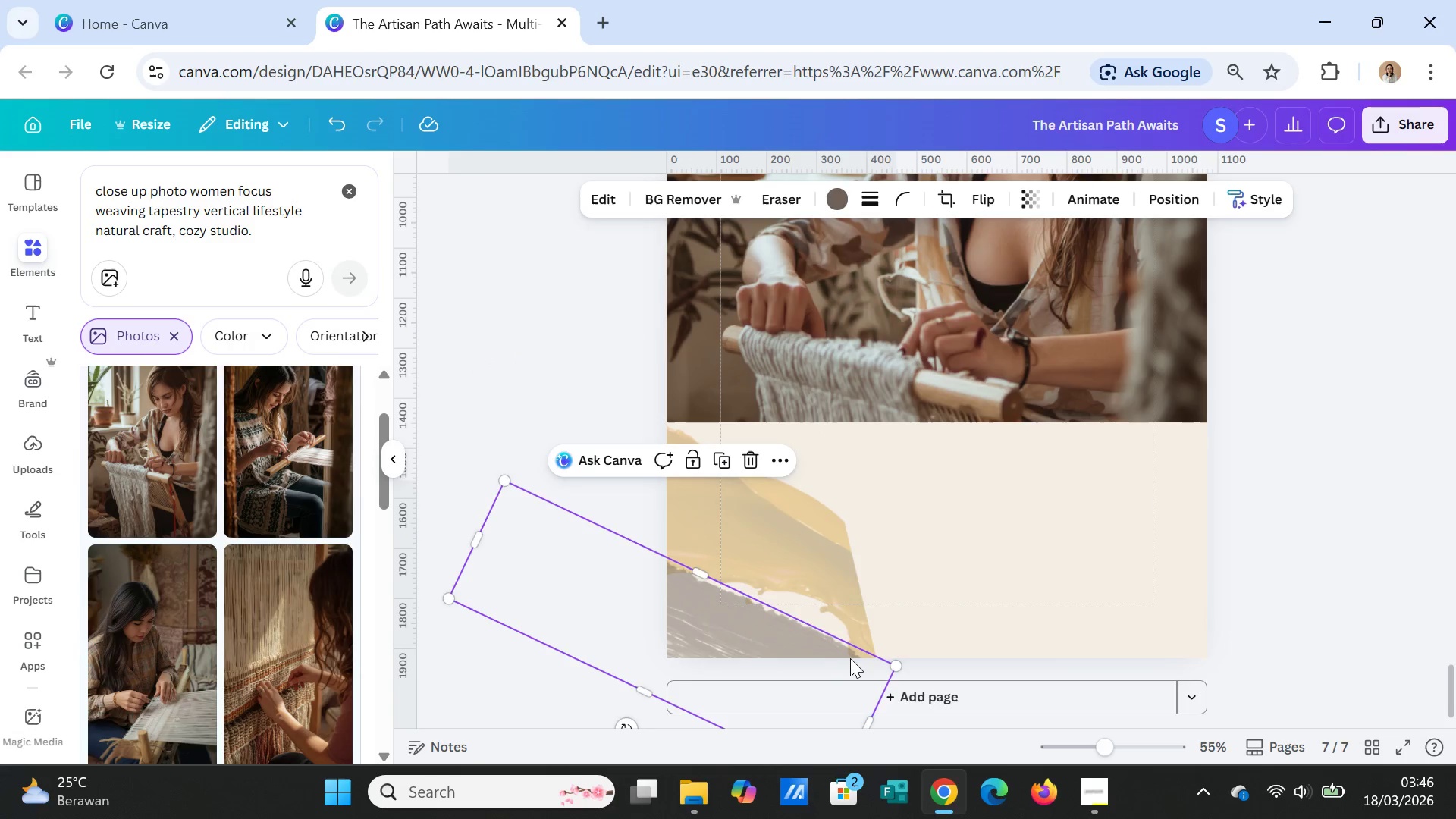 
left_click_drag(start_coordinate=[849, 658], to_coordinate=[858, 632])
 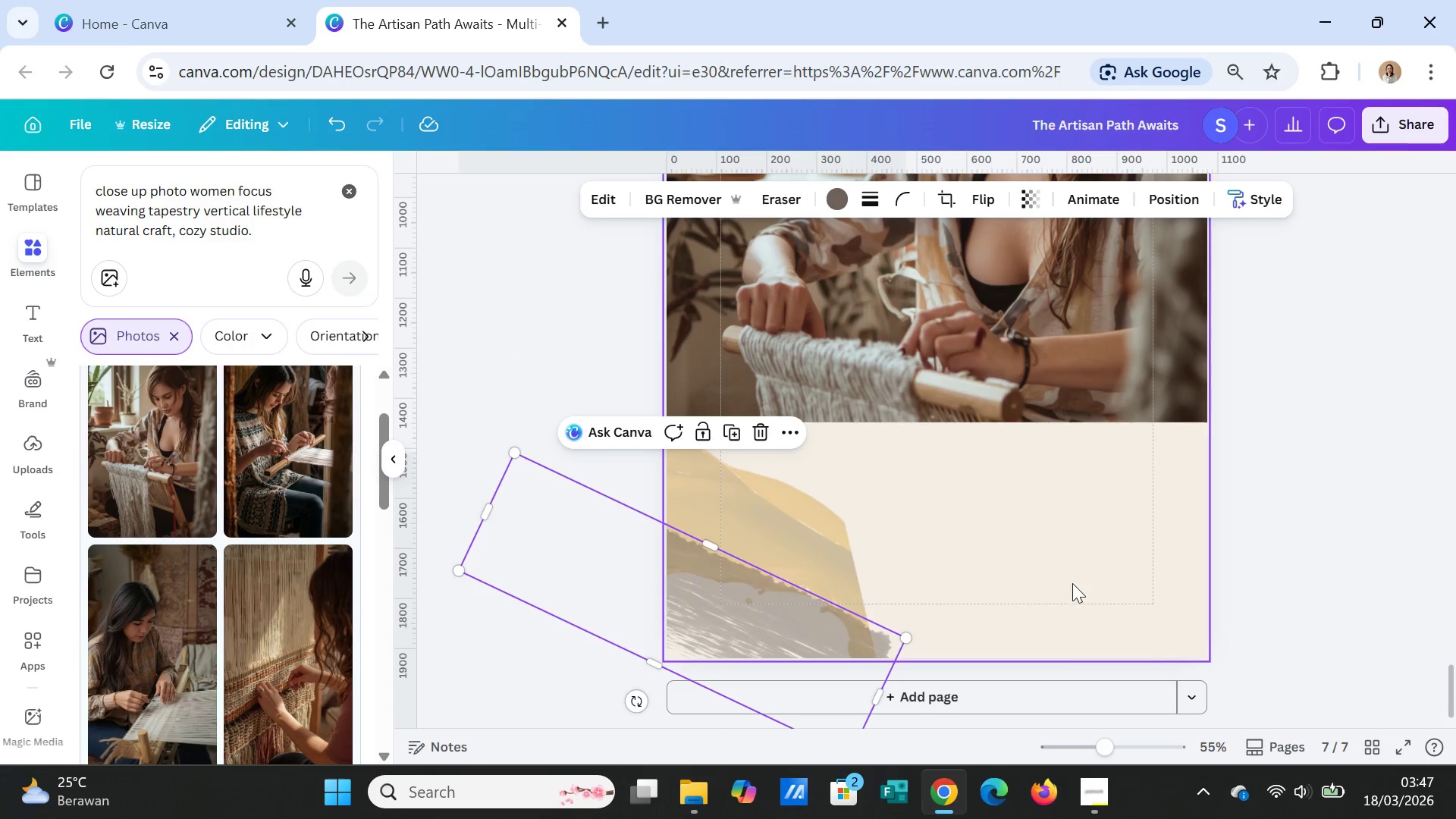 
left_click([1072, 583])
 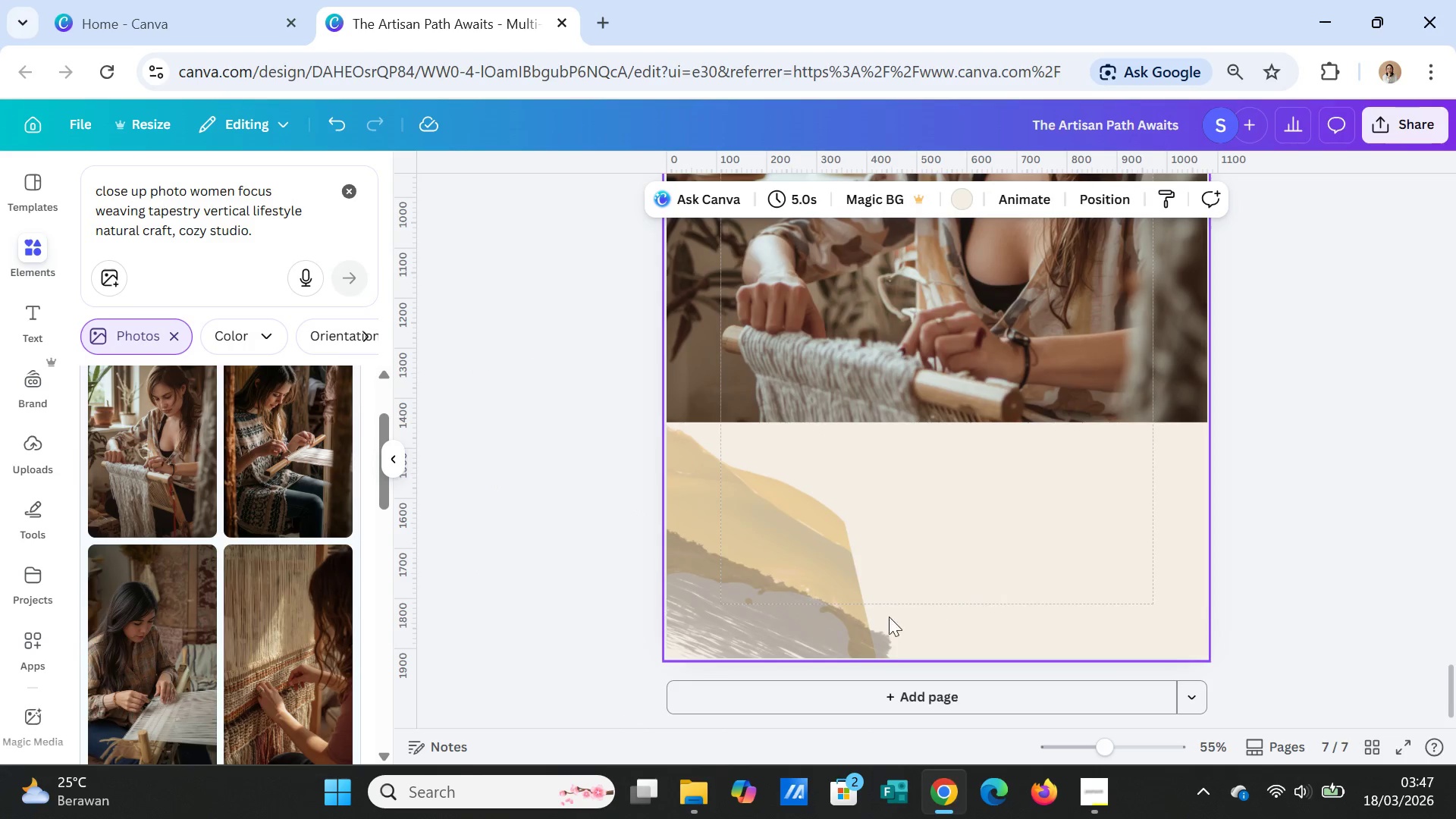 
left_click([806, 644])
 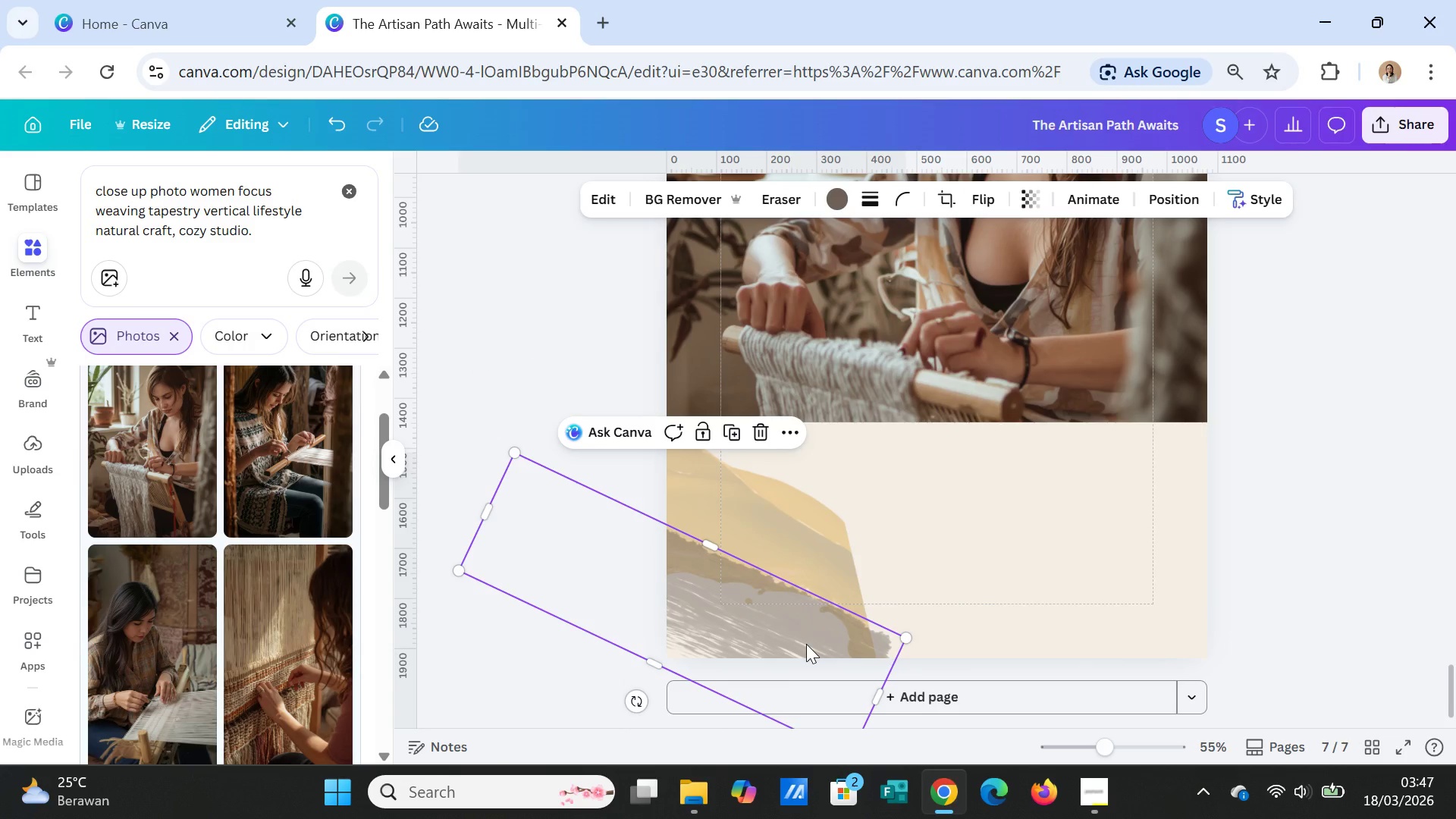 
key(Delete)
 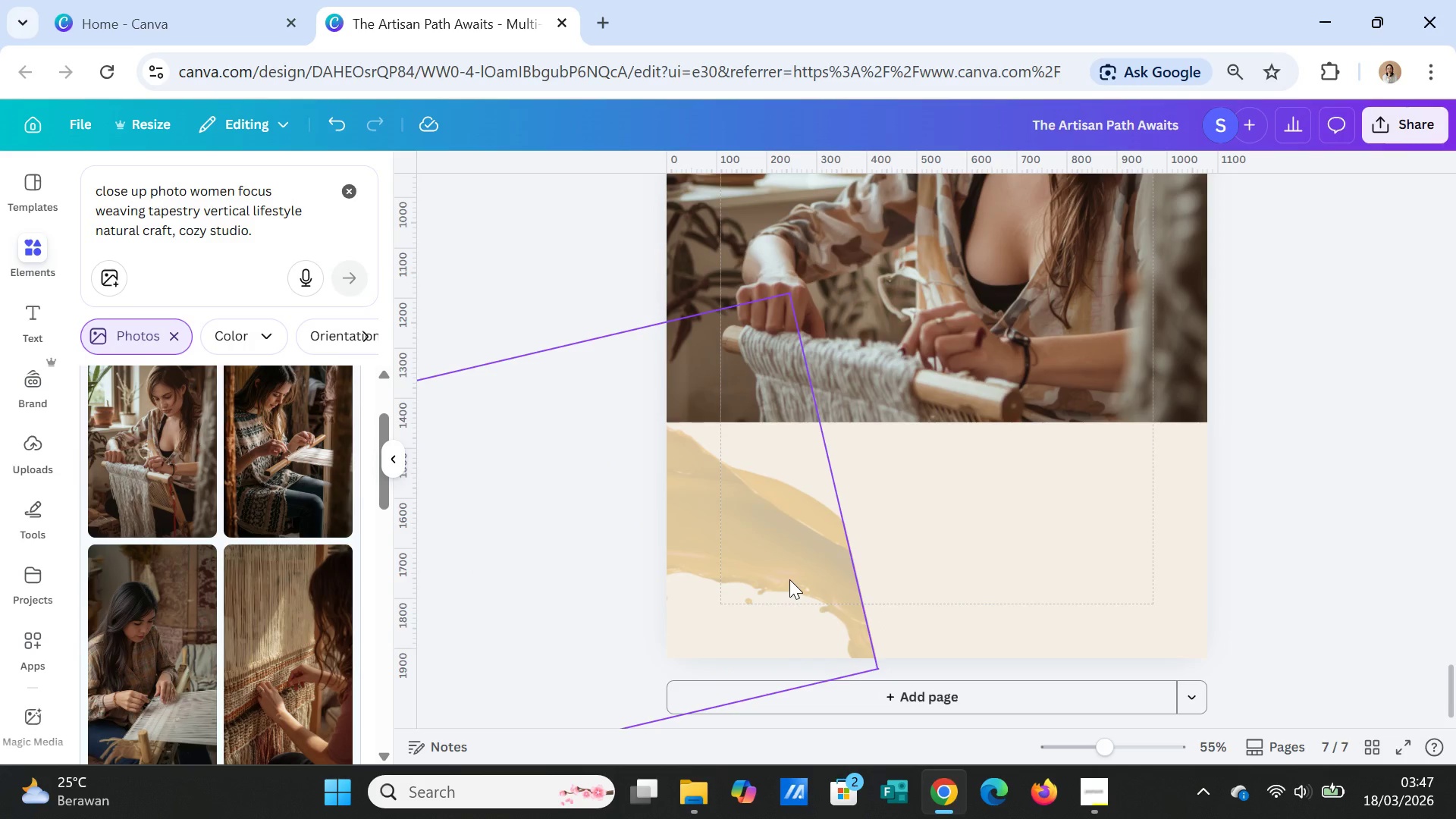 
left_click([789, 579])
 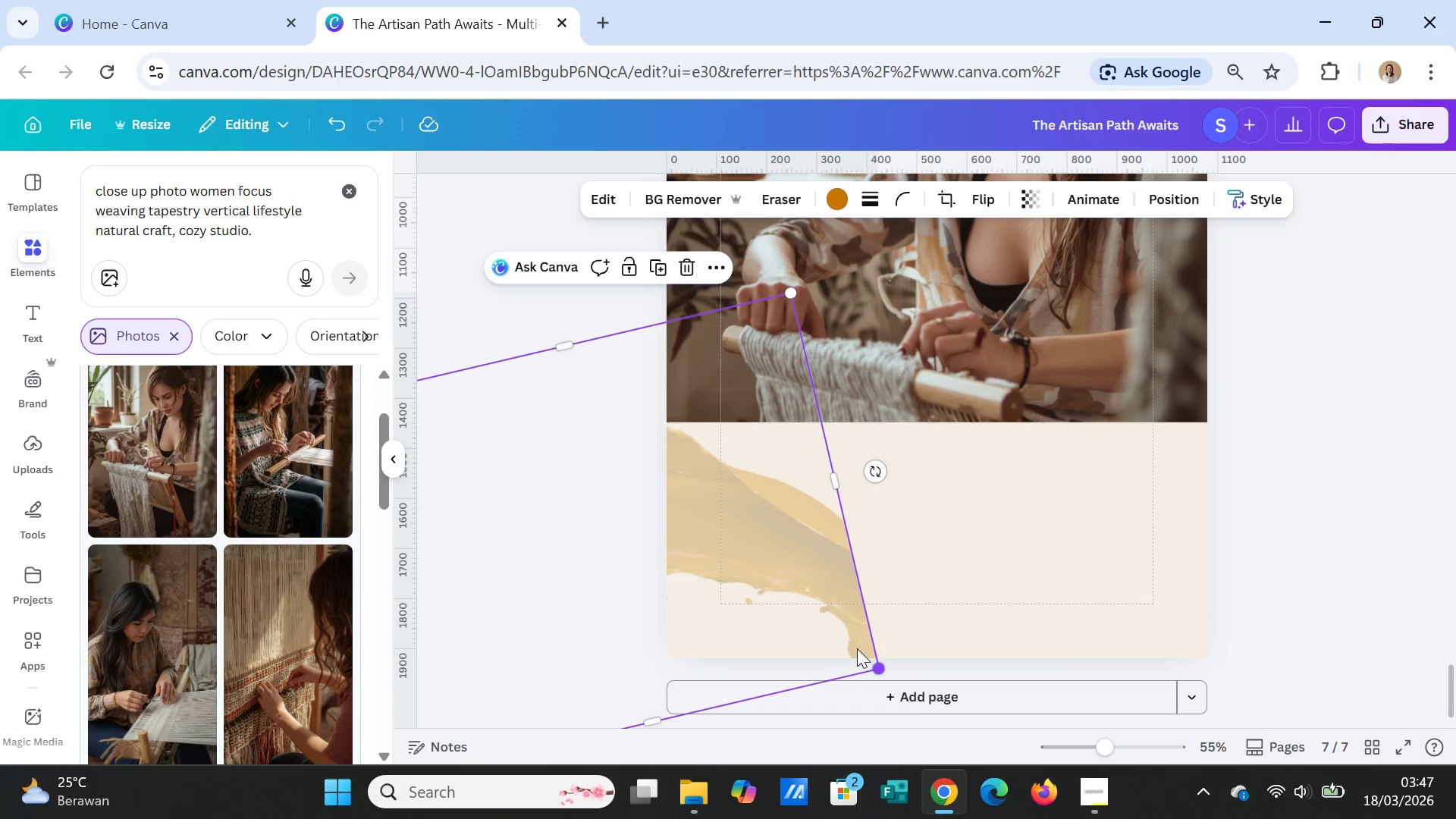 
left_click_drag(start_coordinate=[828, 604], to_coordinate=[830, 598])
 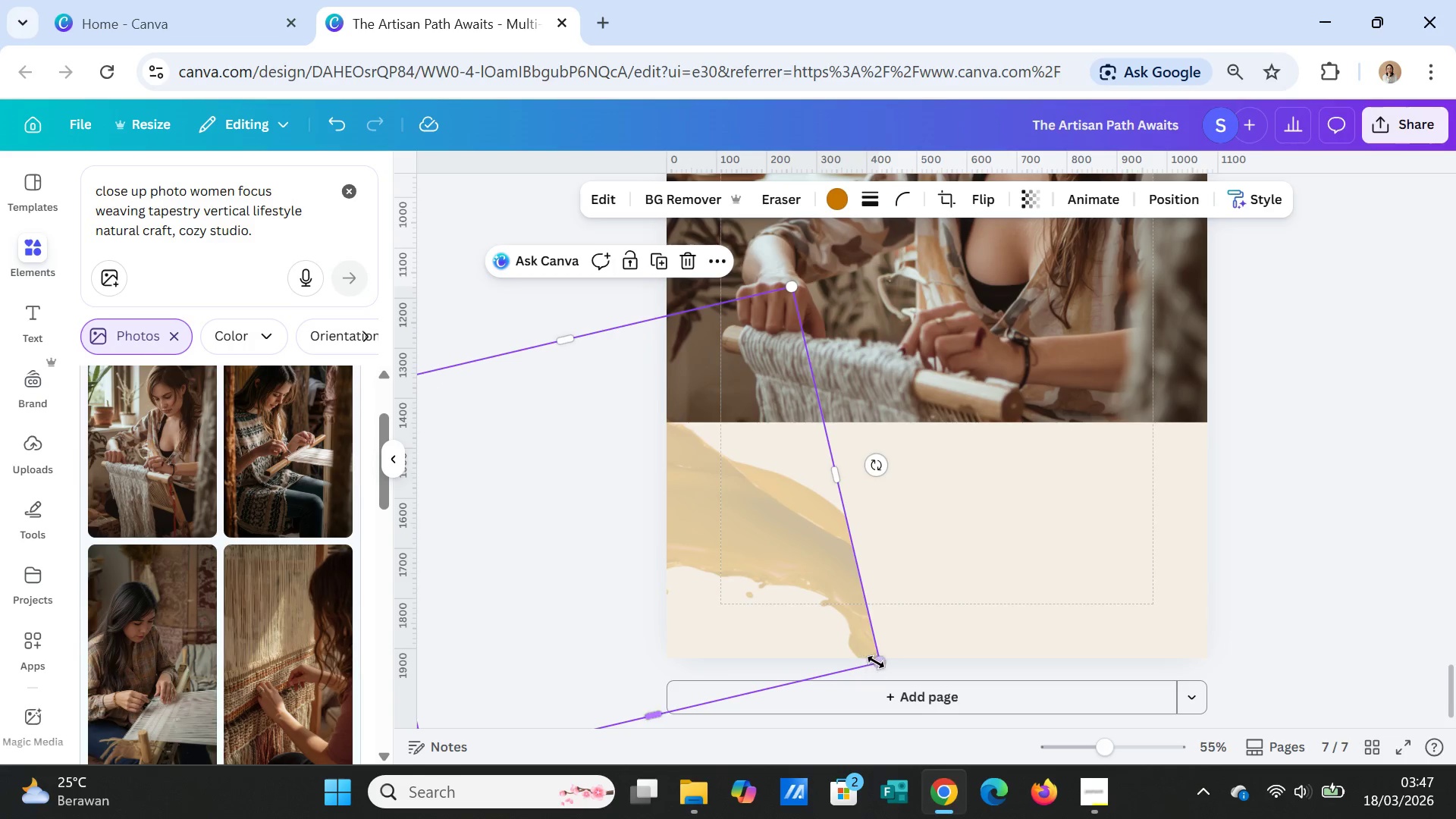 
left_click_drag(start_coordinate=[876, 662], to_coordinate=[881, 681])
 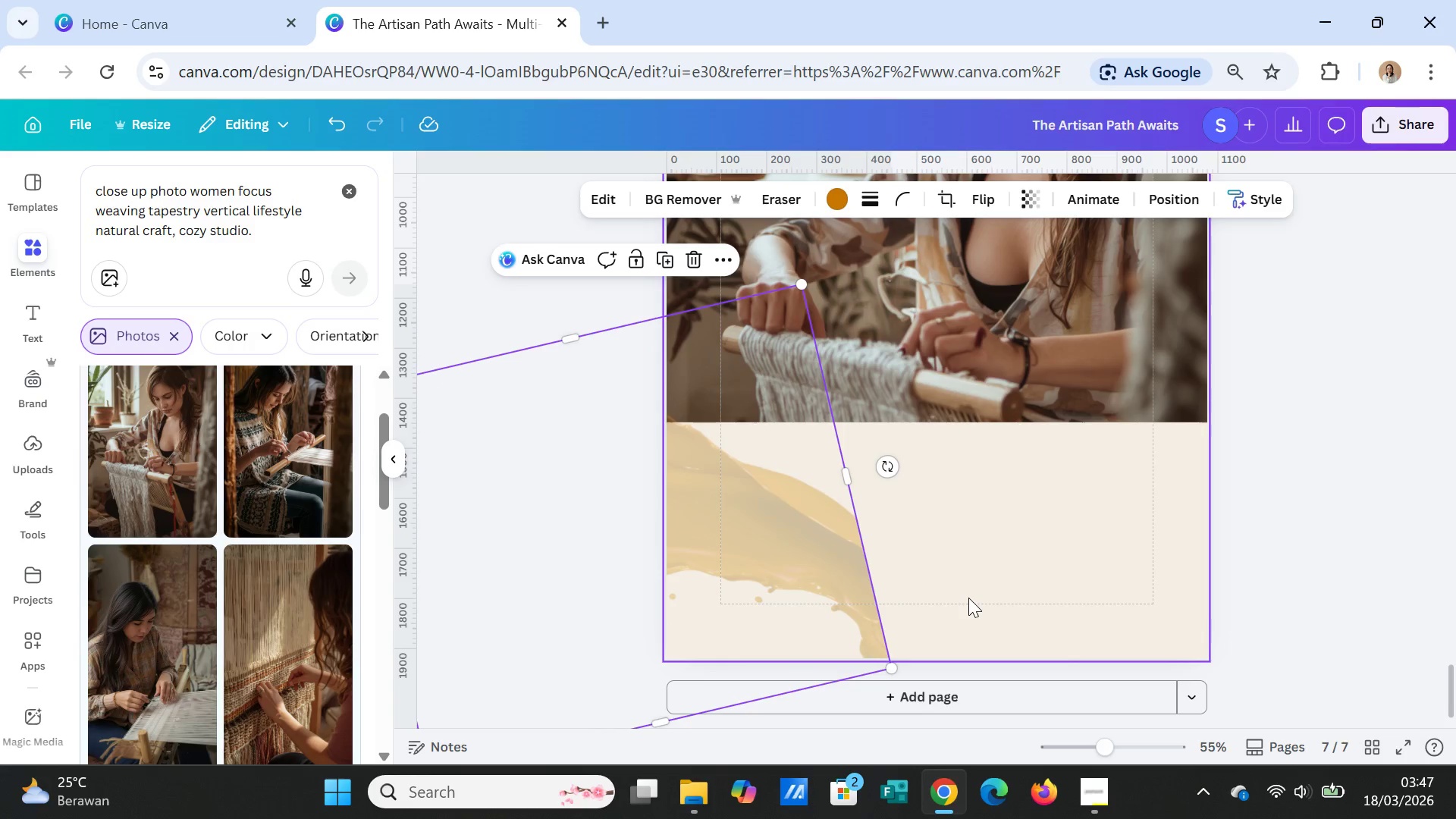 
left_click([968, 598])
 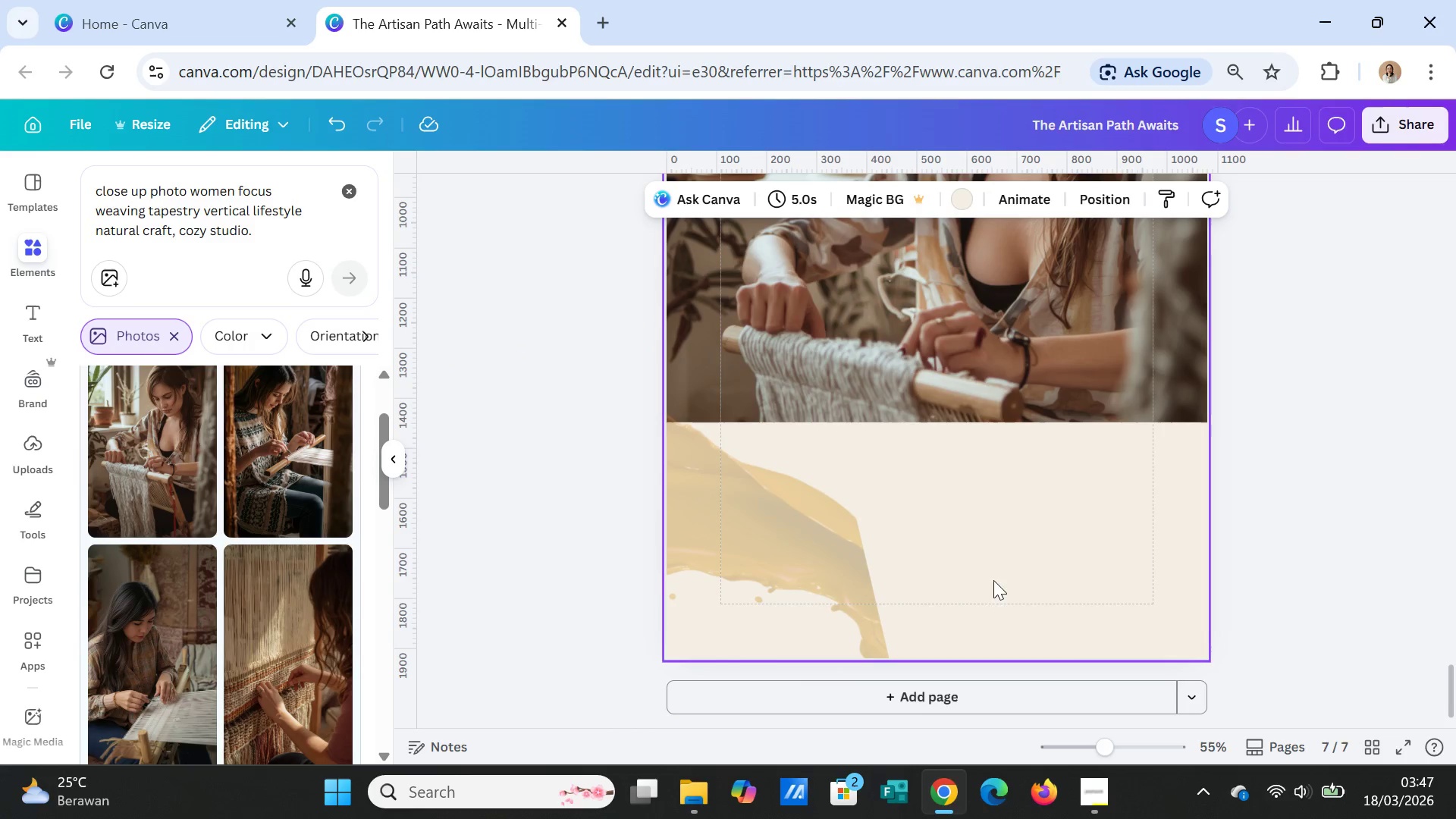 
left_click([812, 578])
 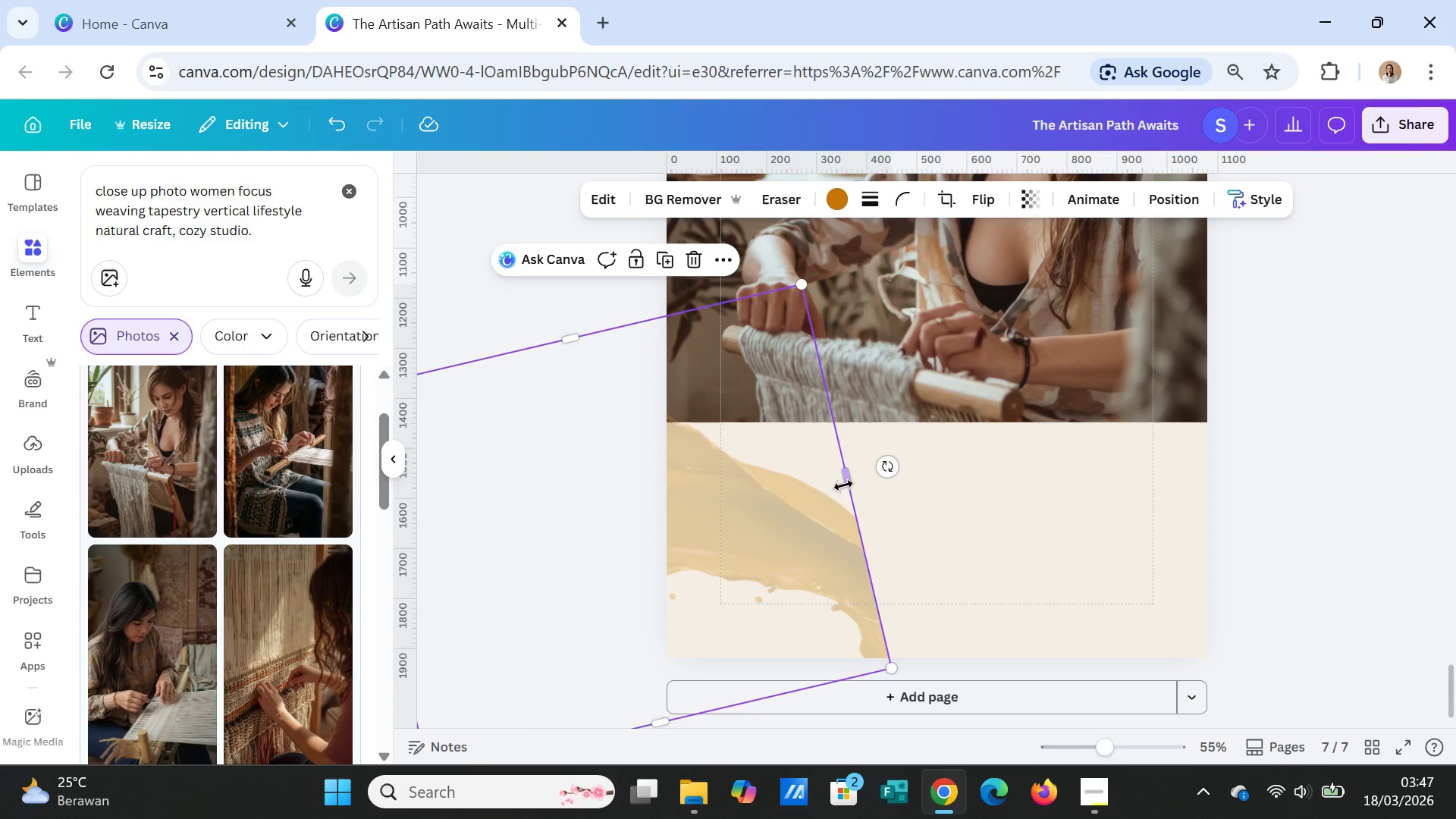 
left_click_drag(start_coordinate=[847, 475], to_coordinate=[911, 460])
 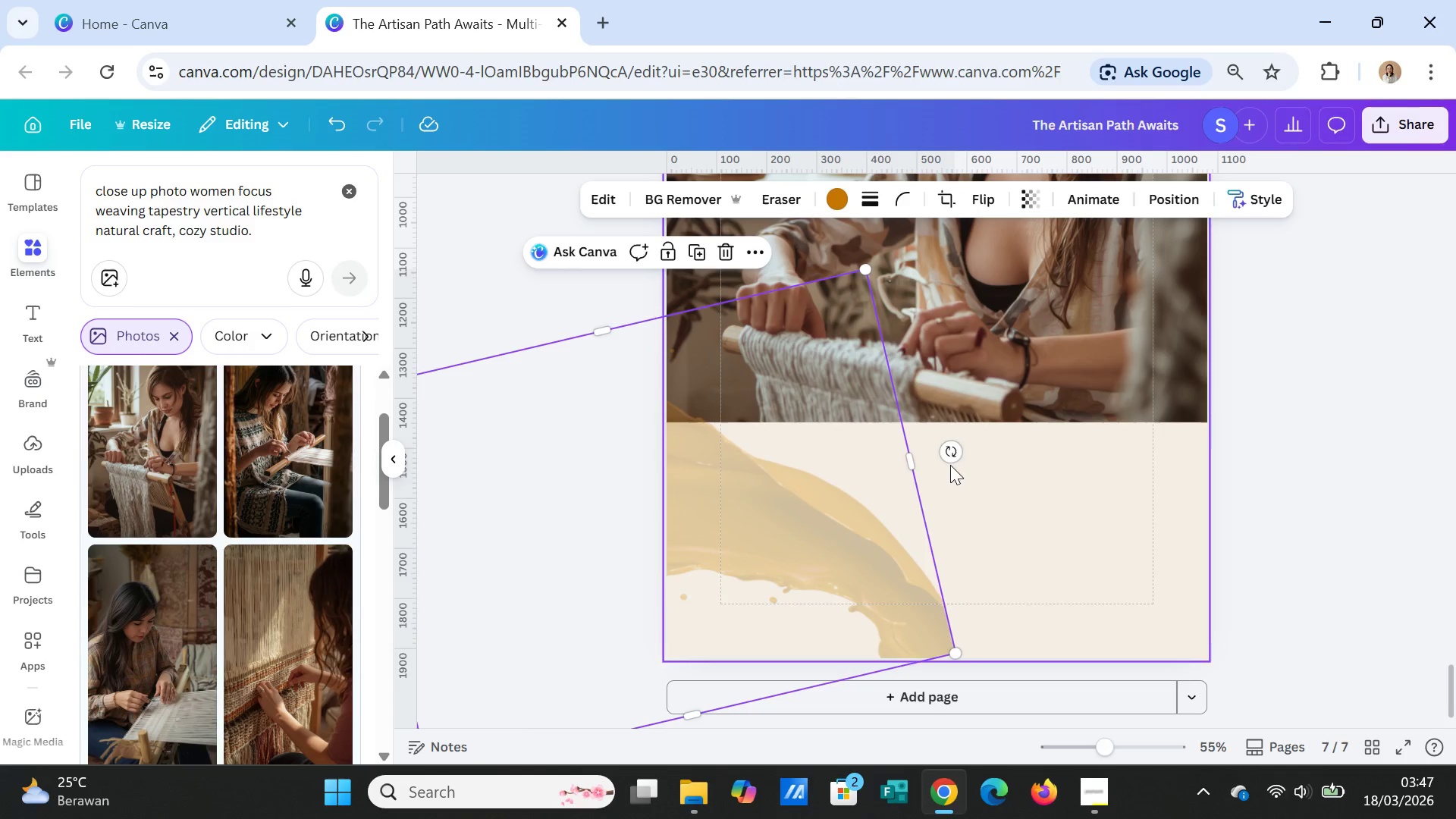 
left_click_drag(start_coordinate=[949, 450], to_coordinate=[951, 408])
 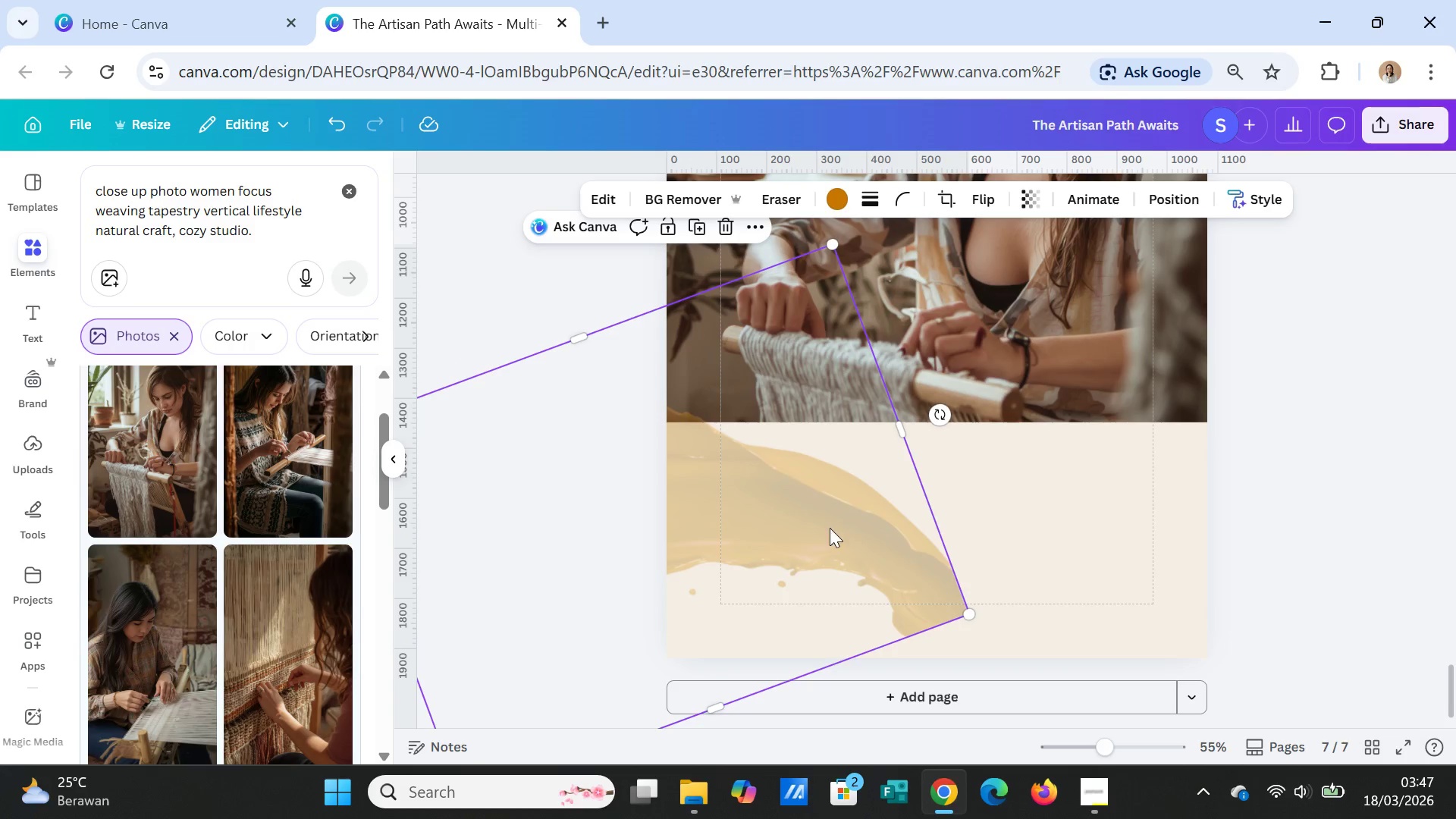 
left_click_drag(start_coordinate=[829, 532], to_coordinate=[811, 624])
 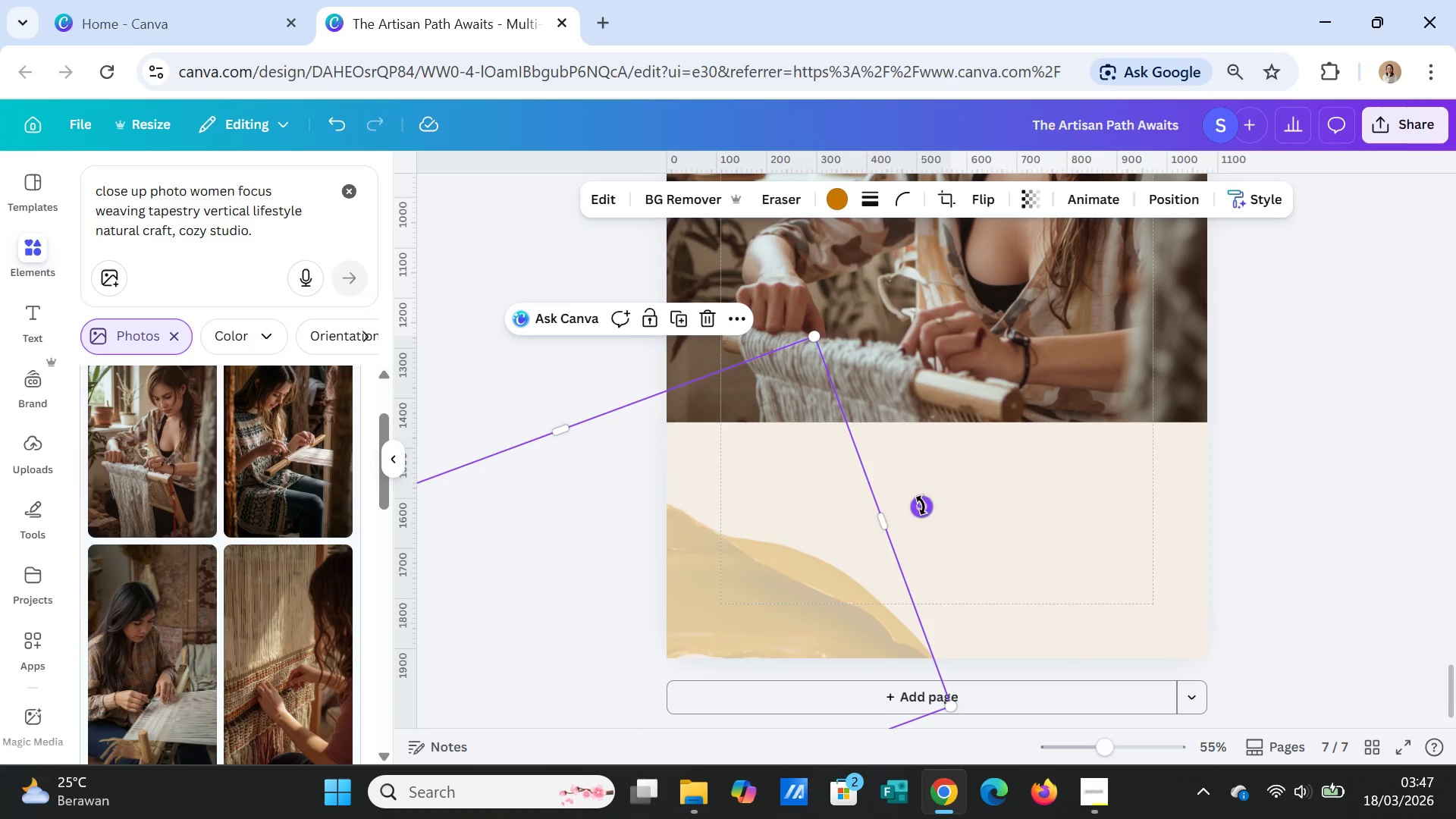 
left_click_drag(start_coordinate=[922, 505], to_coordinate=[839, 606])
 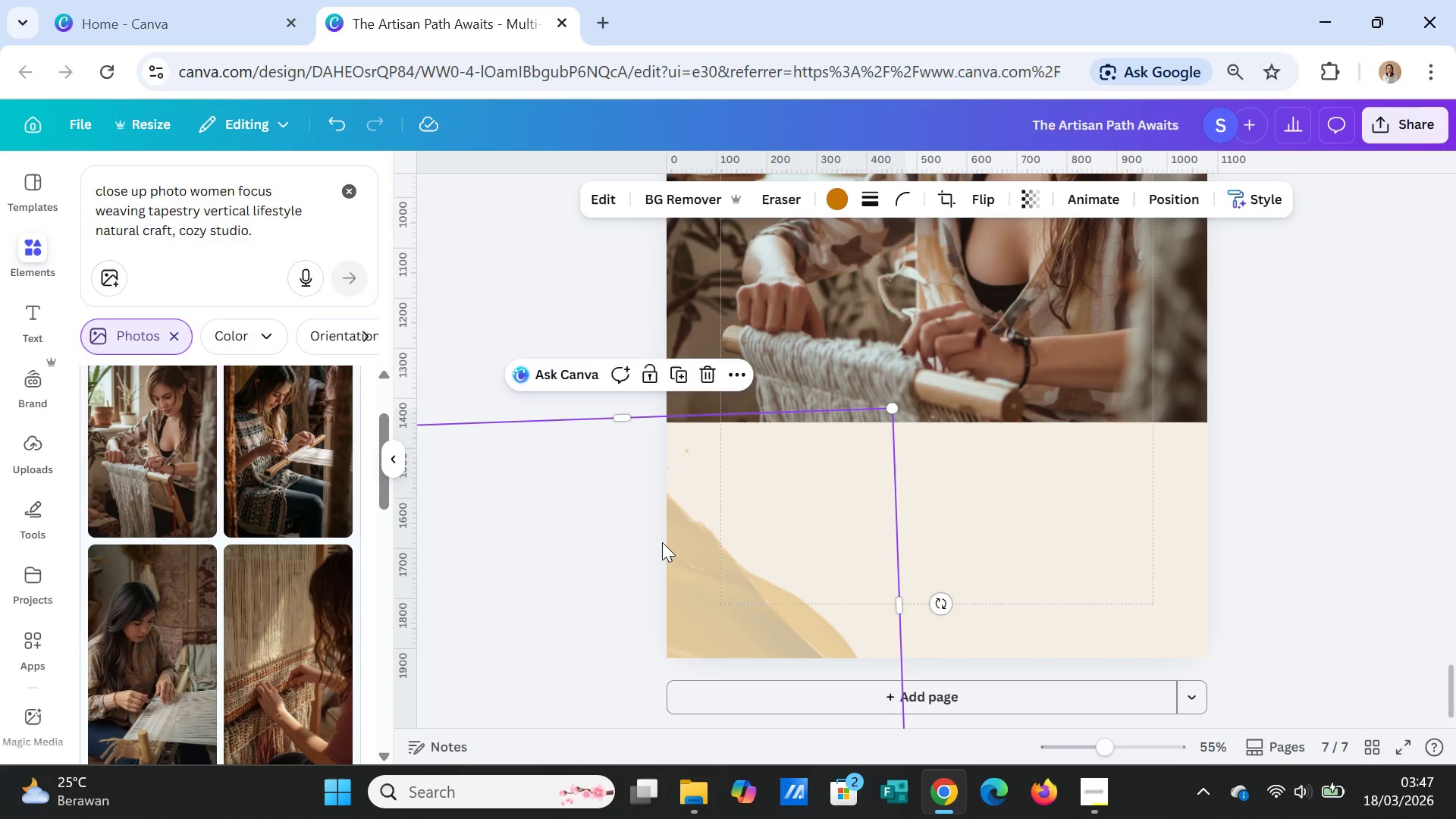 
left_click_drag(start_coordinate=[662, 542], to_coordinate=[678, 528])
 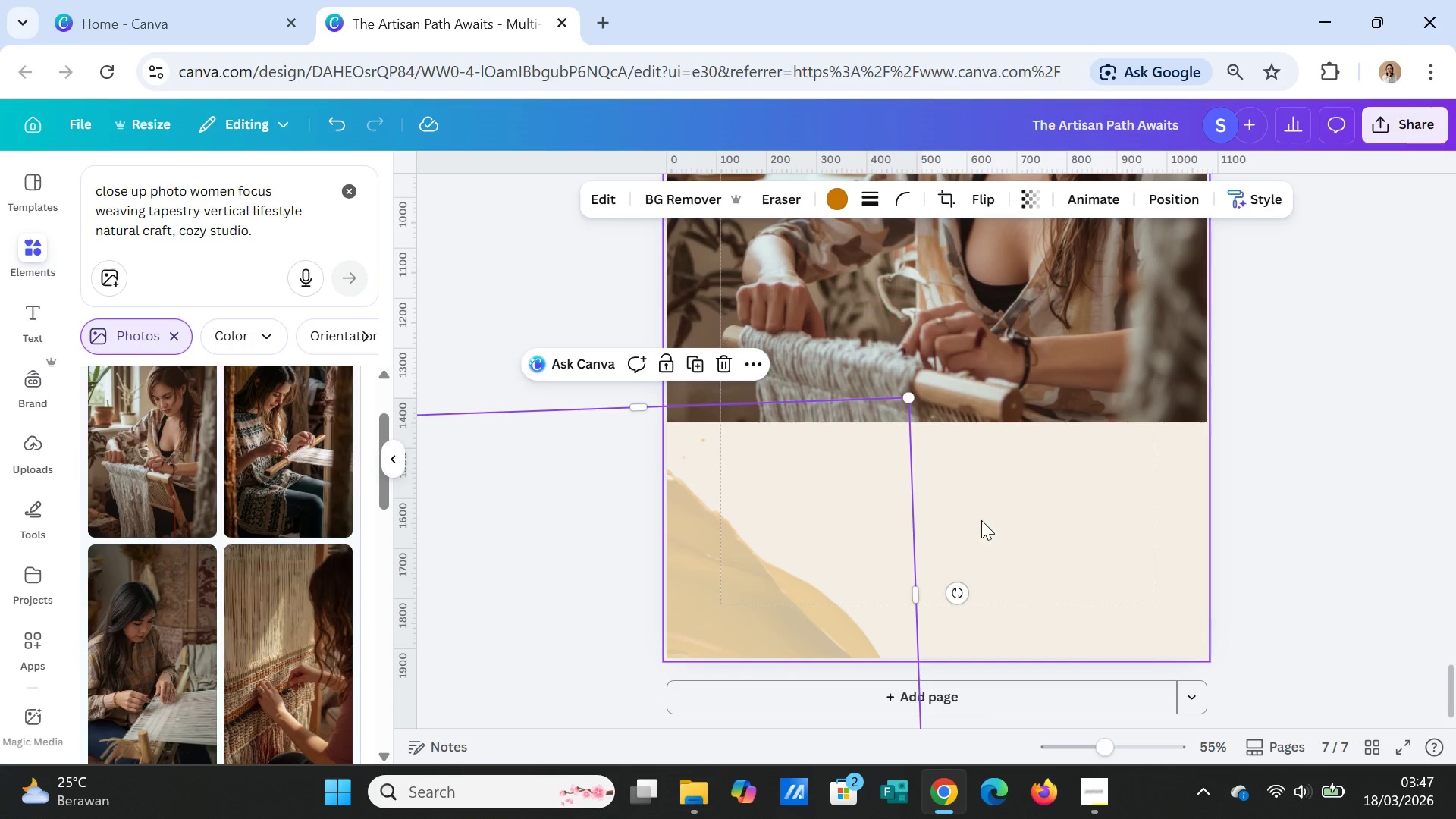 
left_click([981, 520])
 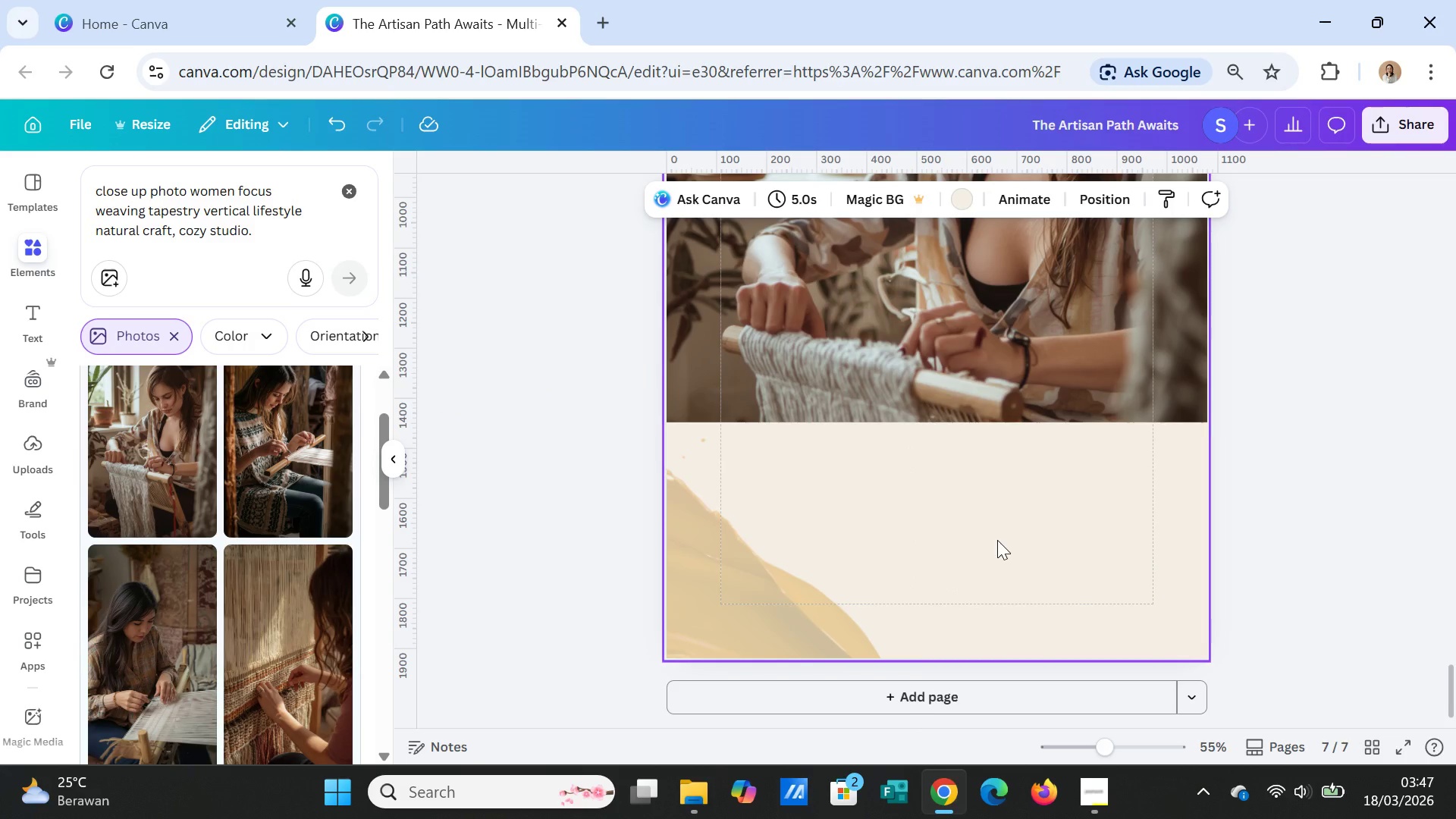 
scroll: coordinate [997, 540], scroll_direction: up, amount: 7.0
 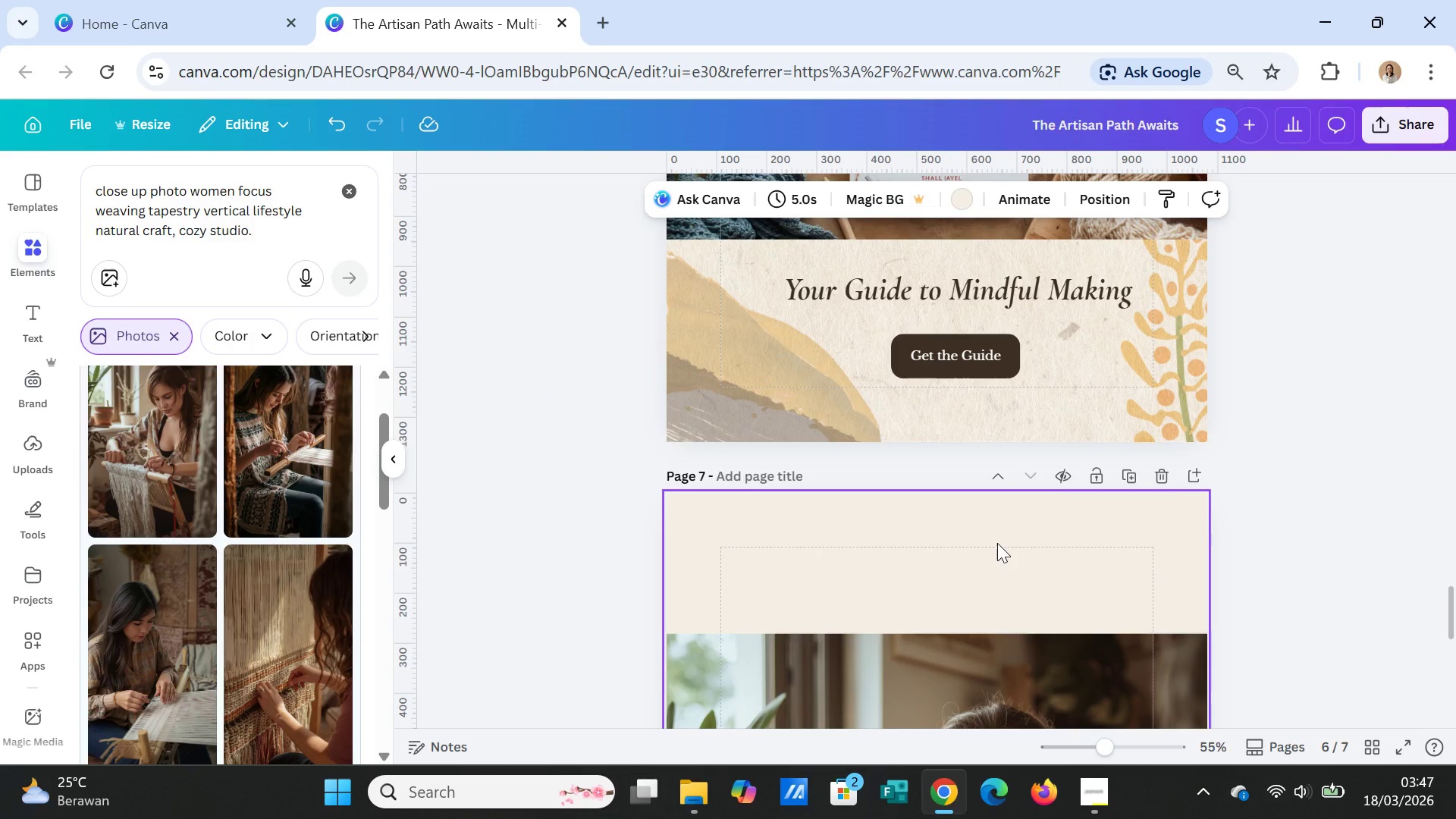 
scroll: coordinate [996, 548], scroll_direction: down, amount: 10.0
 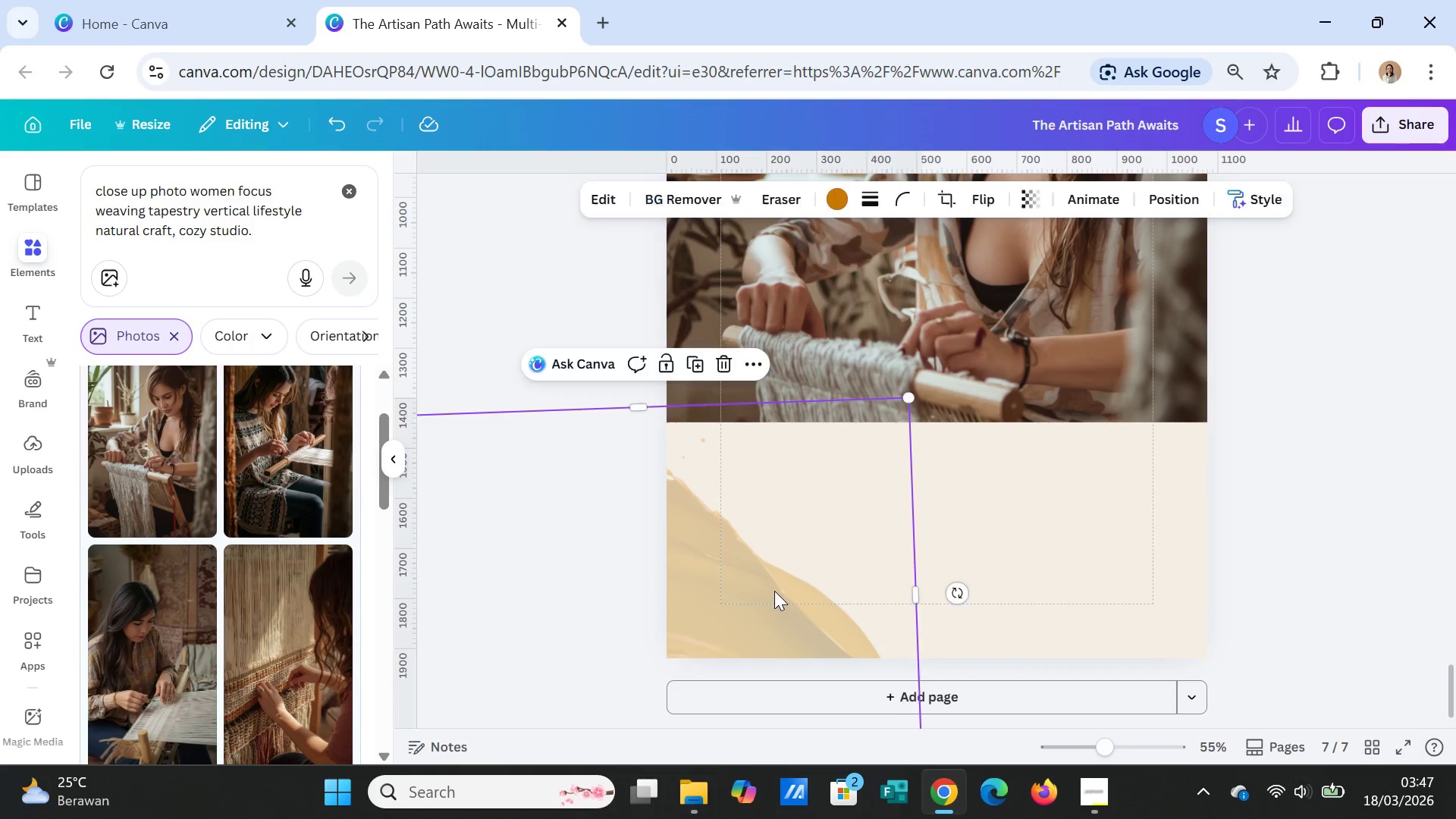 
key(Delete)
 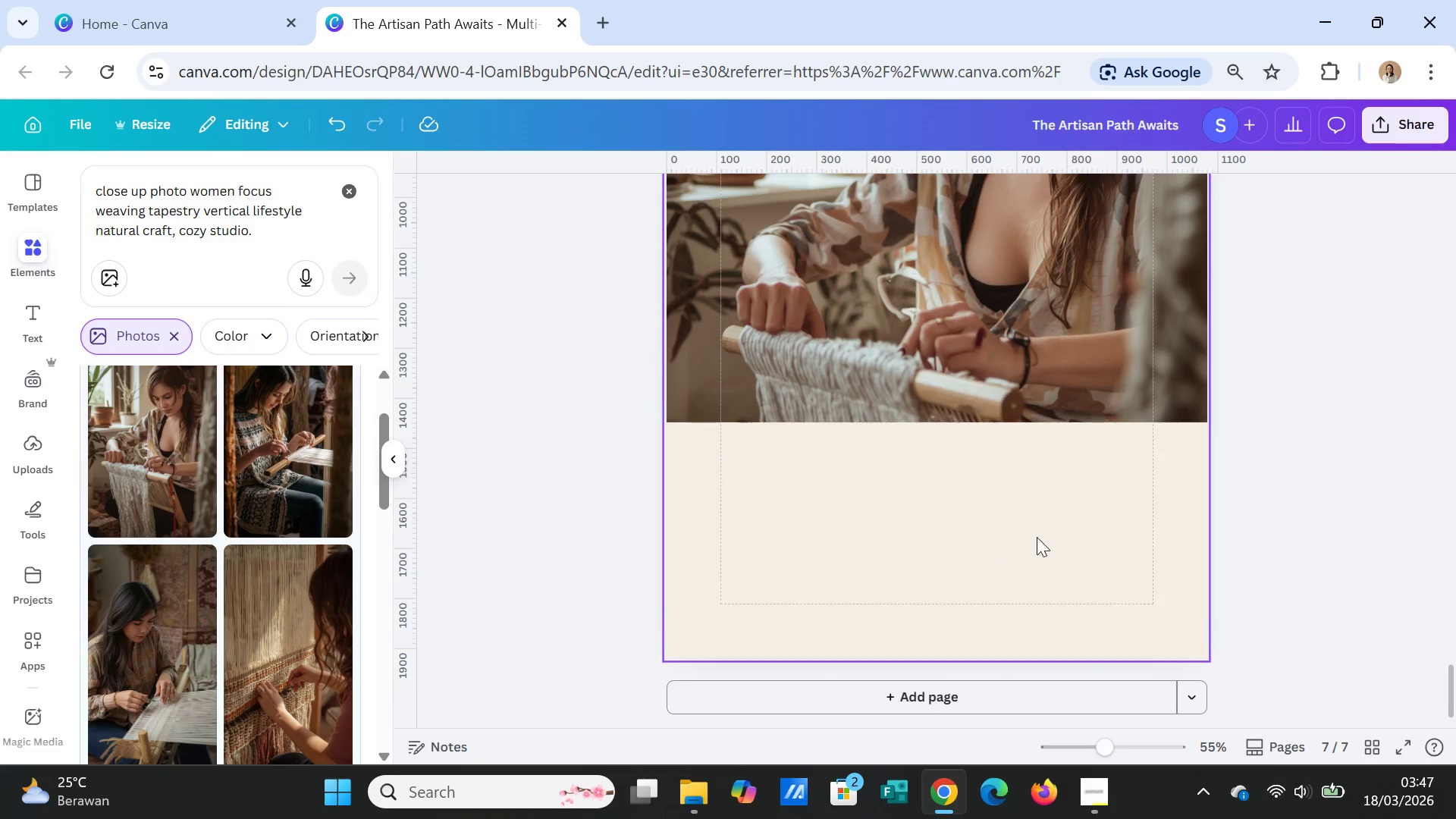 
scroll: coordinate [1037, 537], scroll_direction: up, amount: 6.0
 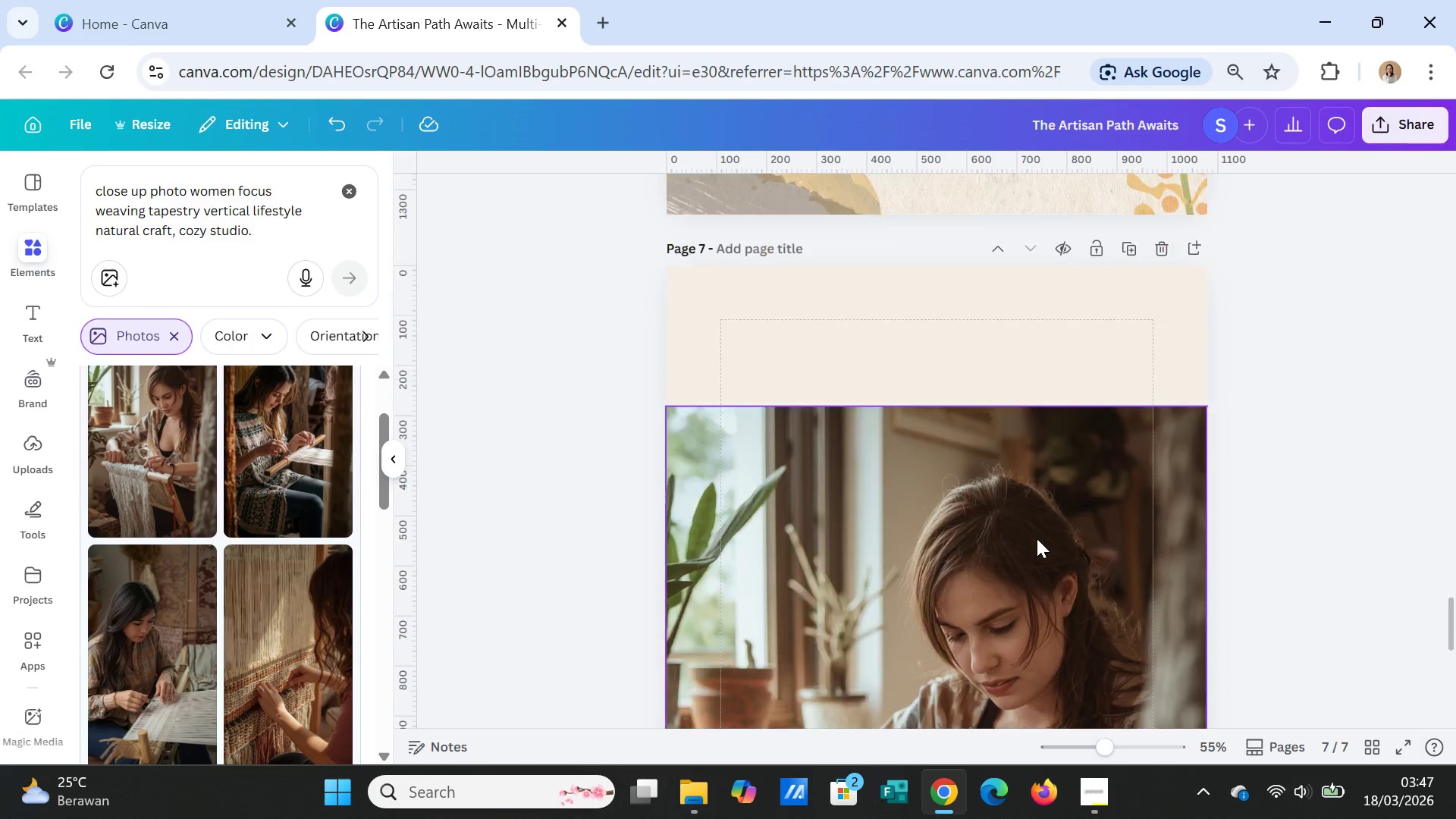 
scroll: coordinate [1037, 538], scroll_direction: down, amount: 6.0
 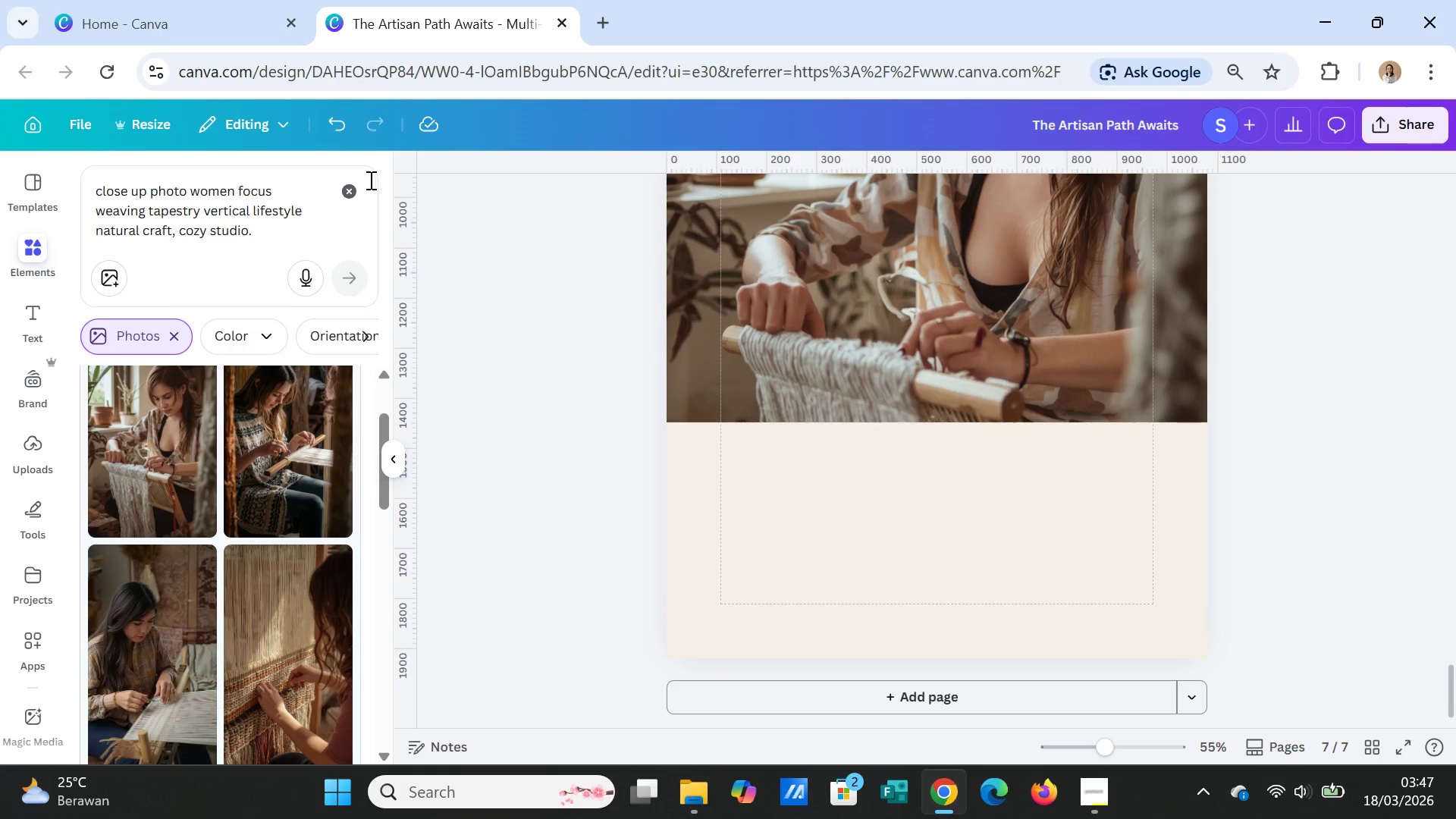 
left_click([353, 184])
 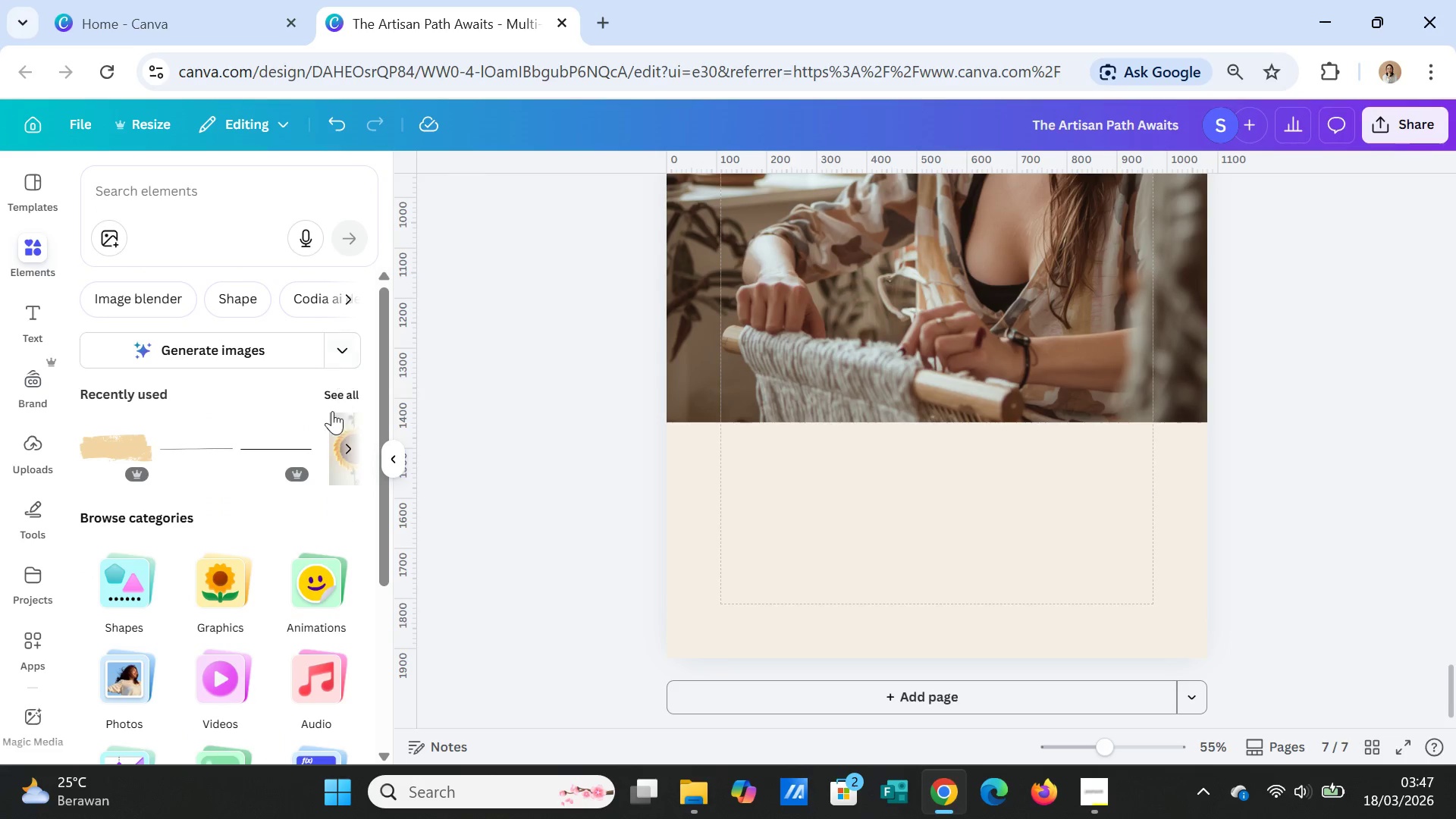 
left_click([344, 379])
 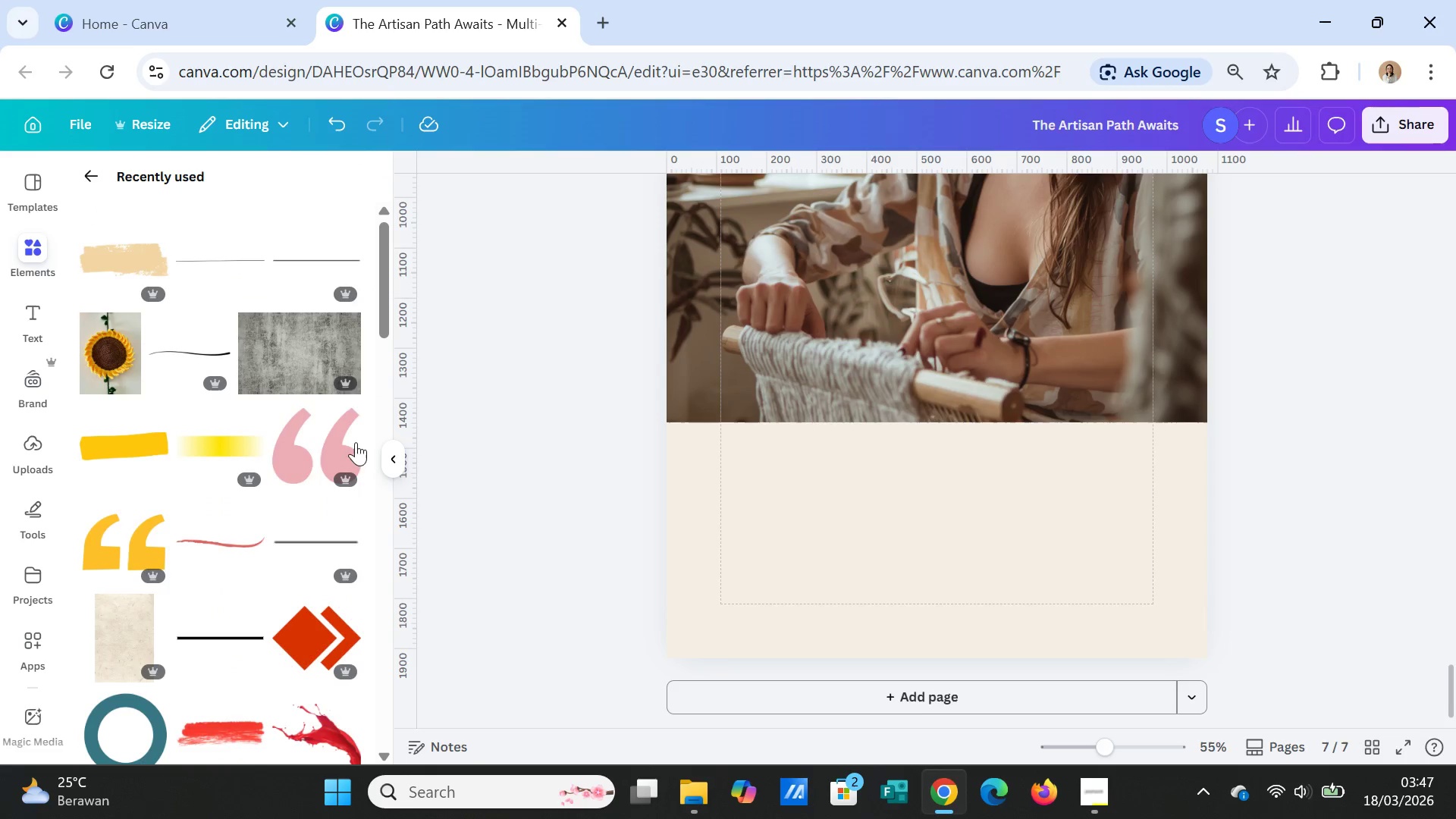 
scroll: coordinate [262, 635], scroll_direction: down, amount: 3.0
 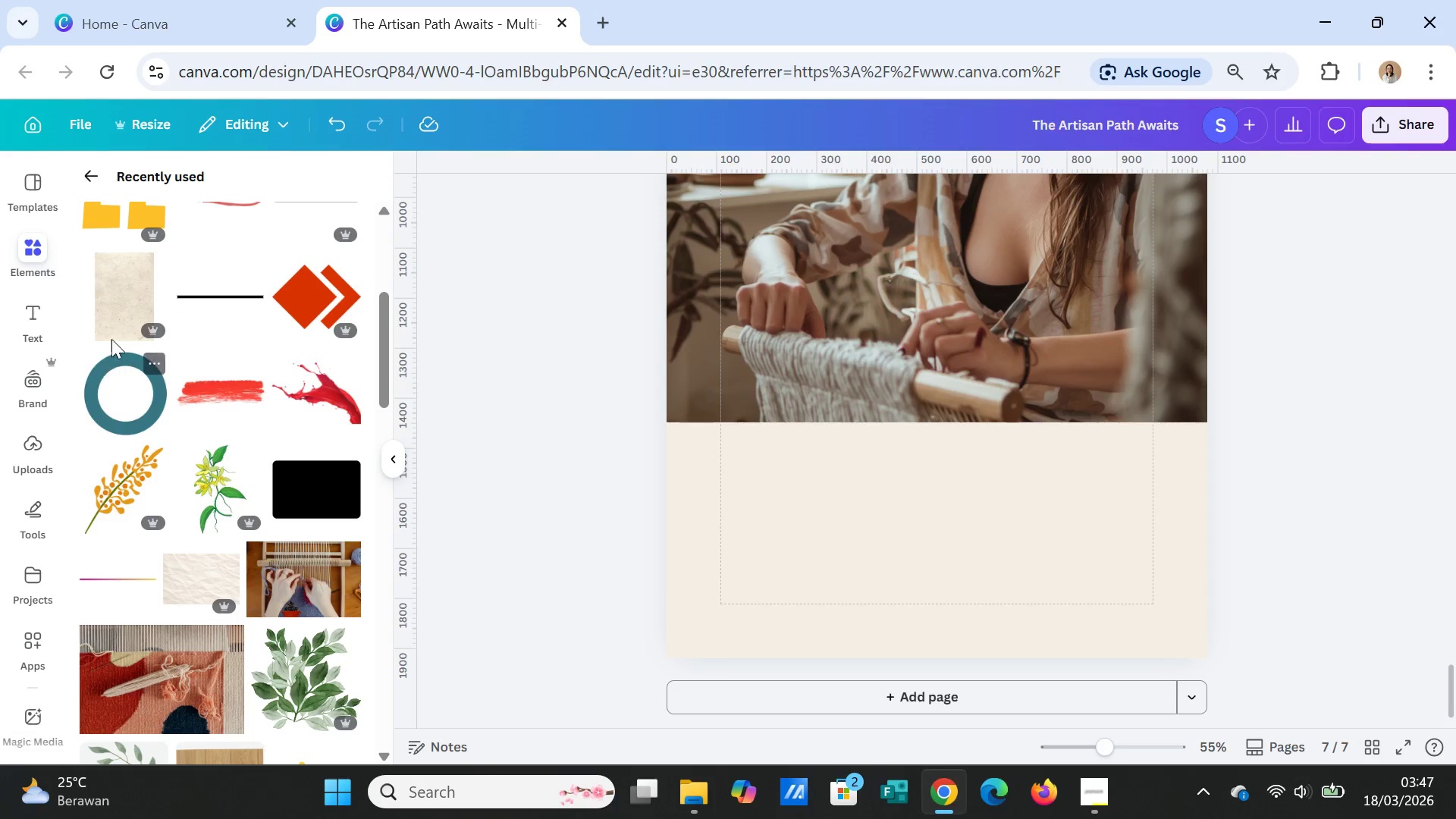 
left_click([112, 293])
 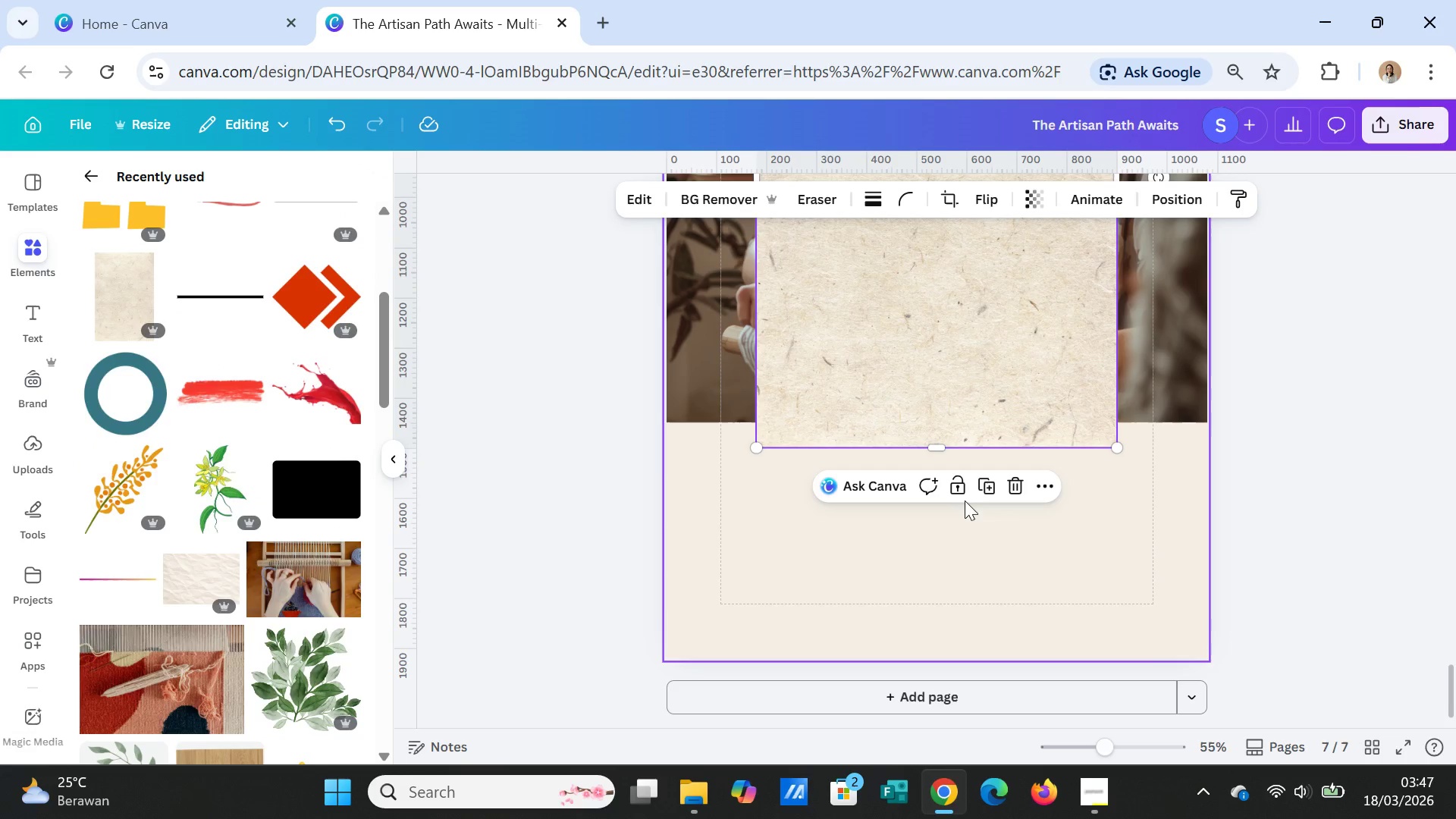 
scroll: coordinate [975, 504], scroll_direction: up, amount: 6.0
 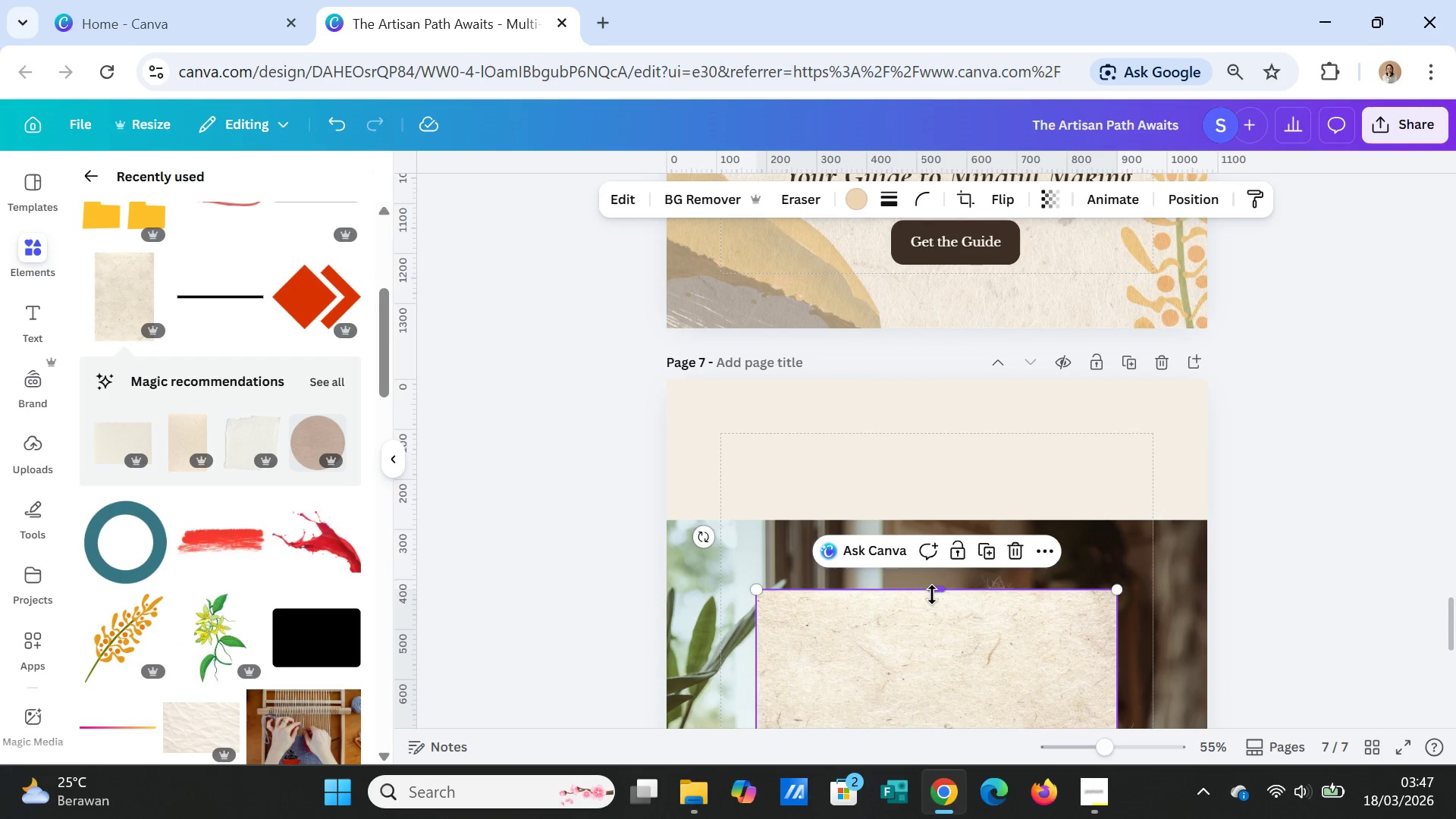 
left_click_drag(start_coordinate=[935, 583], to_coordinate=[933, 375])
 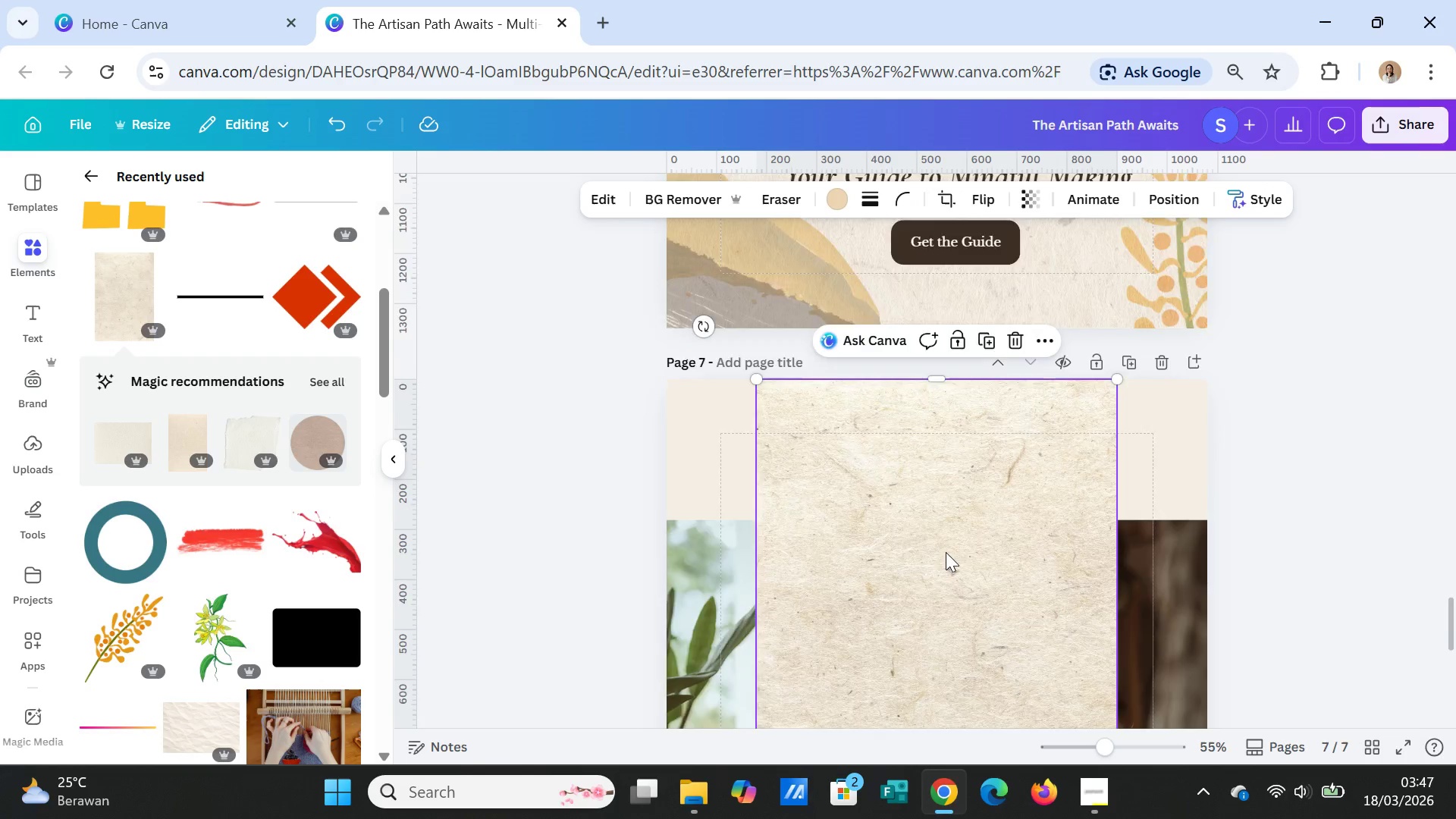 
scroll: coordinate [946, 554], scroll_direction: down, amount: 6.0
 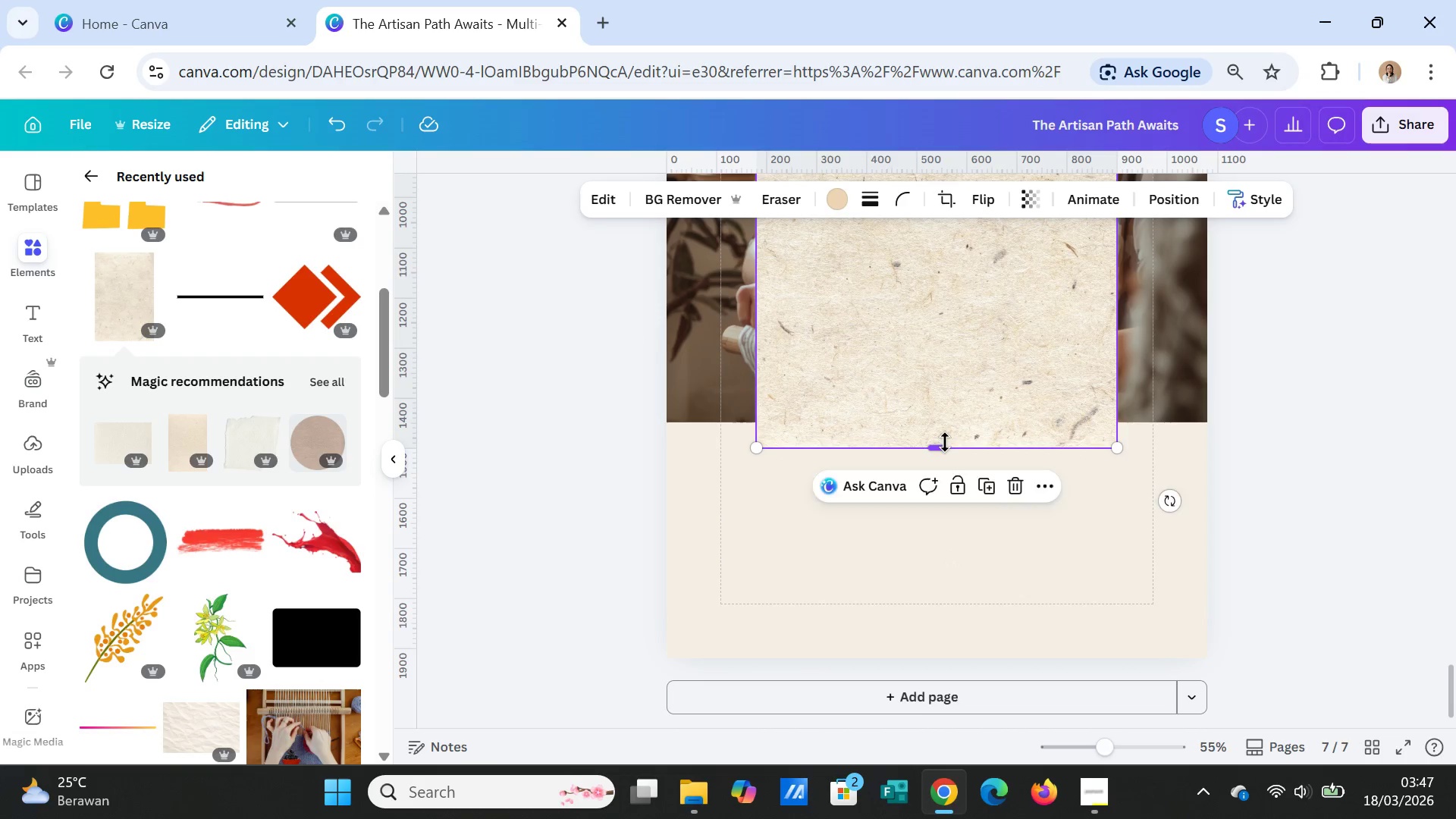 
left_click_drag(start_coordinate=[943, 441], to_coordinate=[952, 650])
 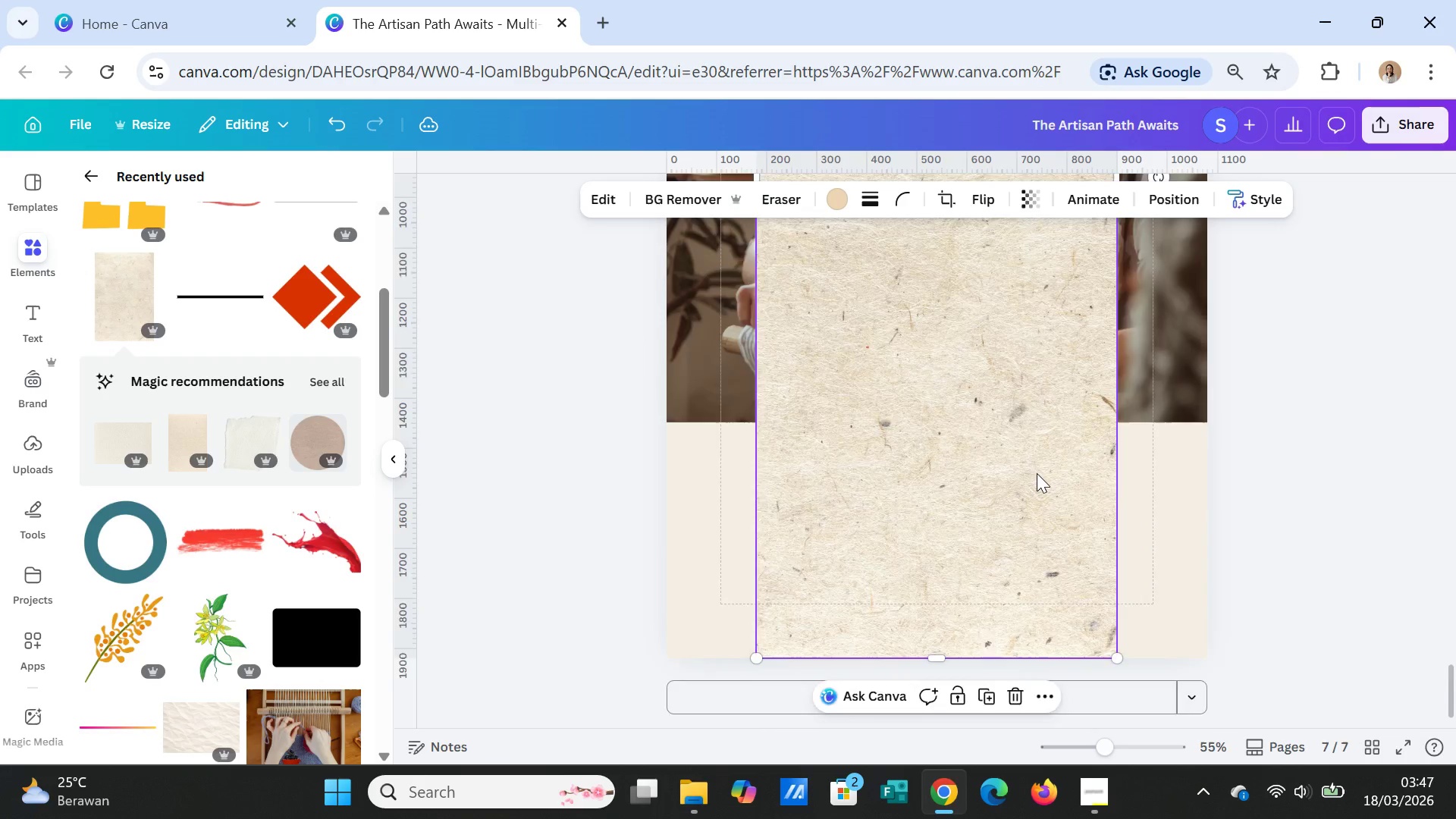 
scroll: coordinate [1037, 473], scroll_direction: up, amount: 2.0
 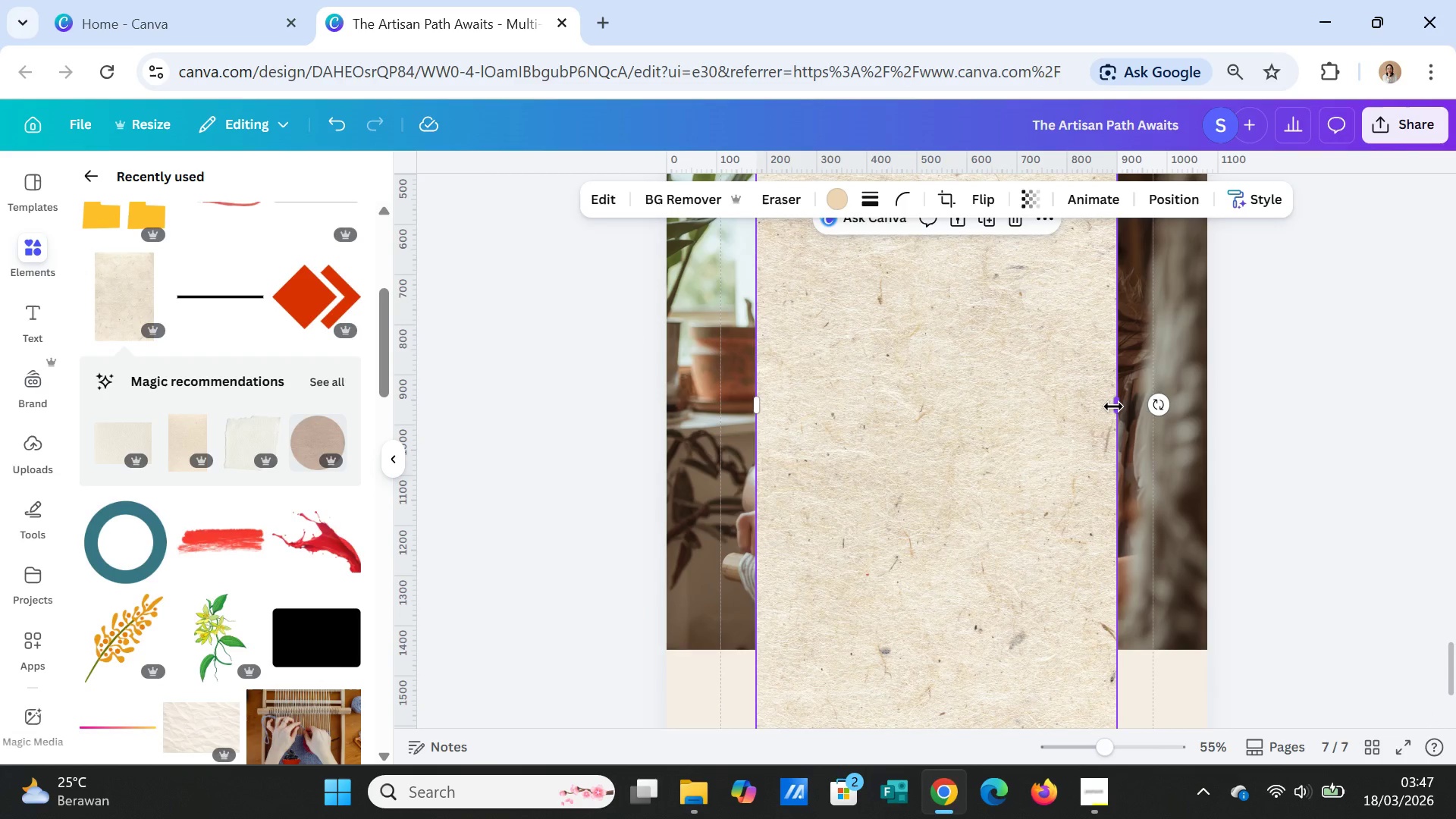 
left_click_drag(start_coordinate=[1113, 406], to_coordinate=[1206, 413])
 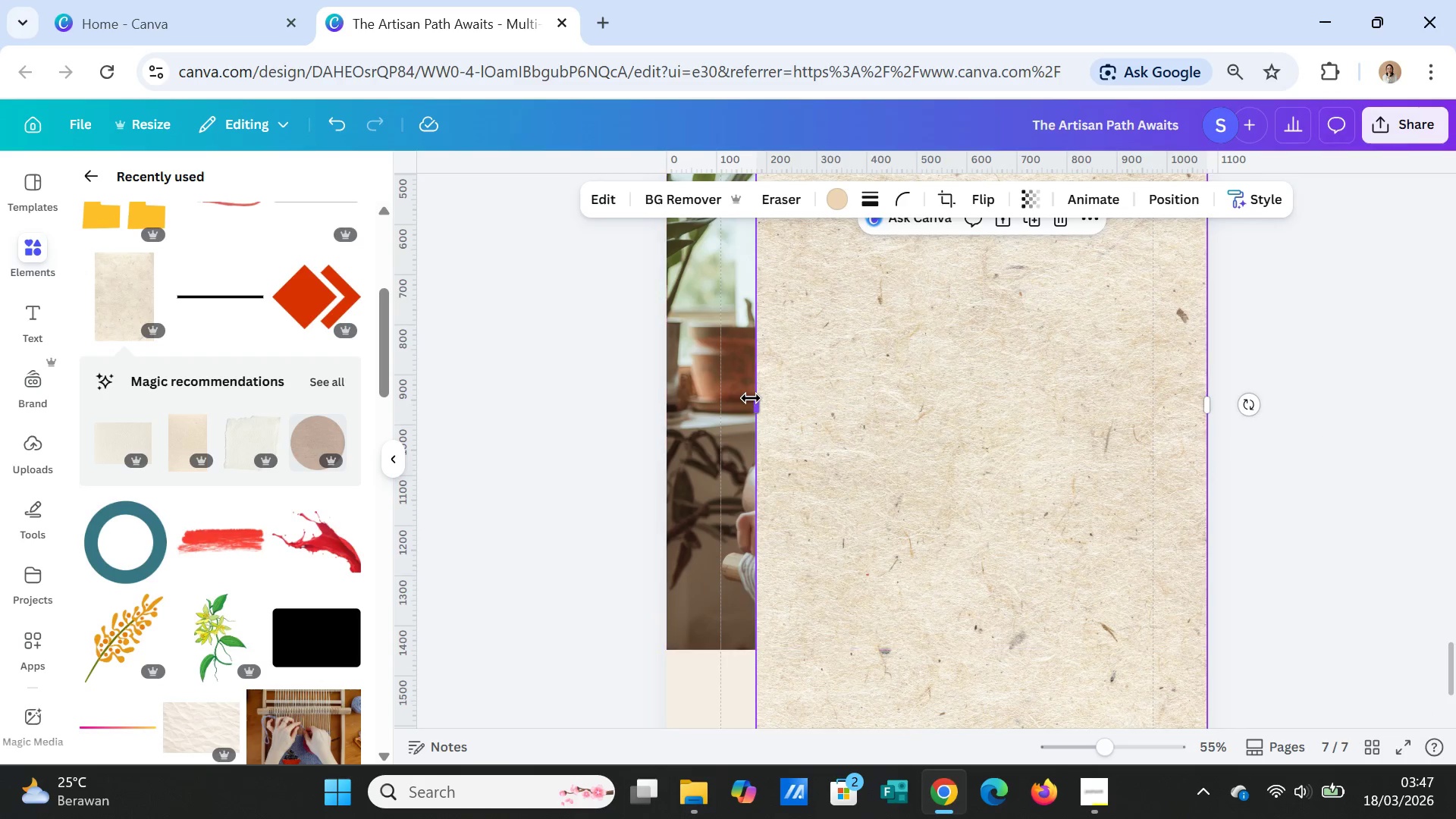 
left_click_drag(start_coordinate=[752, 398], to_coordinate=[660, 395])
 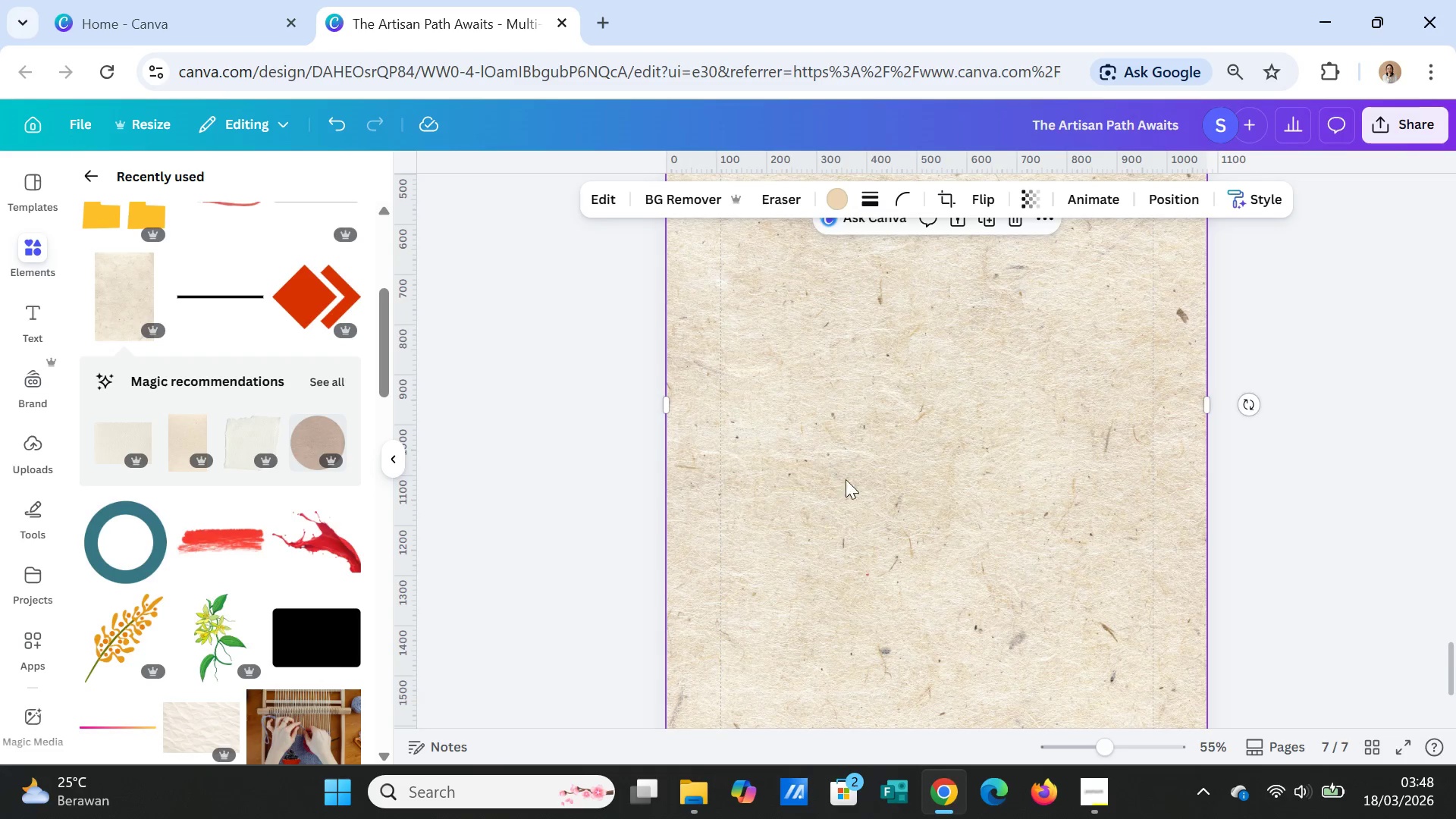 
scroll: coordinate [851, 487], scroll_direction: down, amount: 4.0
 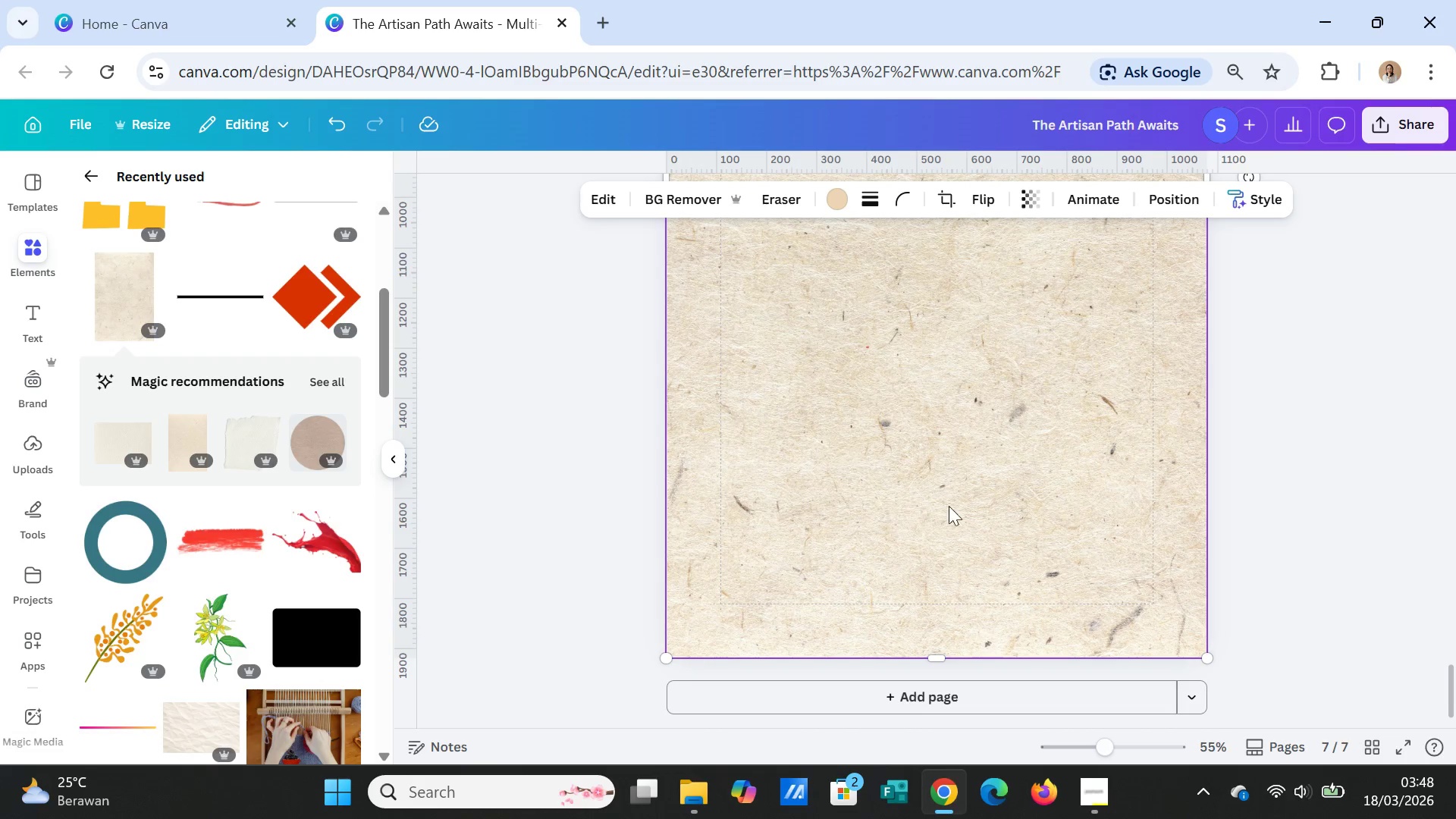 
scroll: coordinate [954, 506], scroll_direction: up, amount: 7.0
 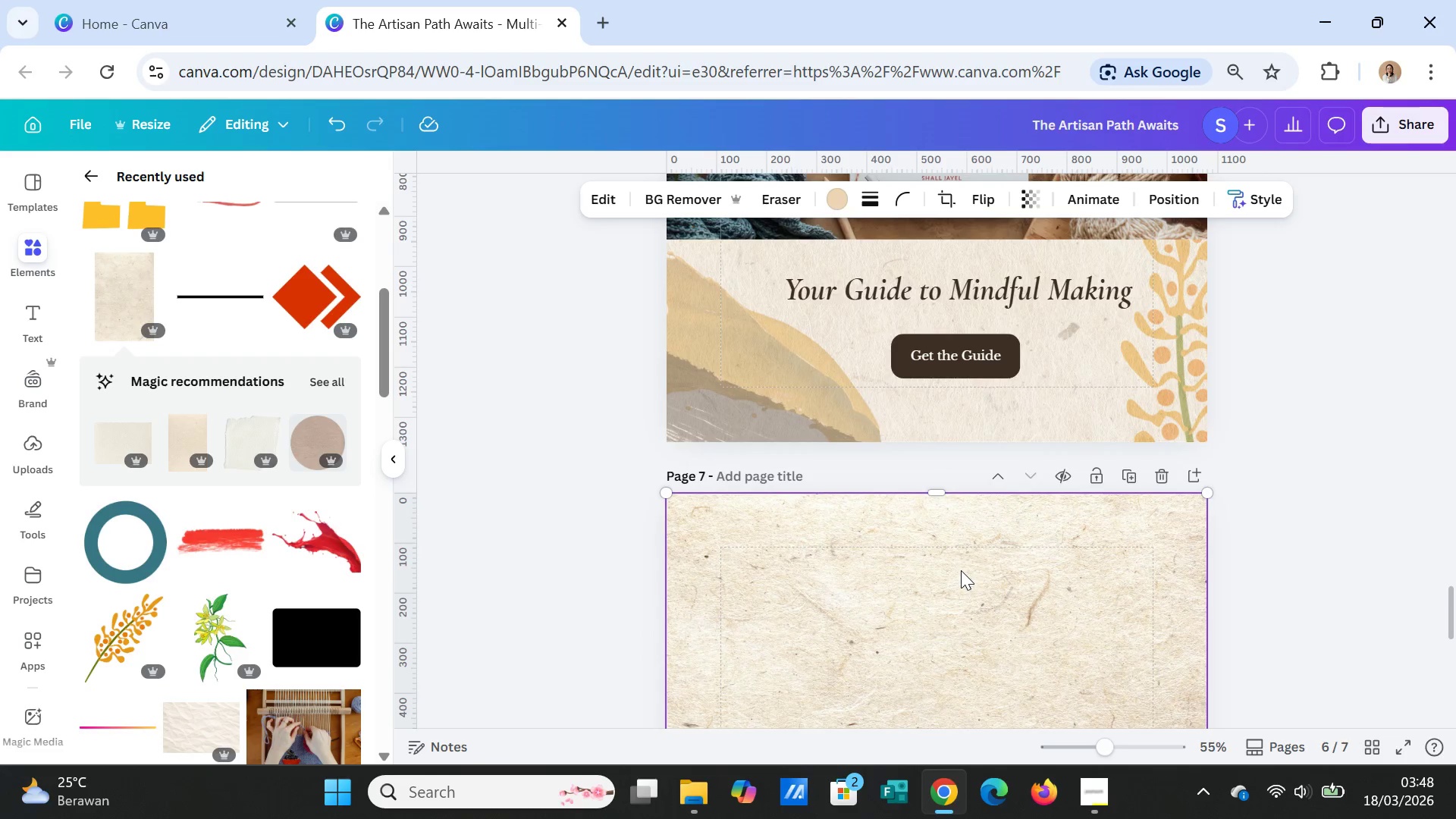 
right_click([961, 570])
 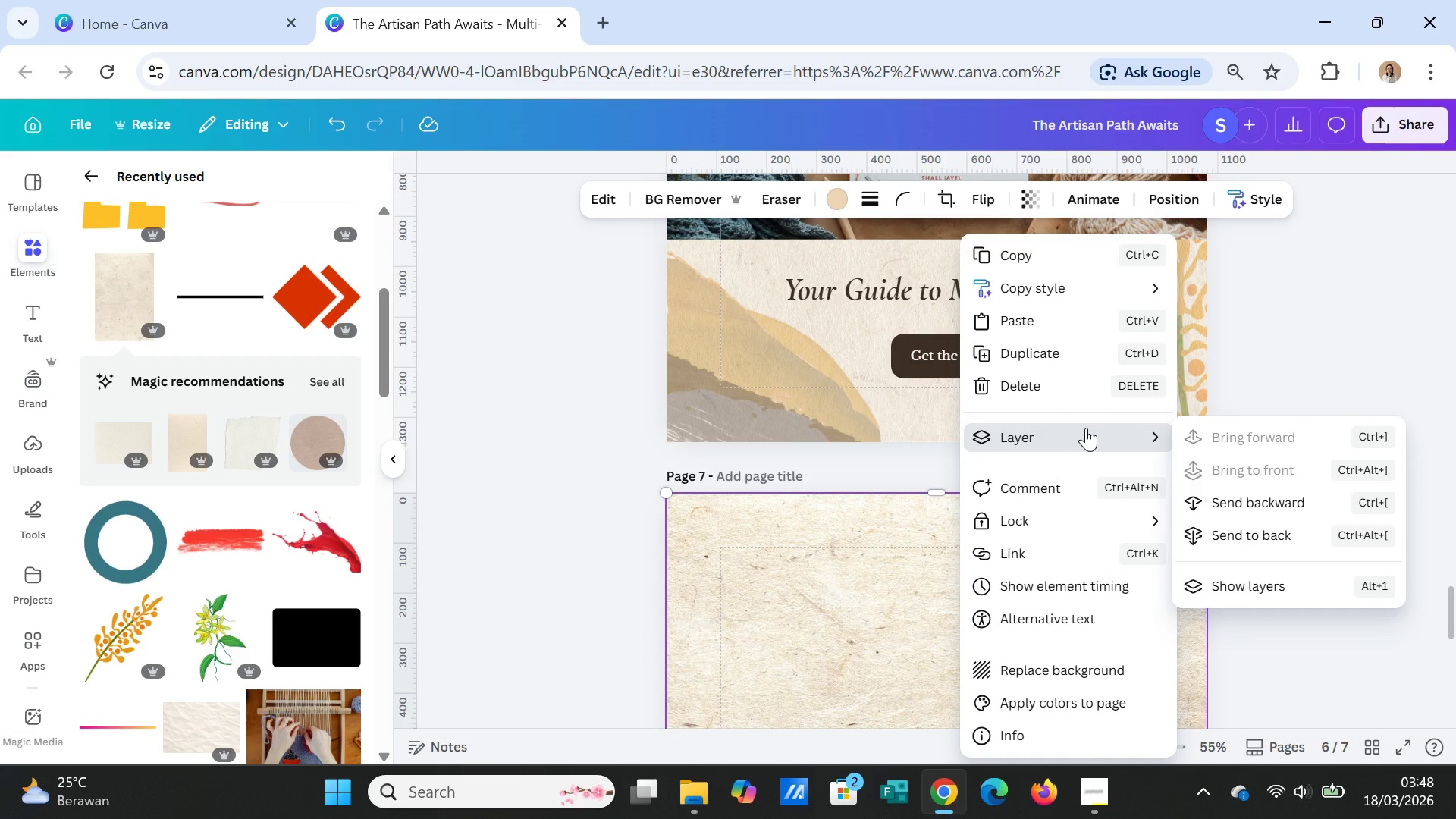 
left_click([1086, 428])
 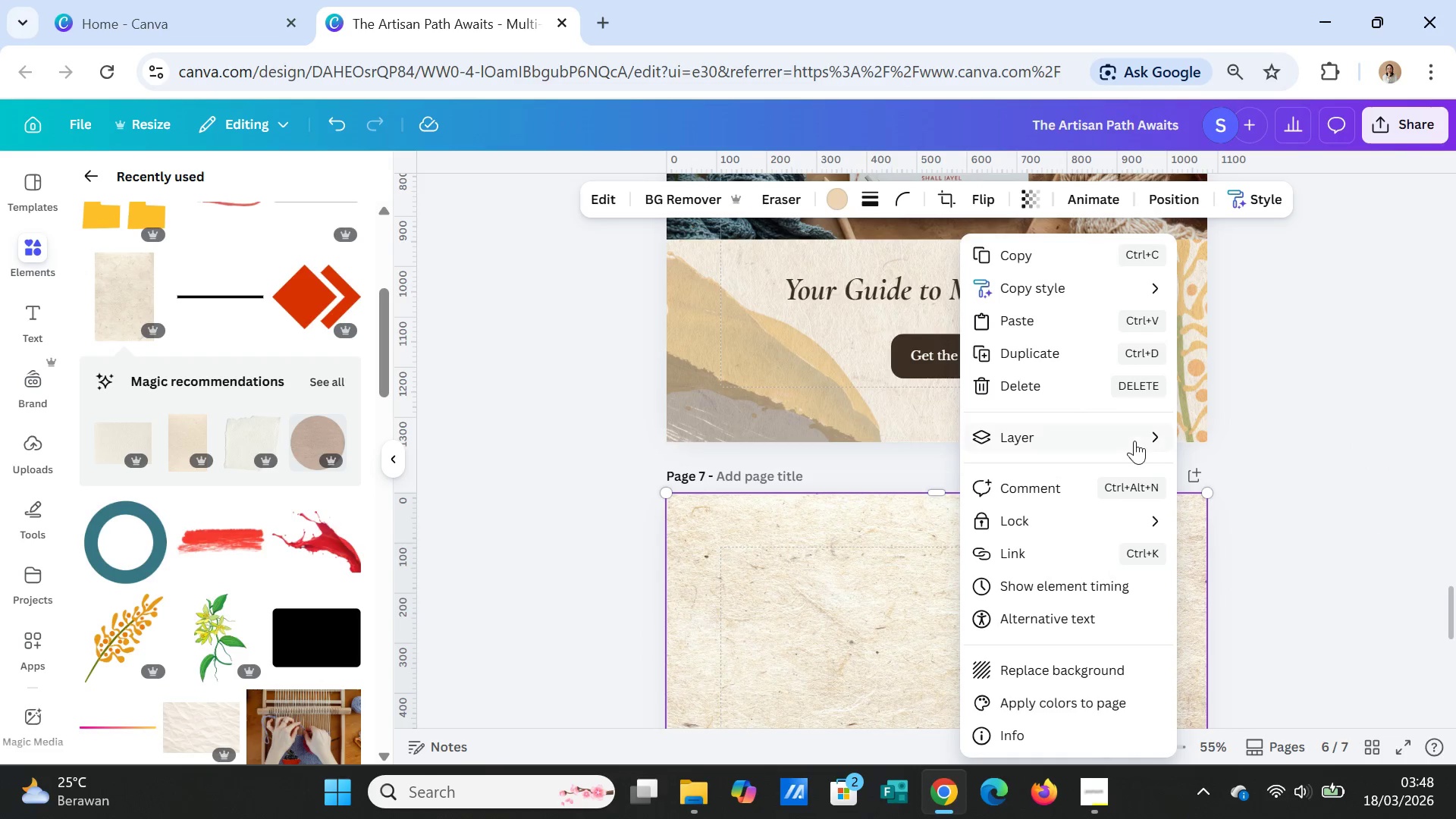 
left_click([1132, 441])
 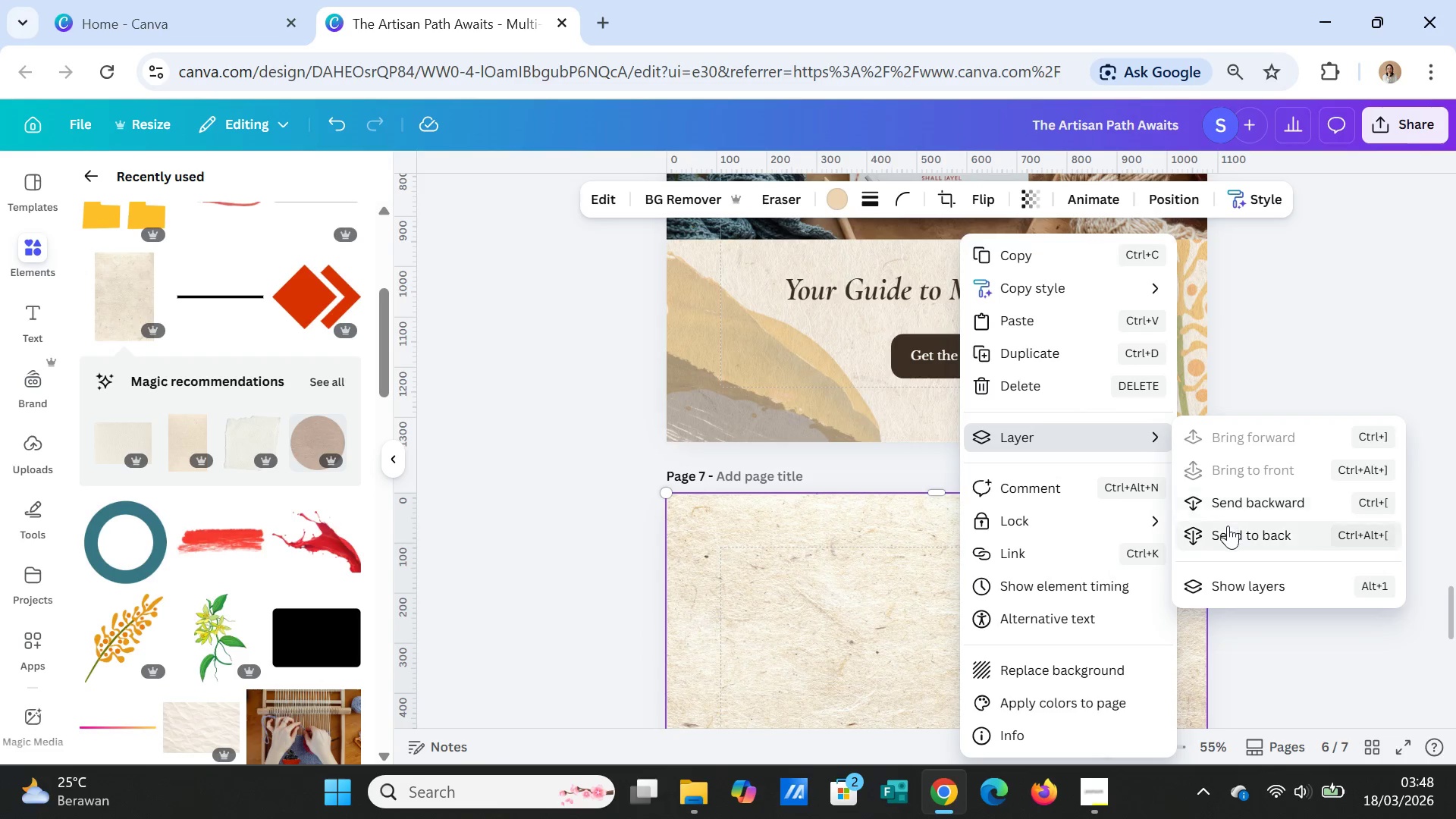 
left_click([1228, 528])
 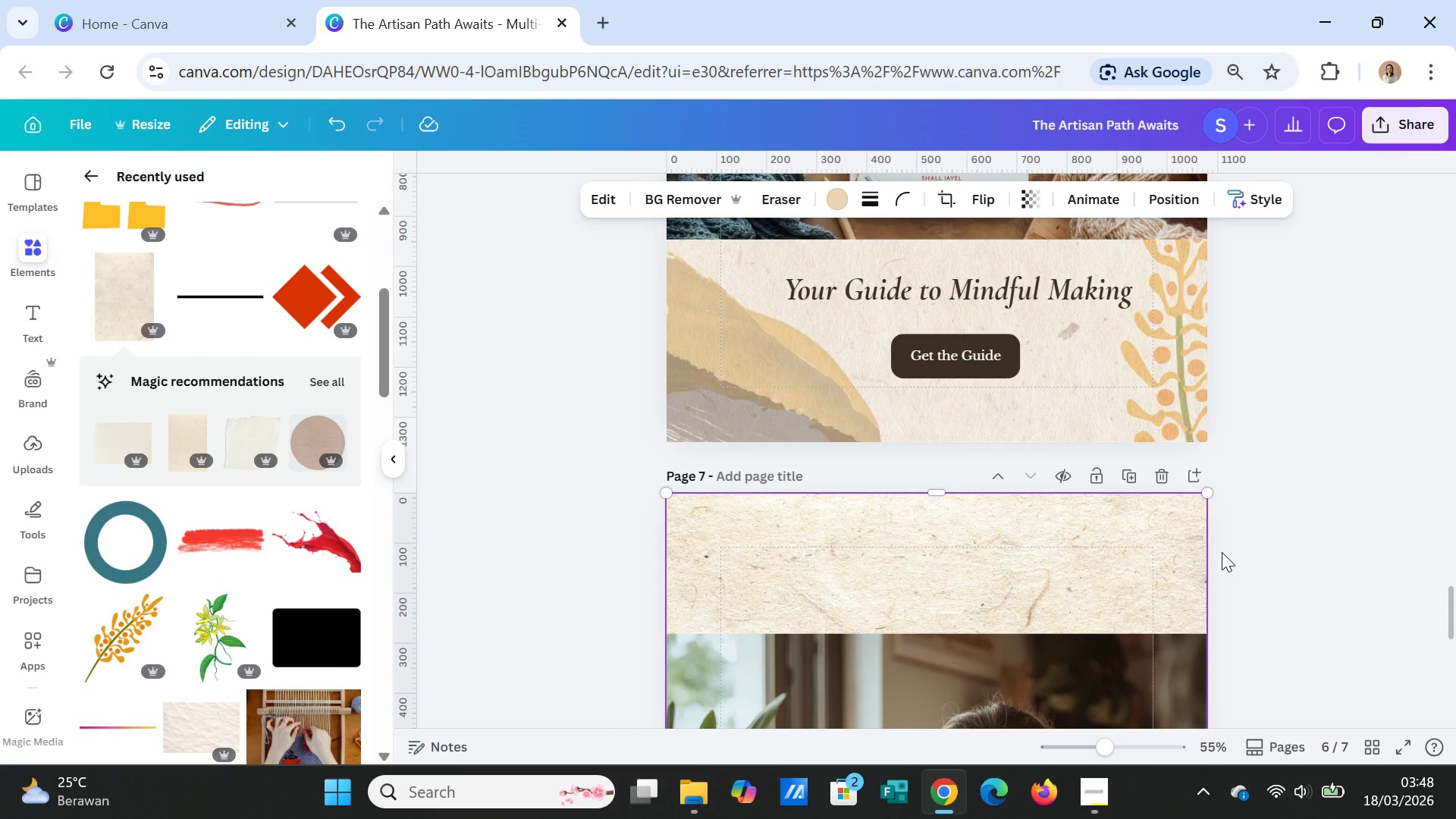 
scroll: coordinate [1238, 577], scroll_direction: down, amount: 7.0
 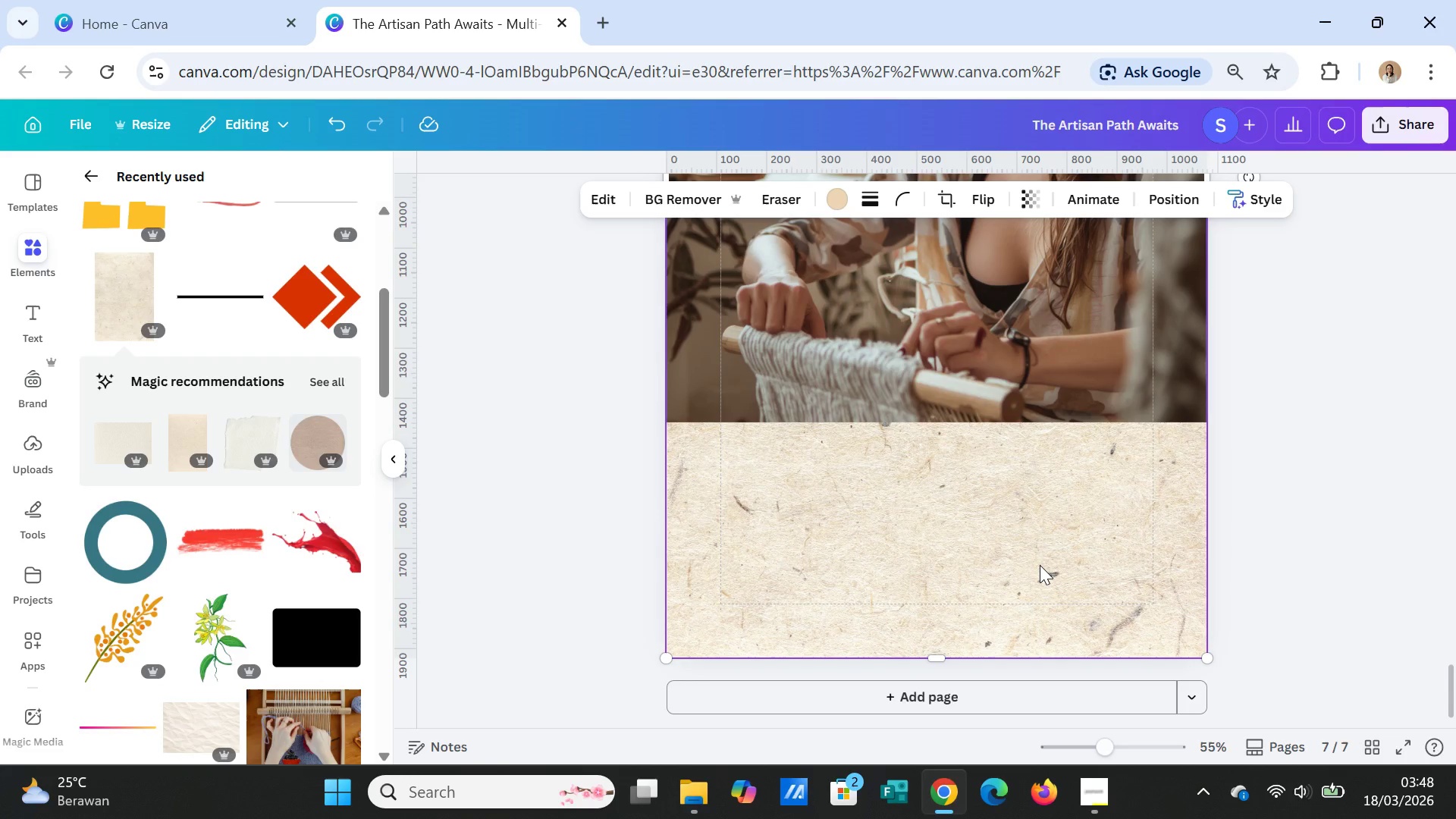 
right_click([1040, 565])
 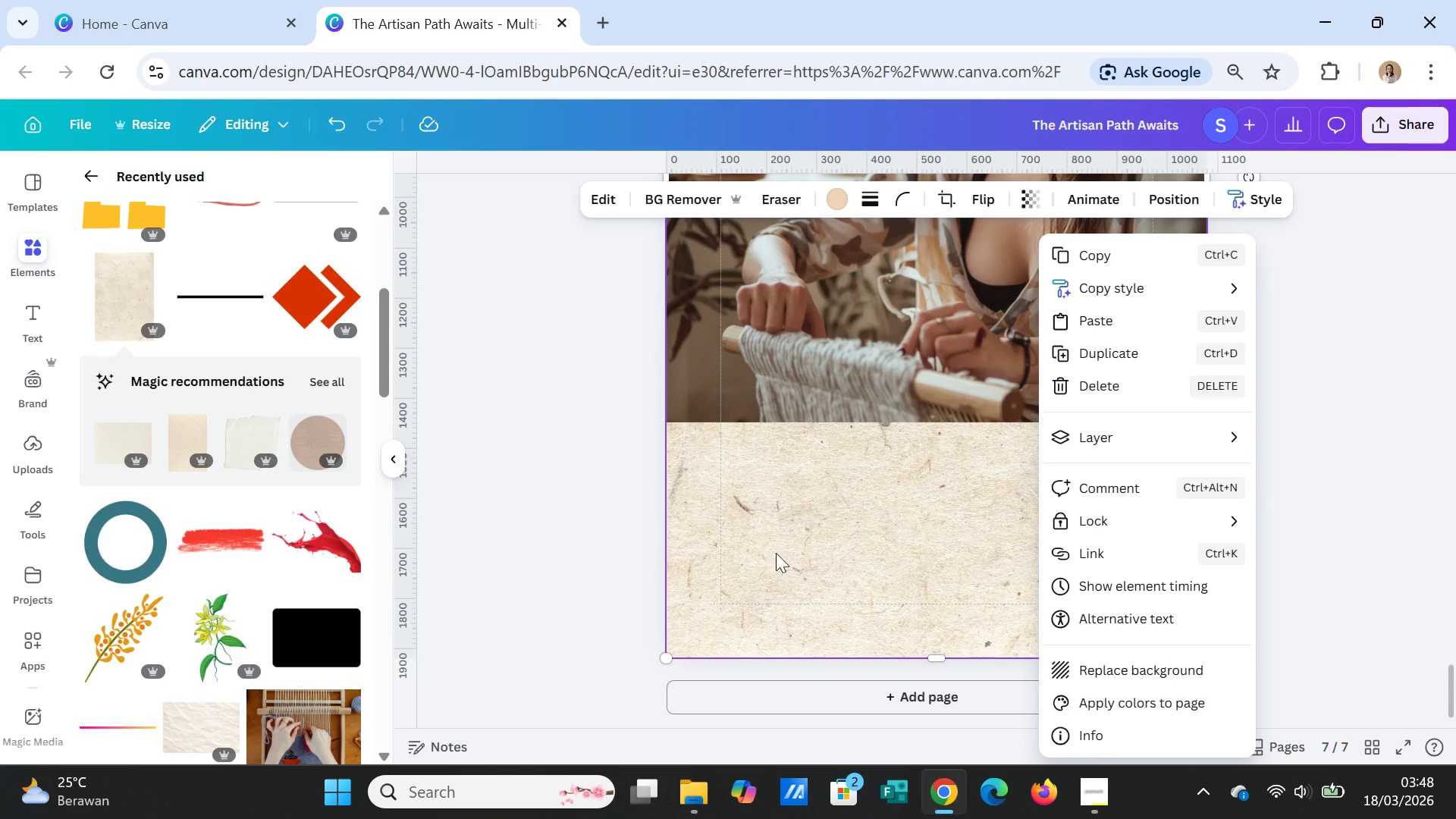 
left_click([1110, 446])
 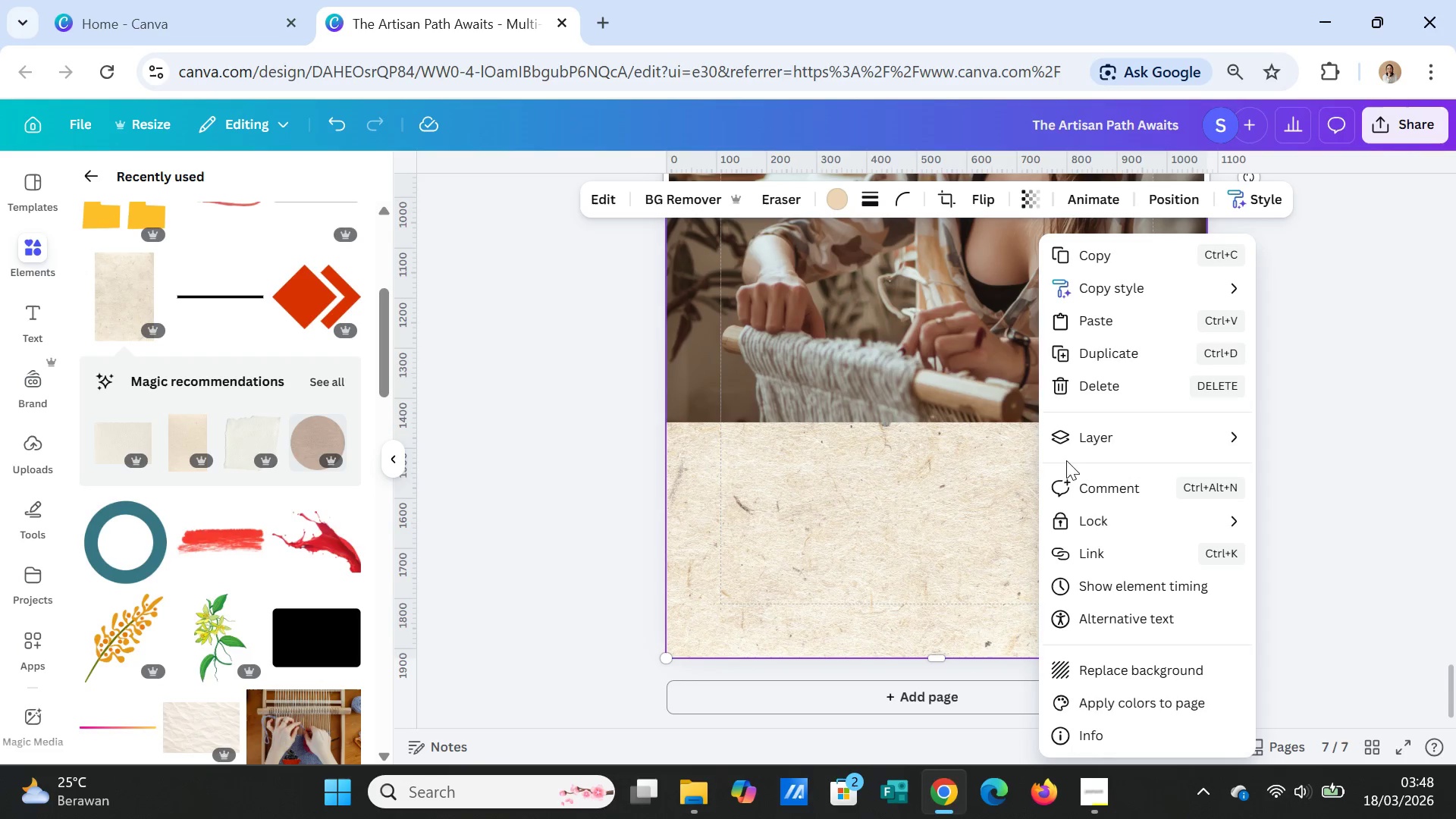 
left_click([1082, 434])
 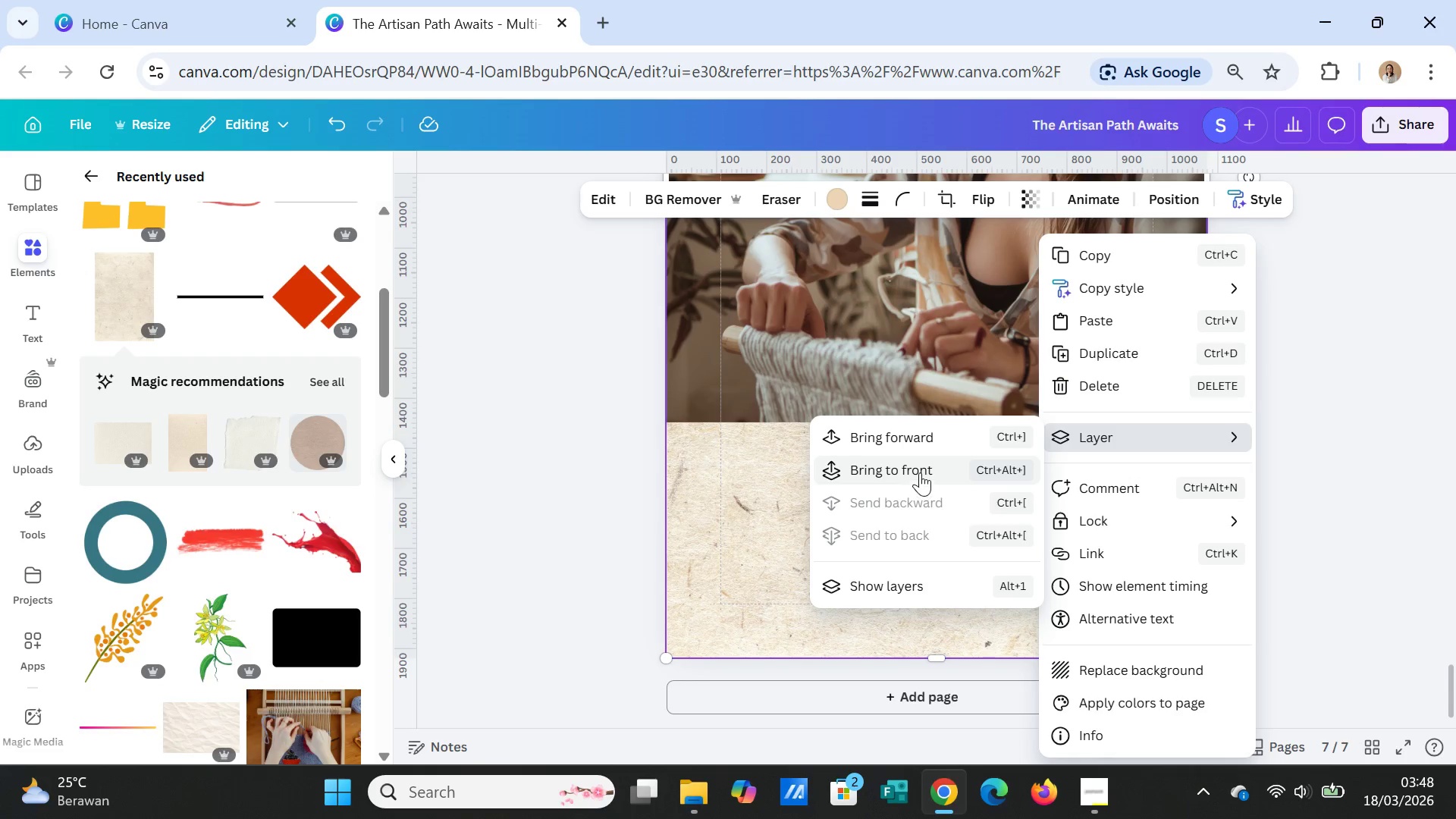 
left_click([920, 472])
 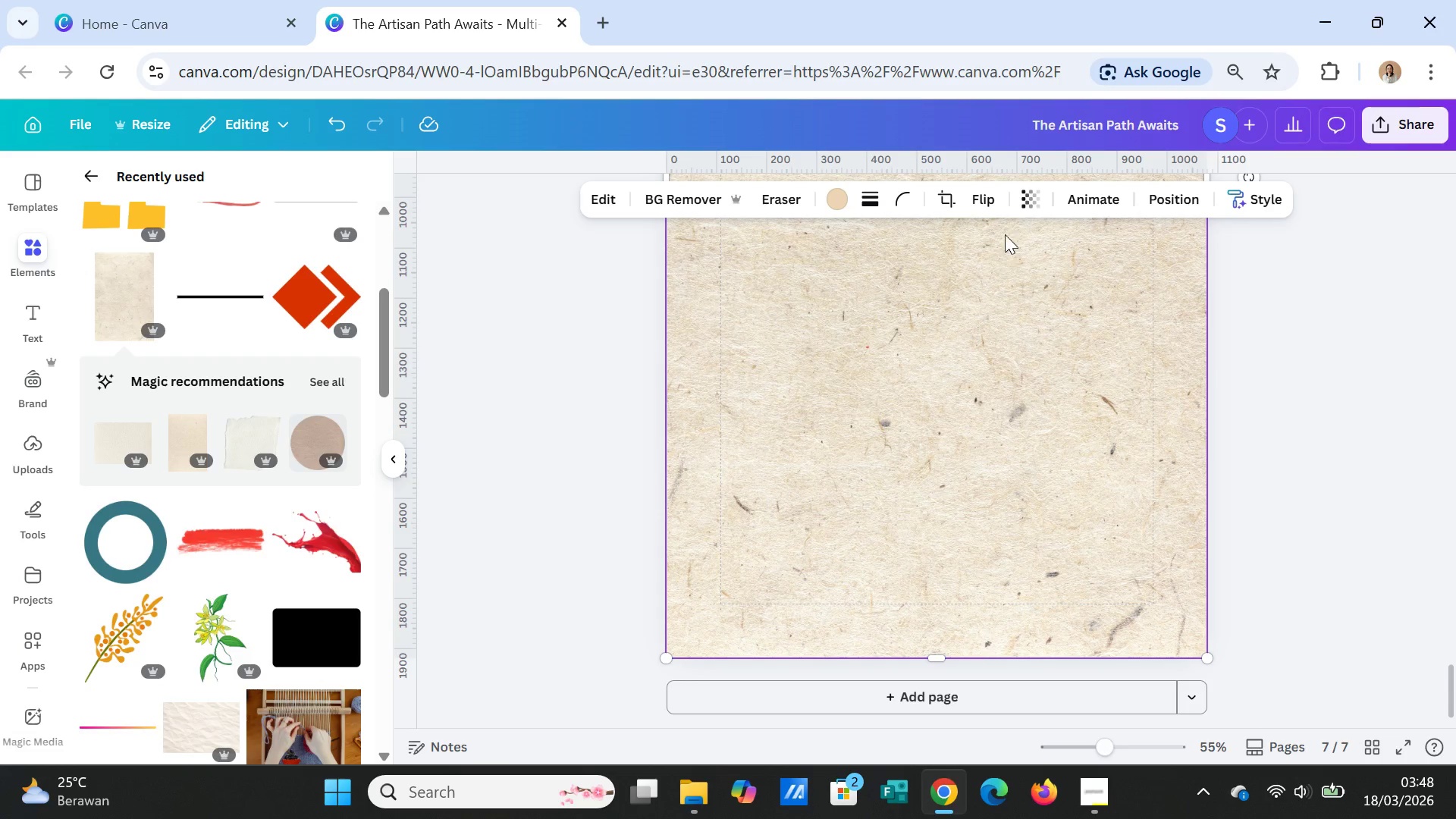 
left_click([1027, 195])
 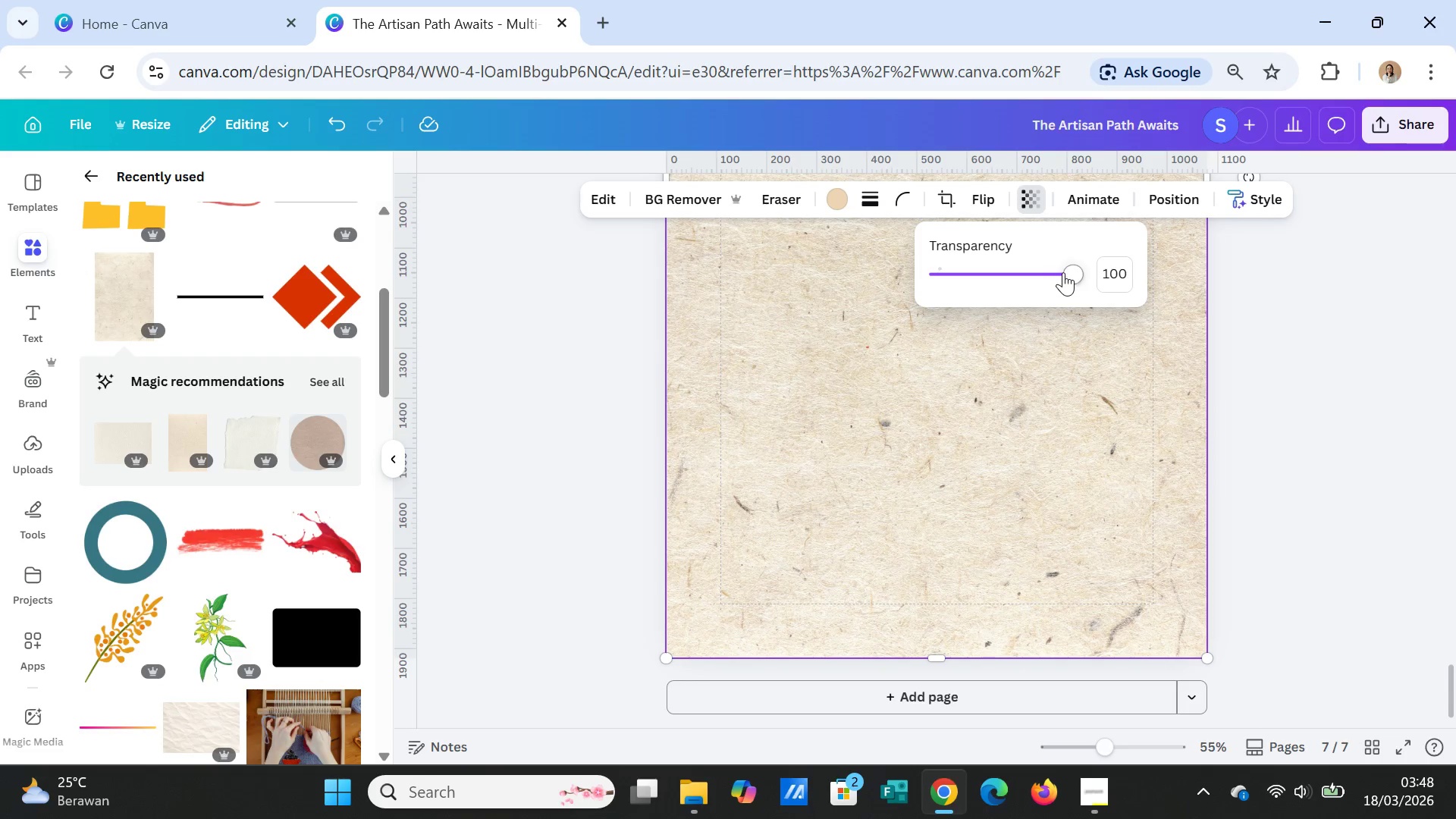 
left_click_drag(start_coordinate=[1065, 272], to_coordinate=[1025, 265])
 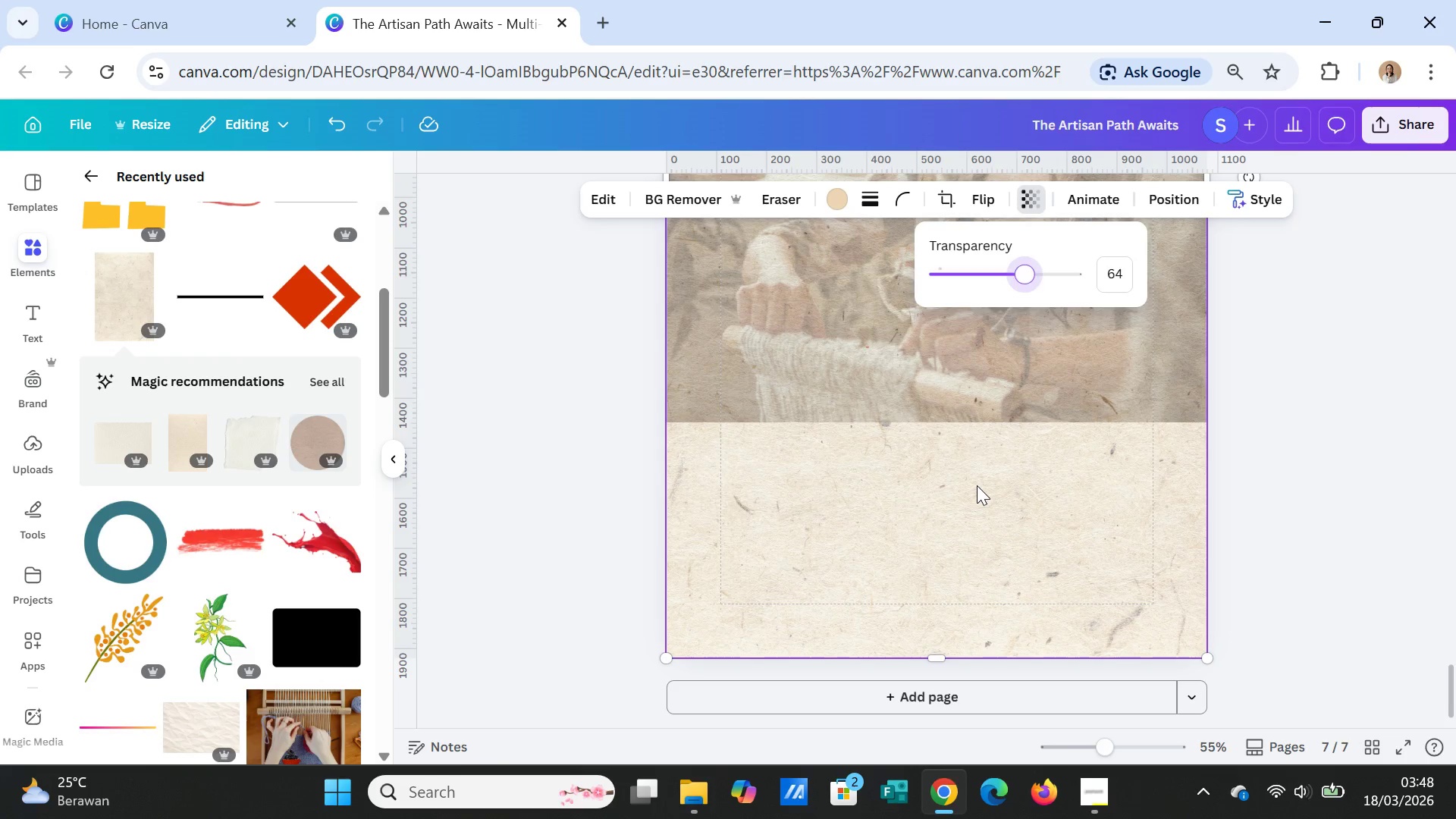 
right_click([977, 485])
 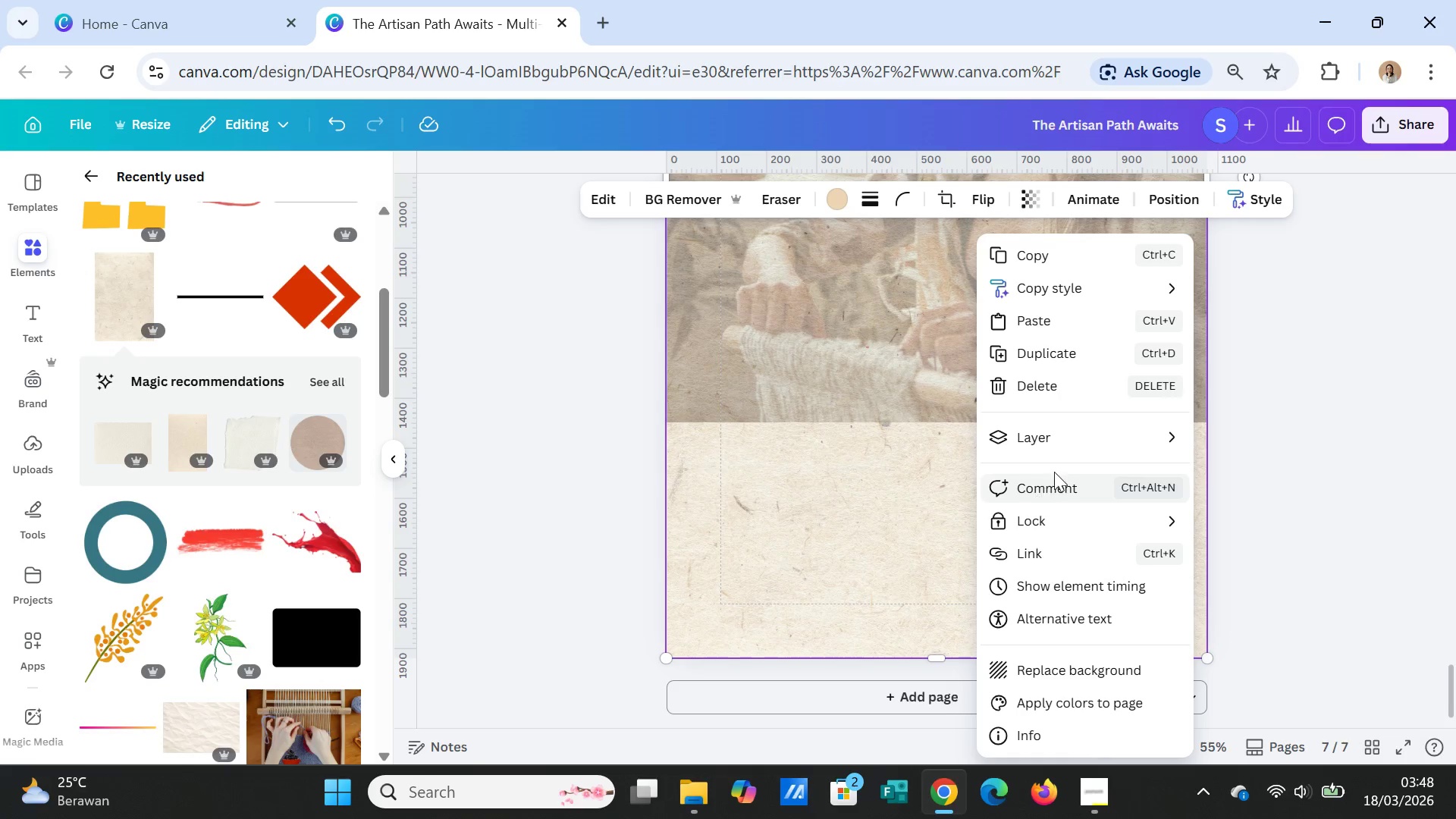 
left_click([1068, 435])
 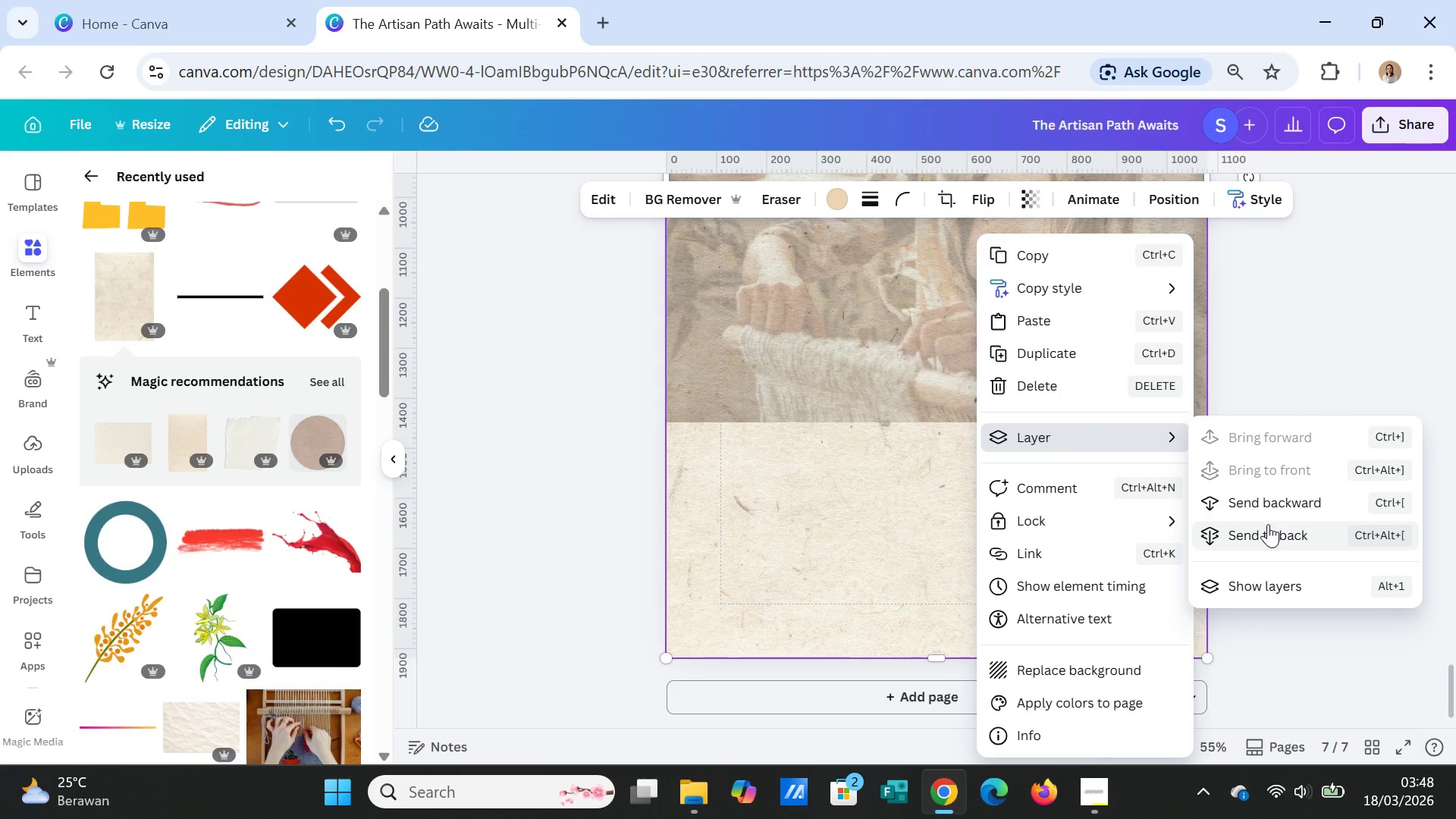 
left_click([1268, 528])
 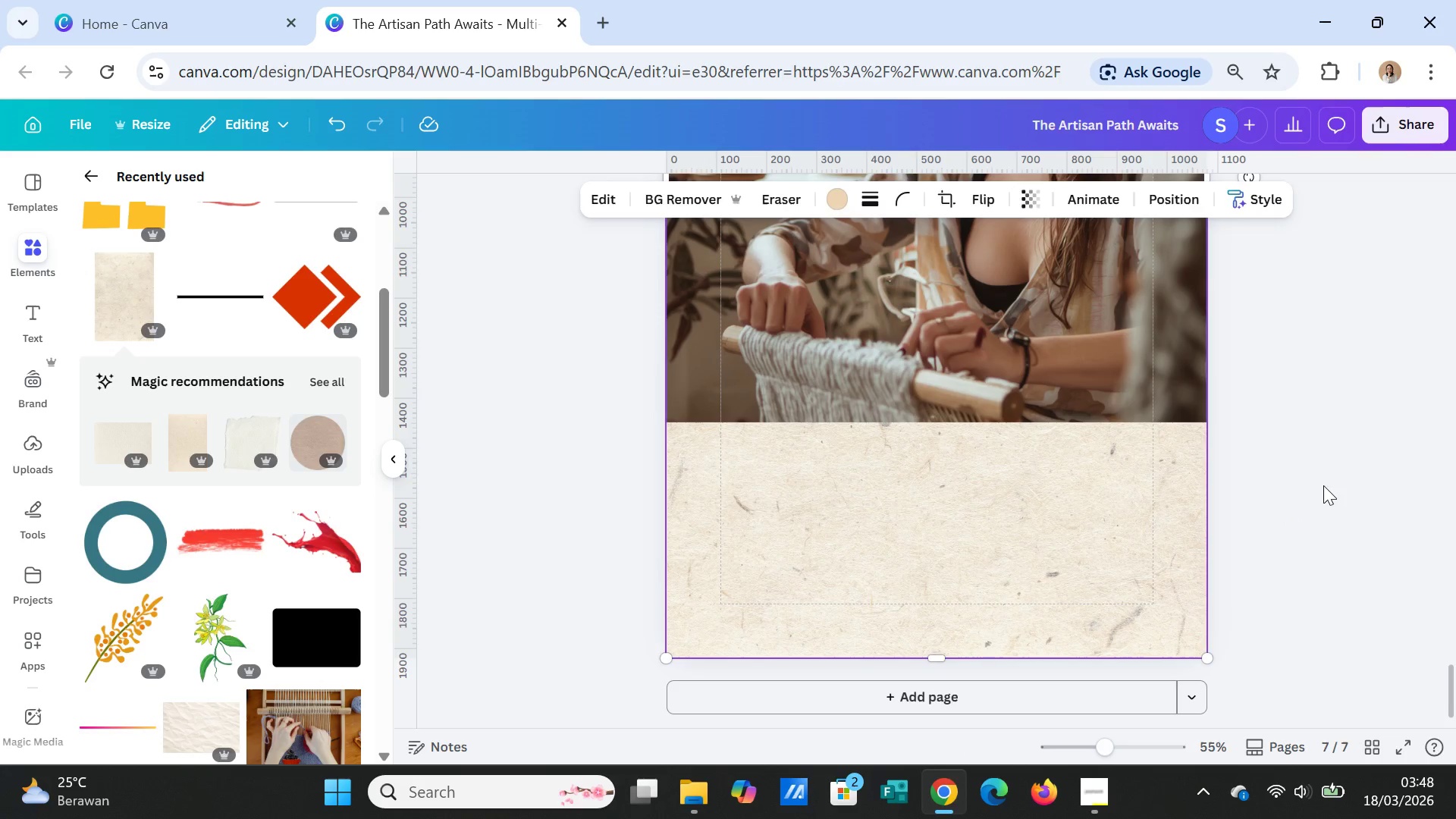 
left_click([1323, 485])
 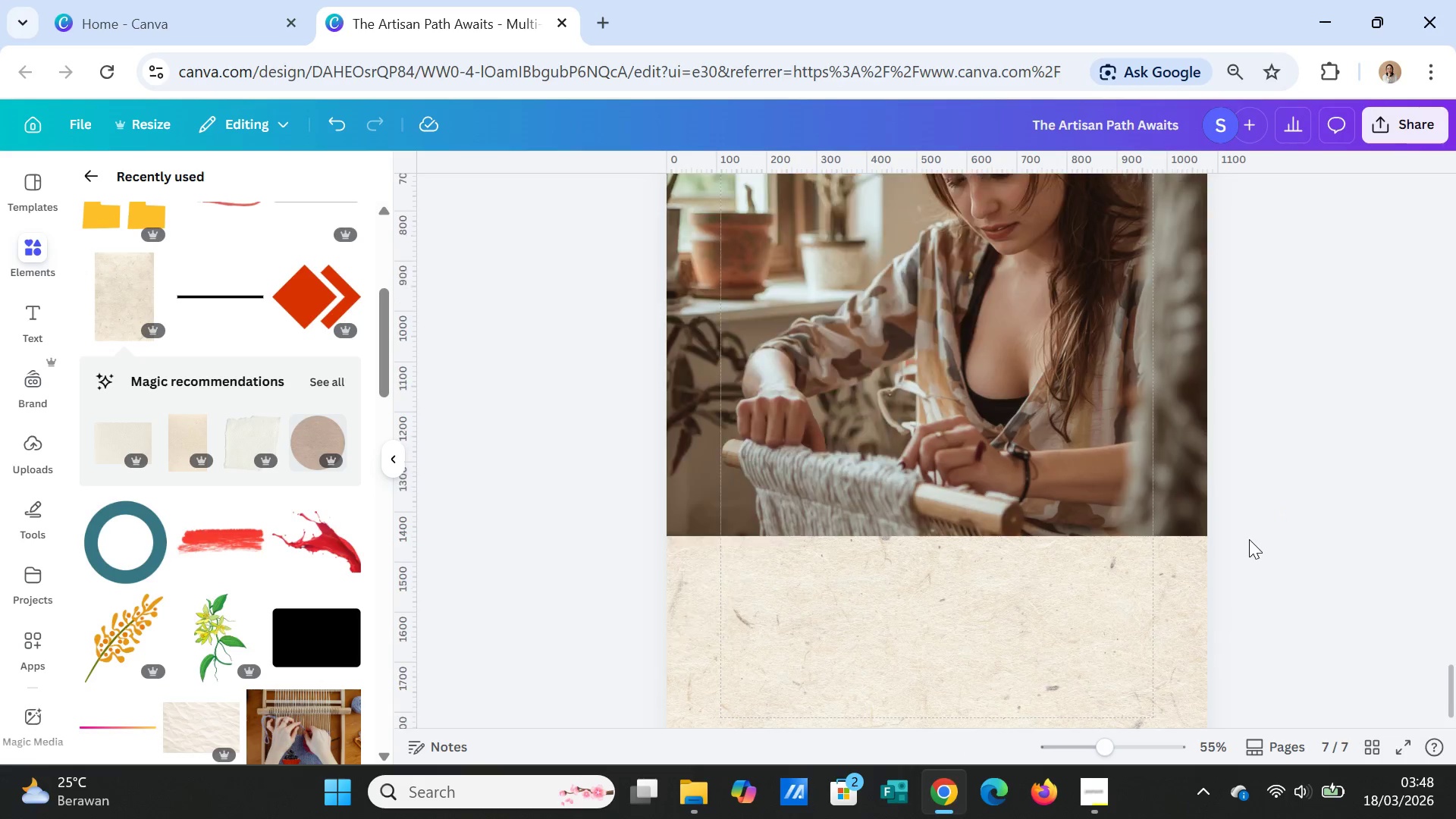 
scroll: coordinate [1253, 541], scroll_direction: up, amount: 8.0
 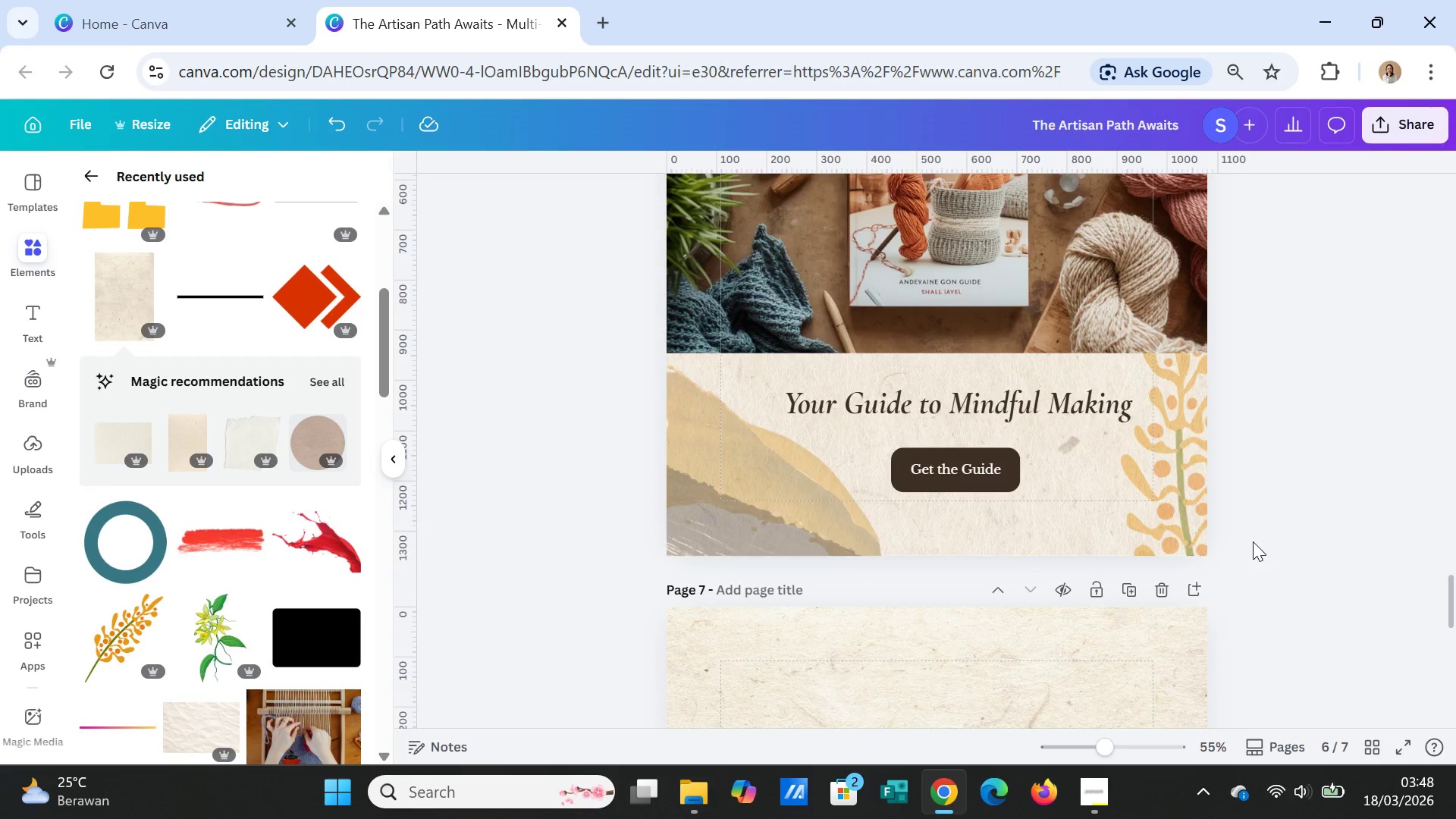 
scroll: coordinate [1253, 541], scroll_direction: down, amount: 9.0
 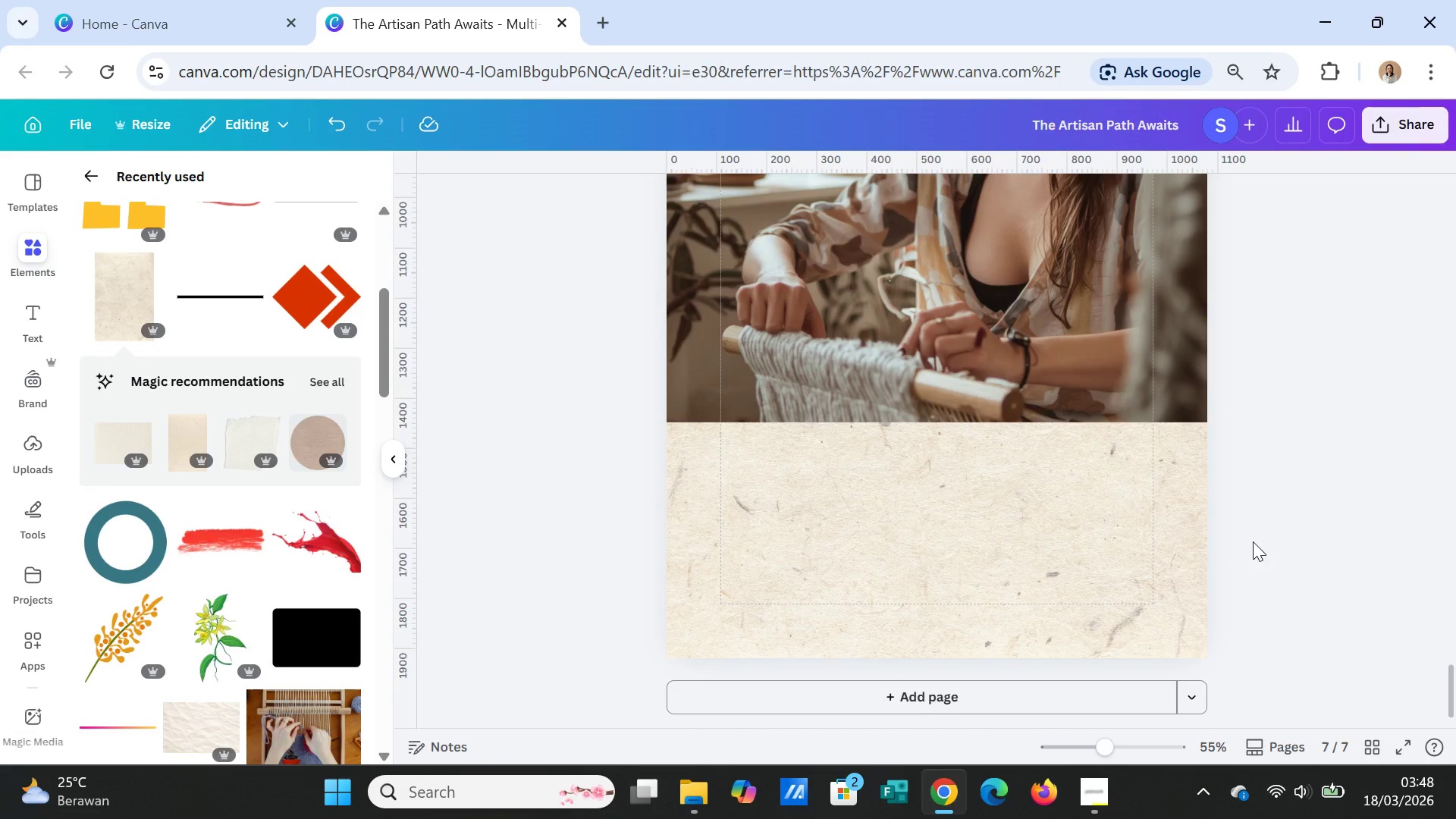 
scroll: coordinate [1254, 541], scroll_direction: up, amount: 8.0
 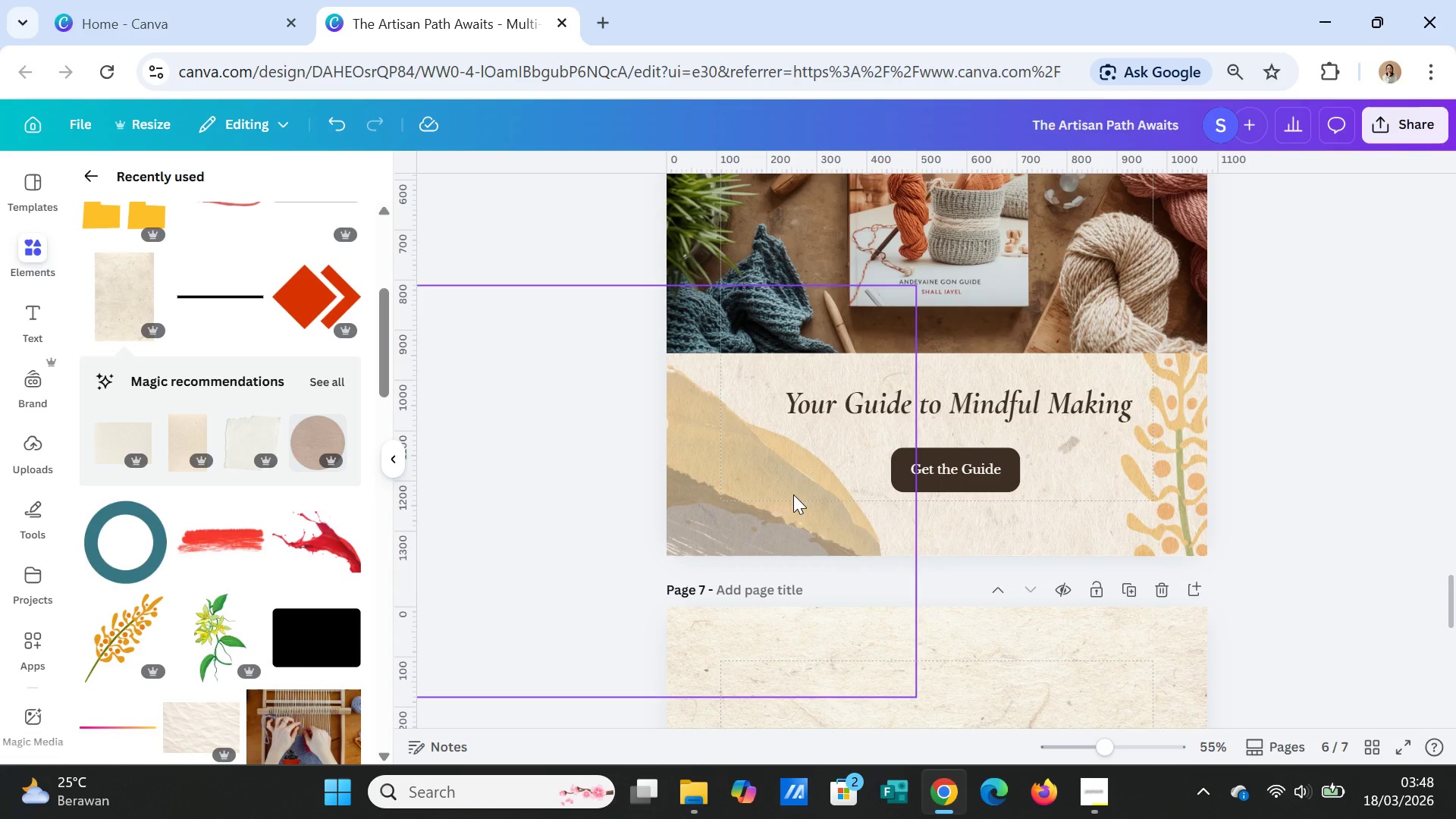 
left_click([793, 494])
 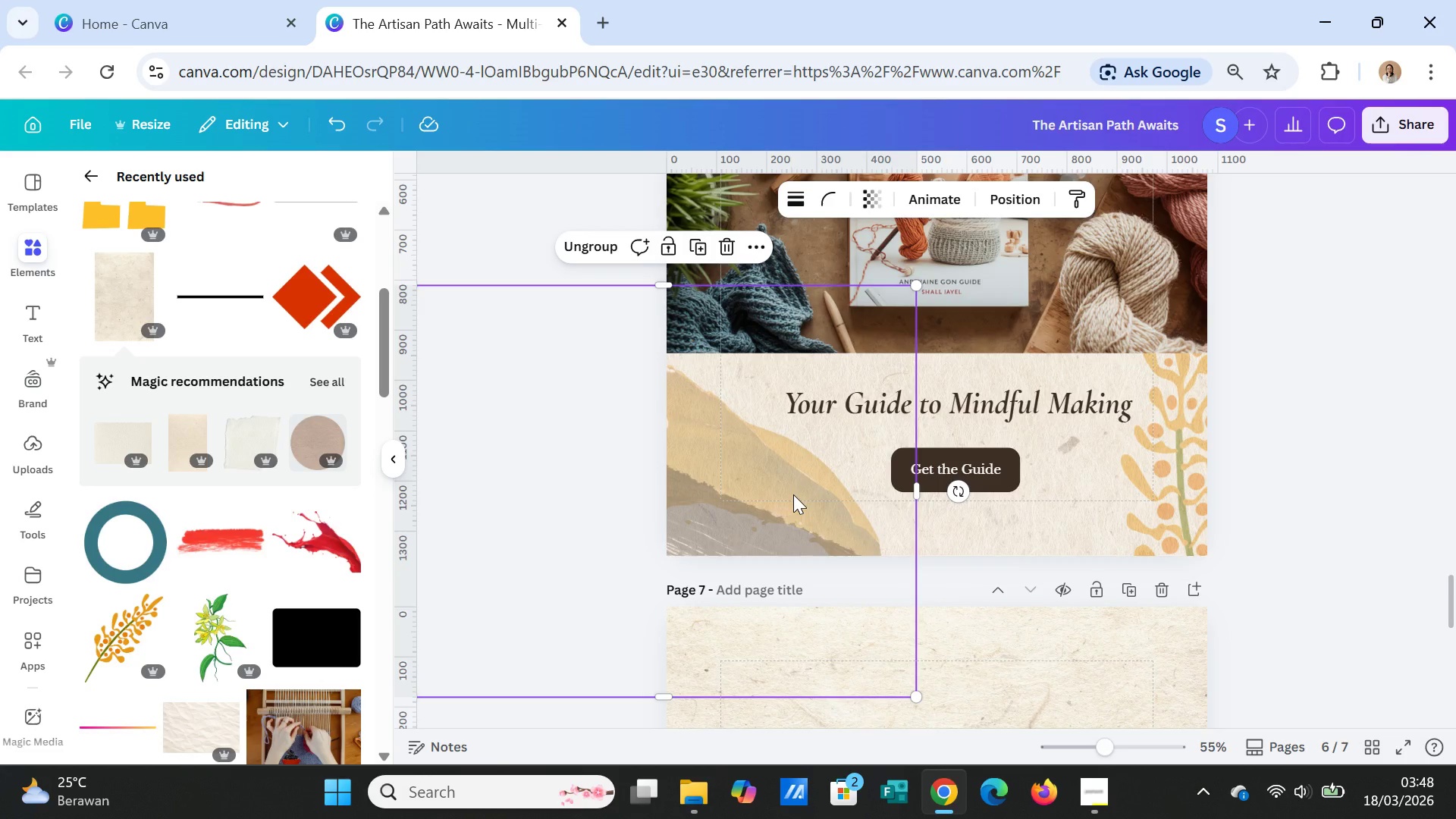 
key(Control+C)
 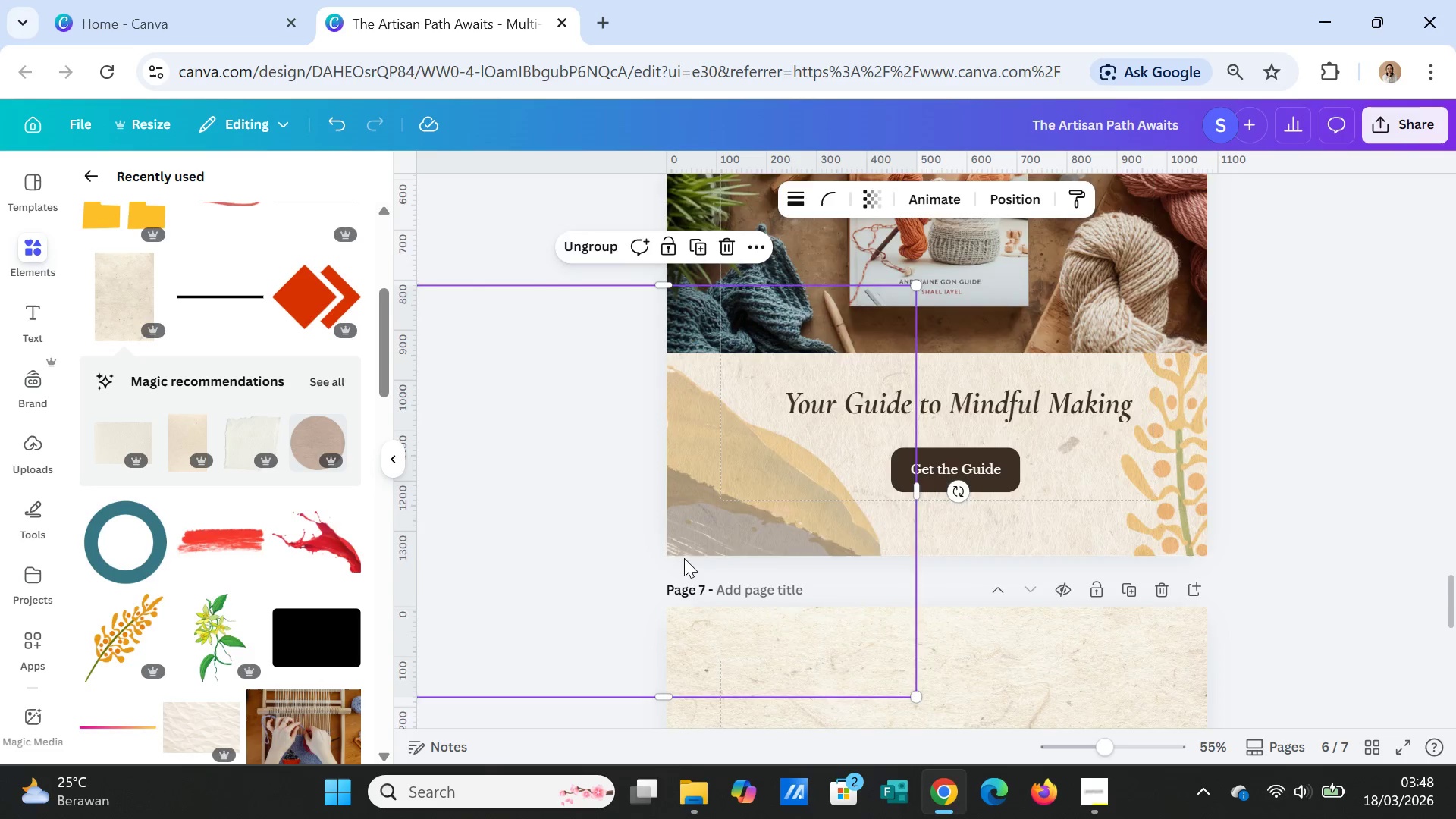 
scroll: coordinate [683, 570], scroll_direction: down, amount: 11.0
 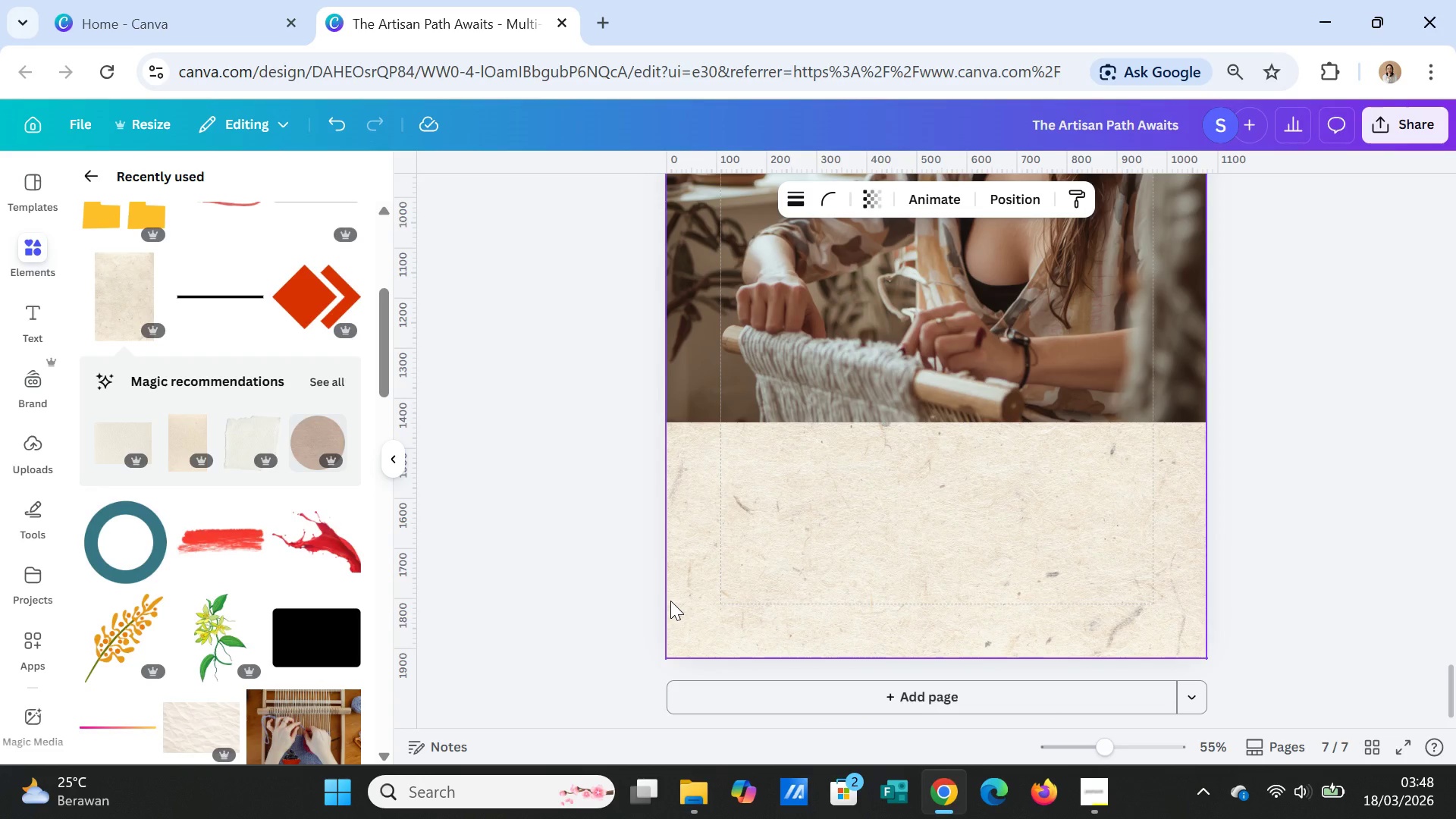 
left_click([670, 601])
 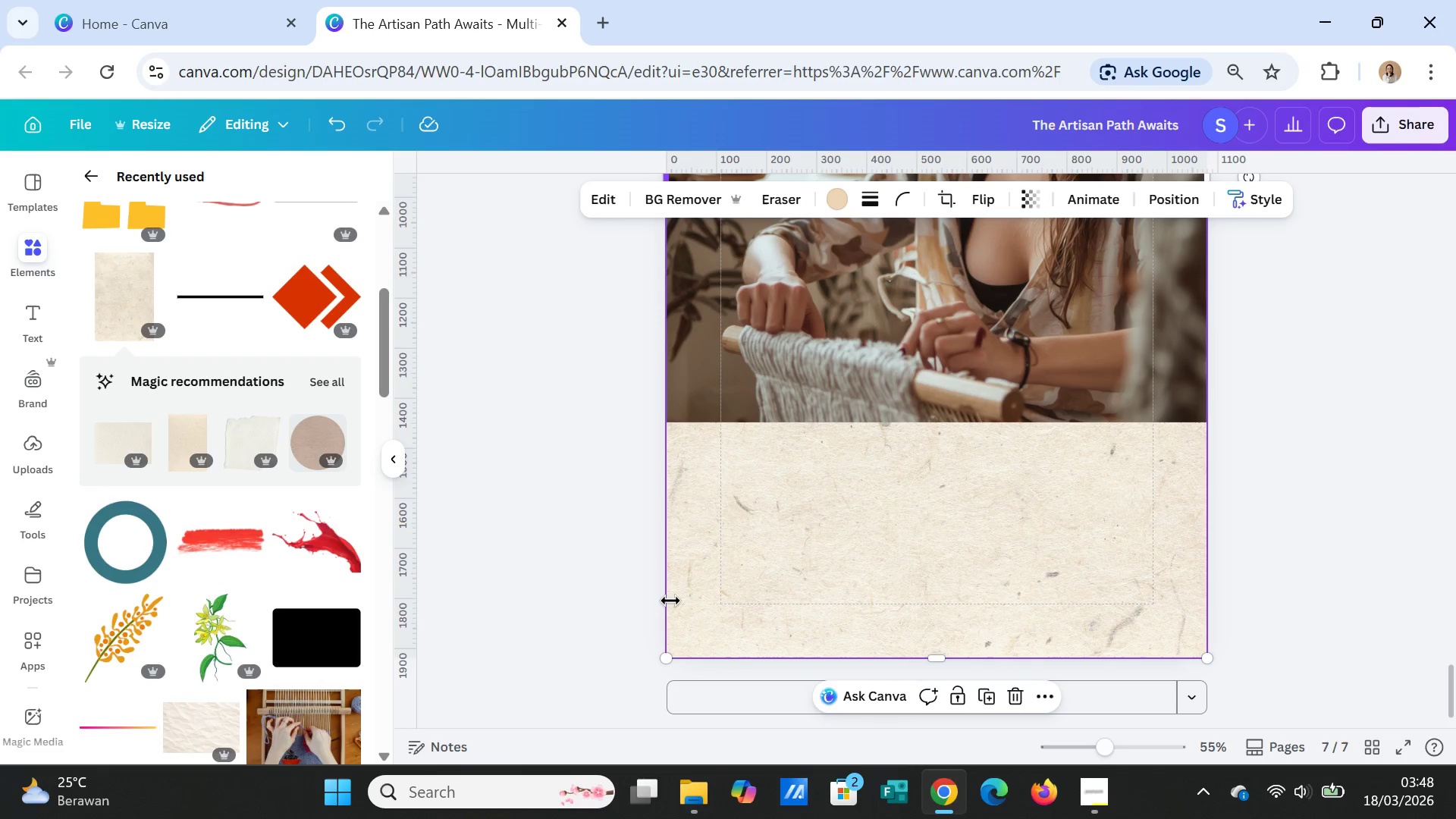 
key(Control+ControlLeft)
 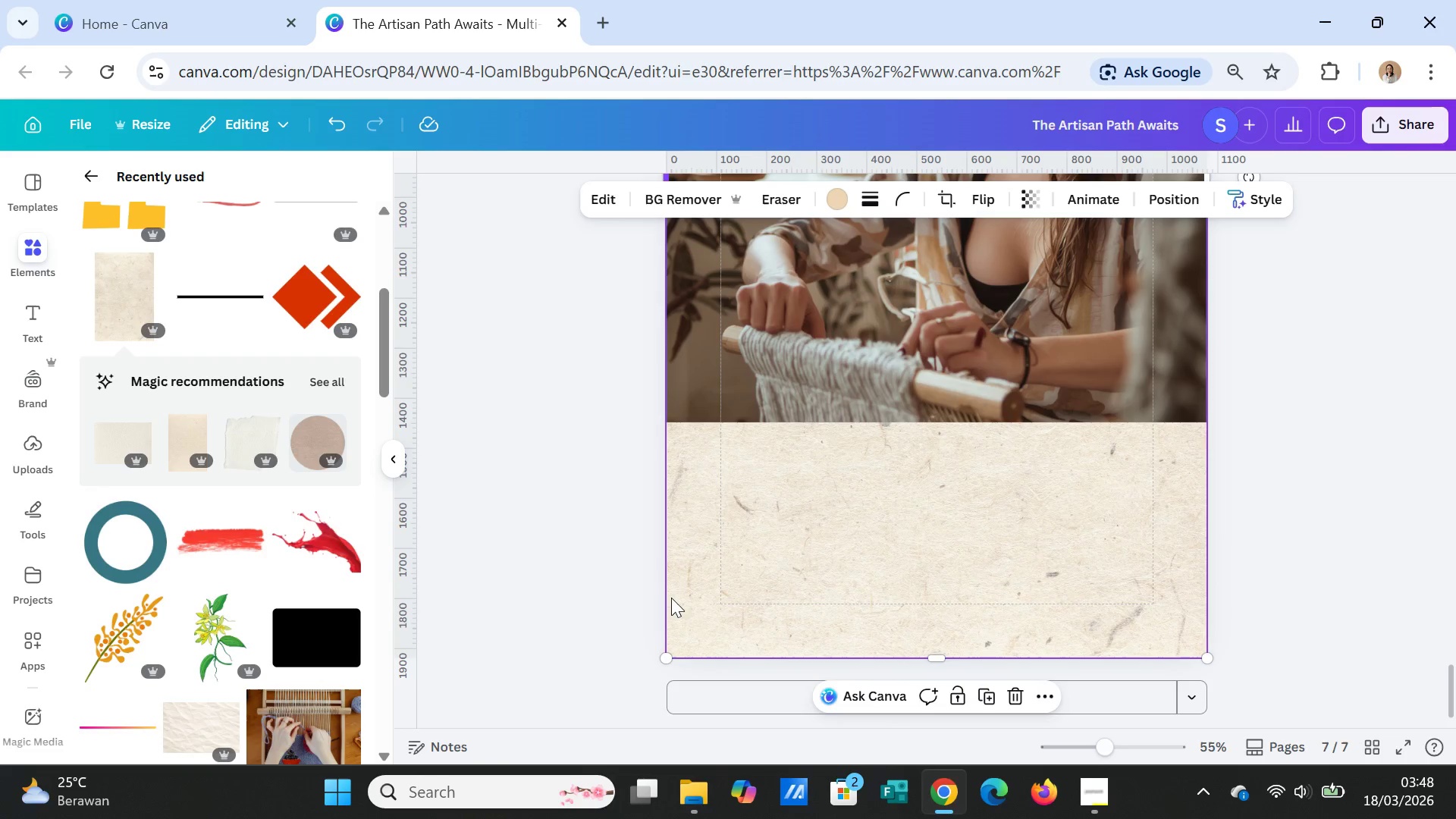 
key(Control+V)
 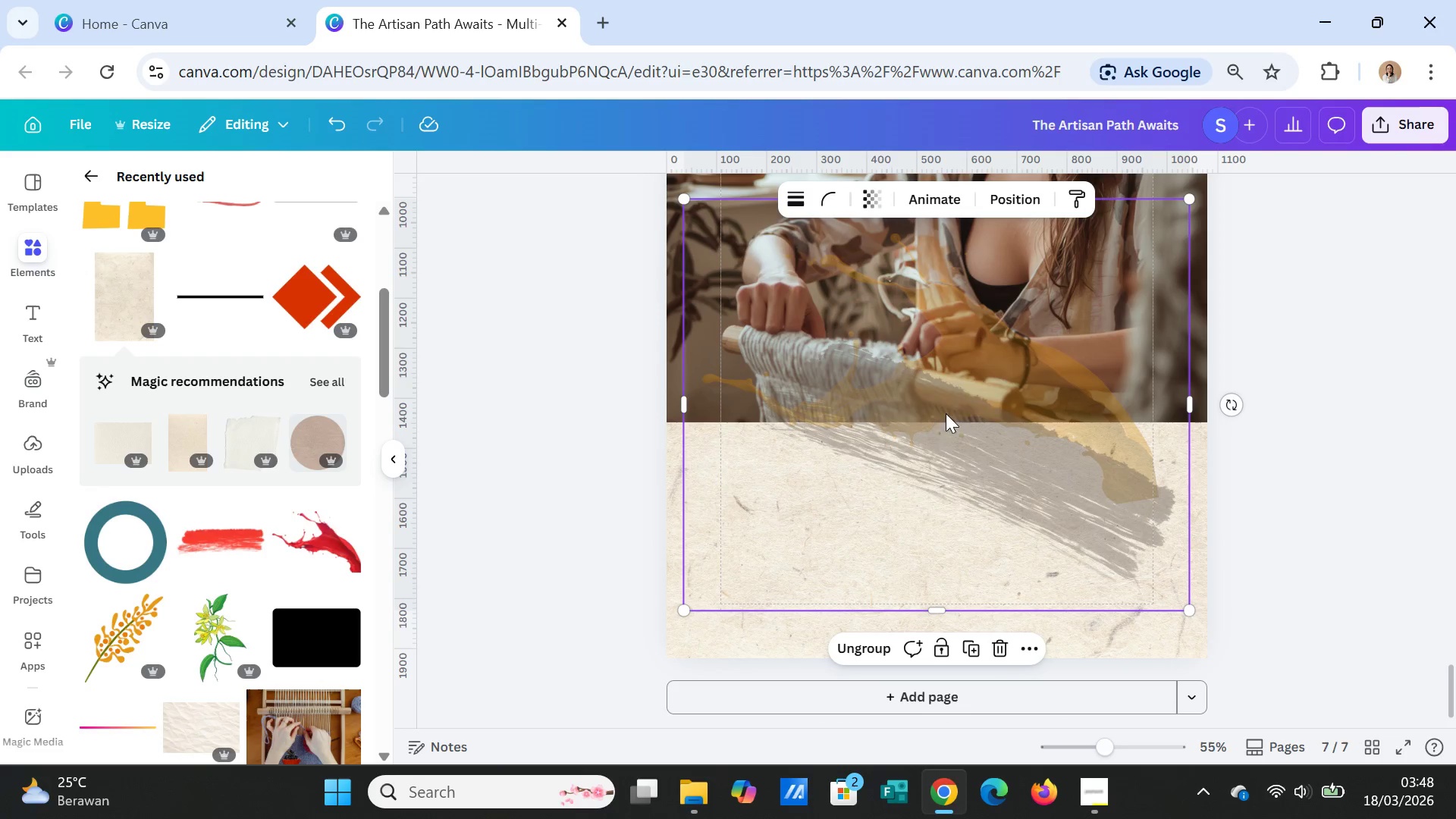 
left_click_drag(start_coordinate=[957, 411], to_coordinate=[749, 562])
 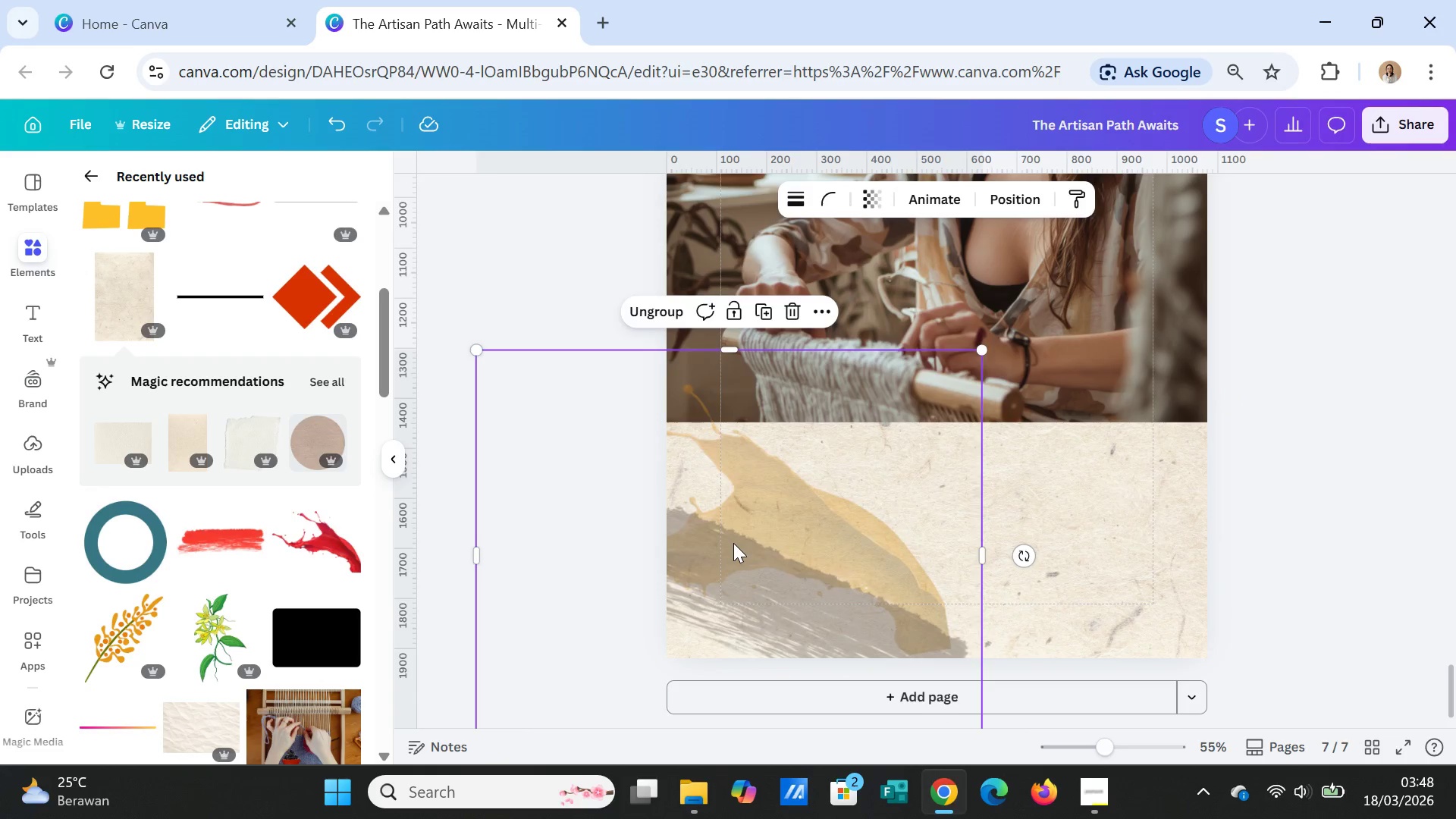 
left_click([733, 543])
 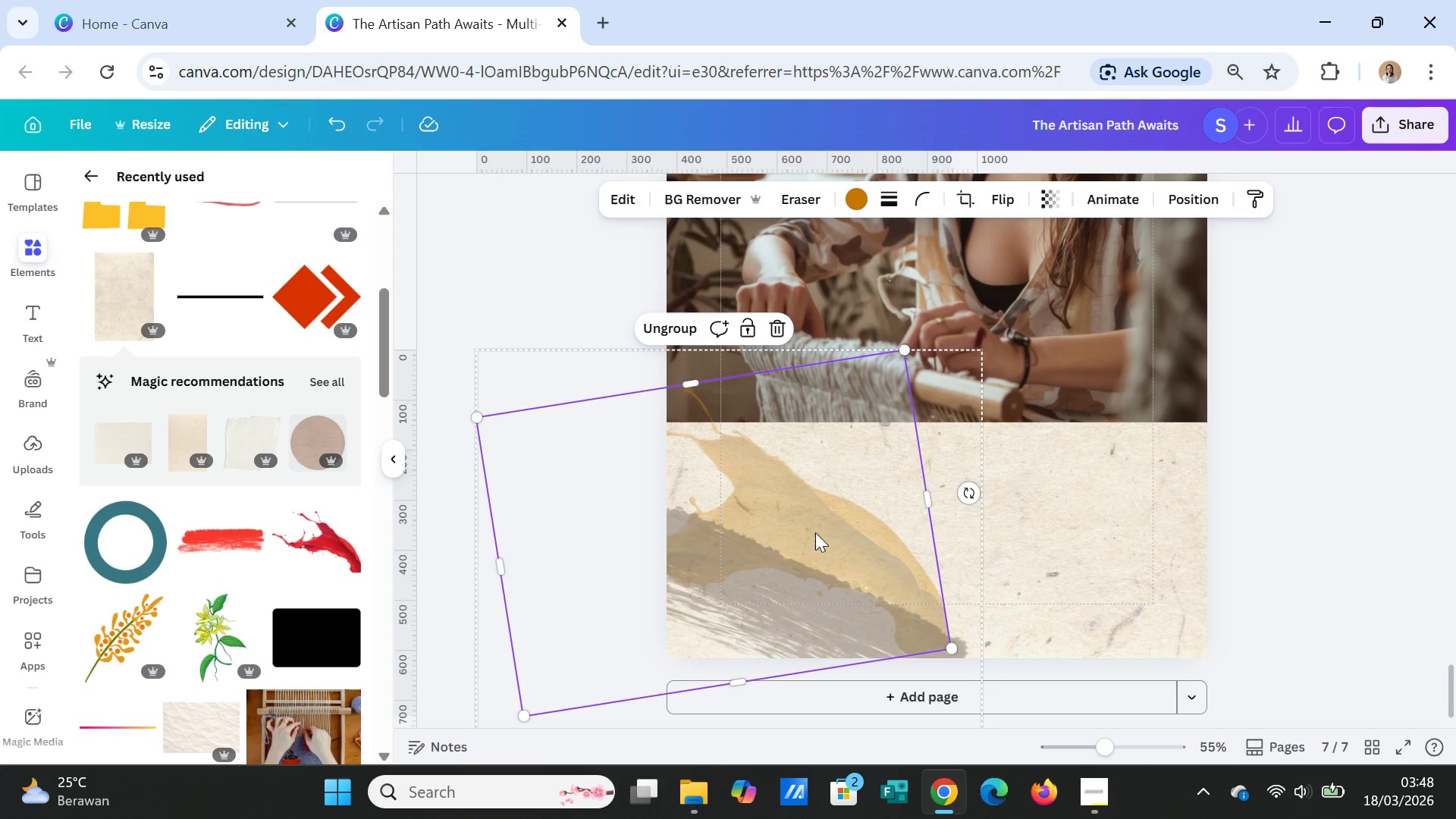 
left_click_drag(start_coordinate=[814, 530], to_coordinate=[770, 519])
 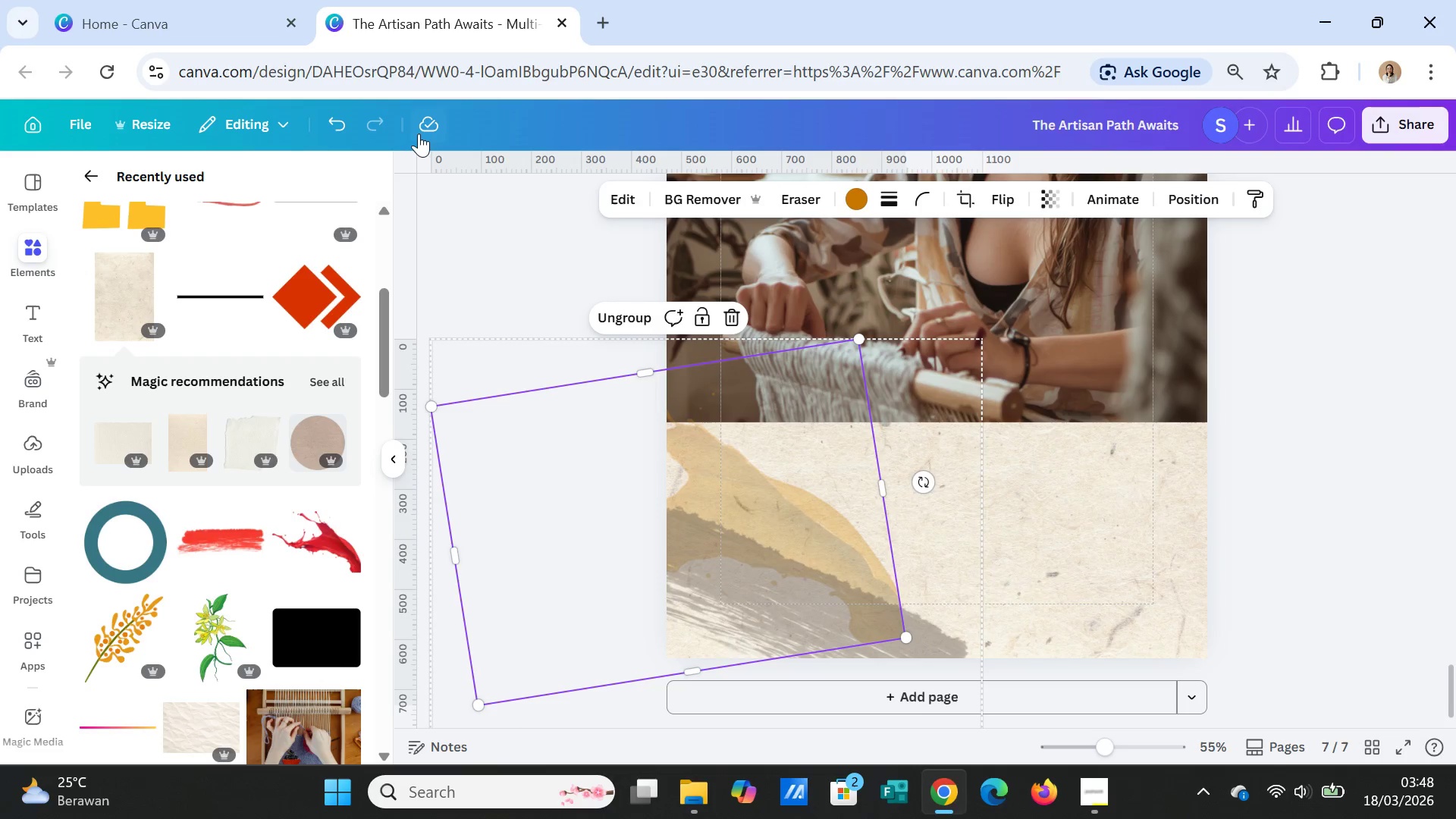 
left_click([334, 126])
 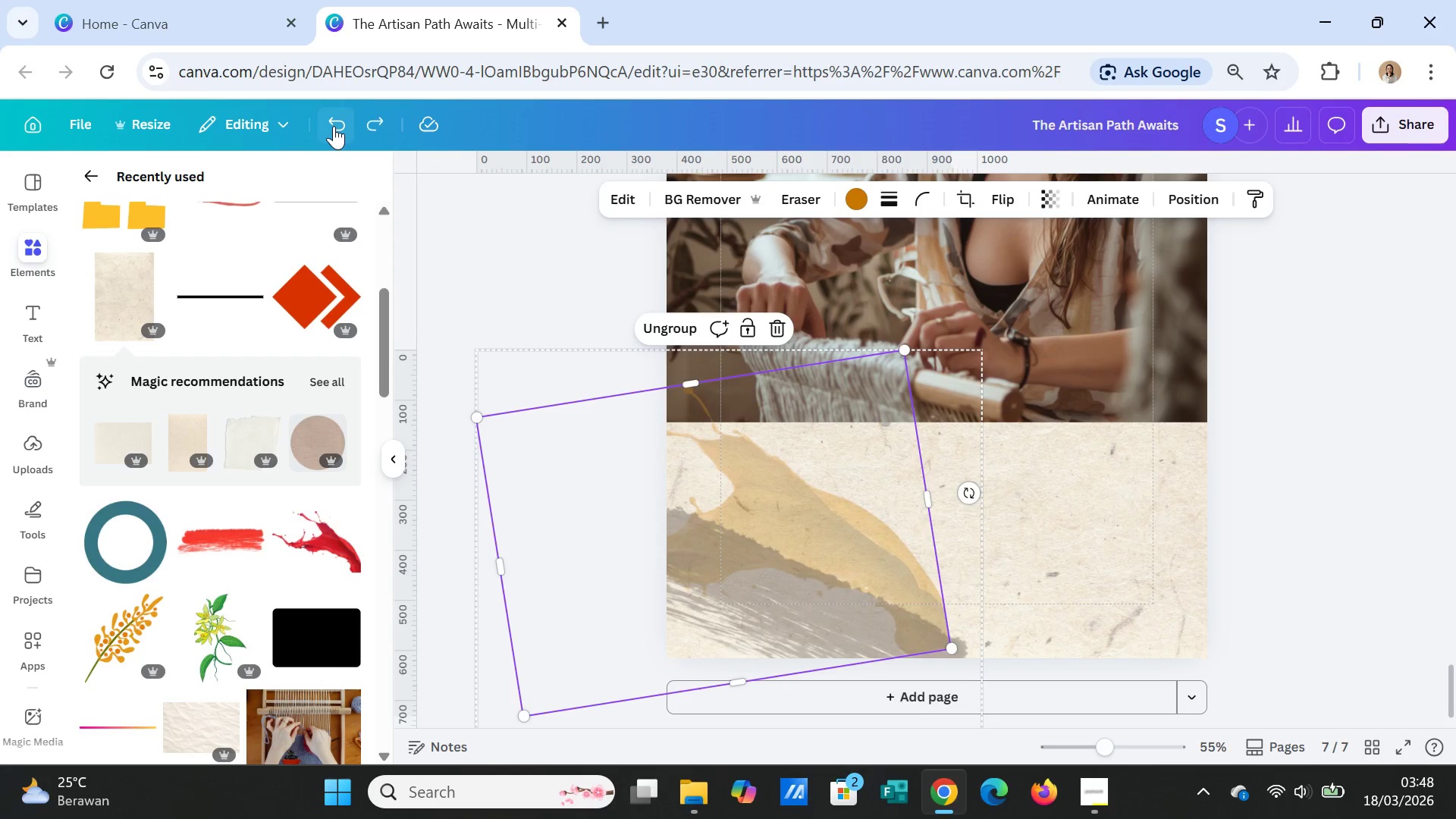 
left_click([334, 126])
 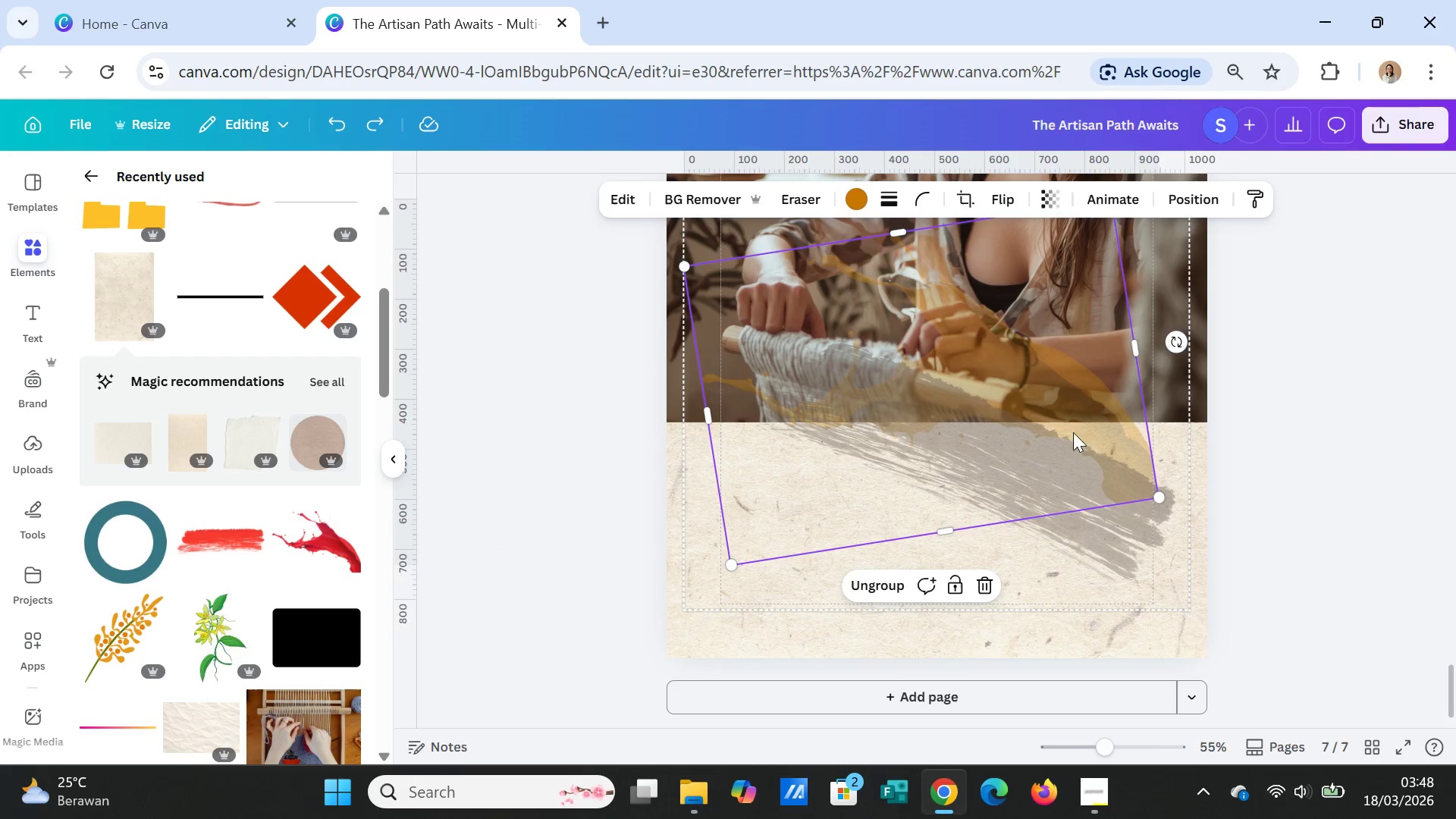 
left_click_drag(start_coordinate=[1075, 447], to_coordinate=[883, 625])
 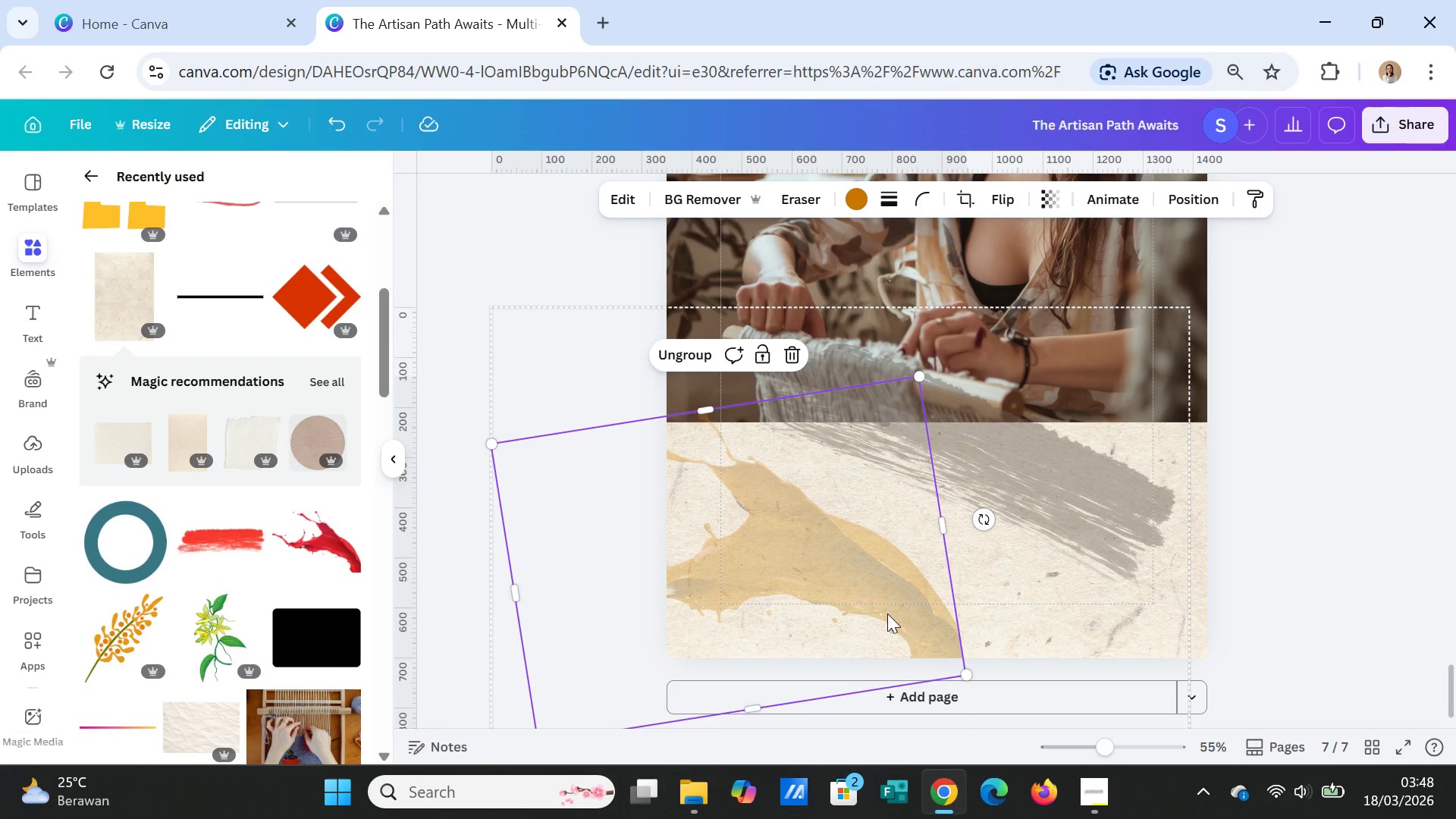 
key(Escape)
 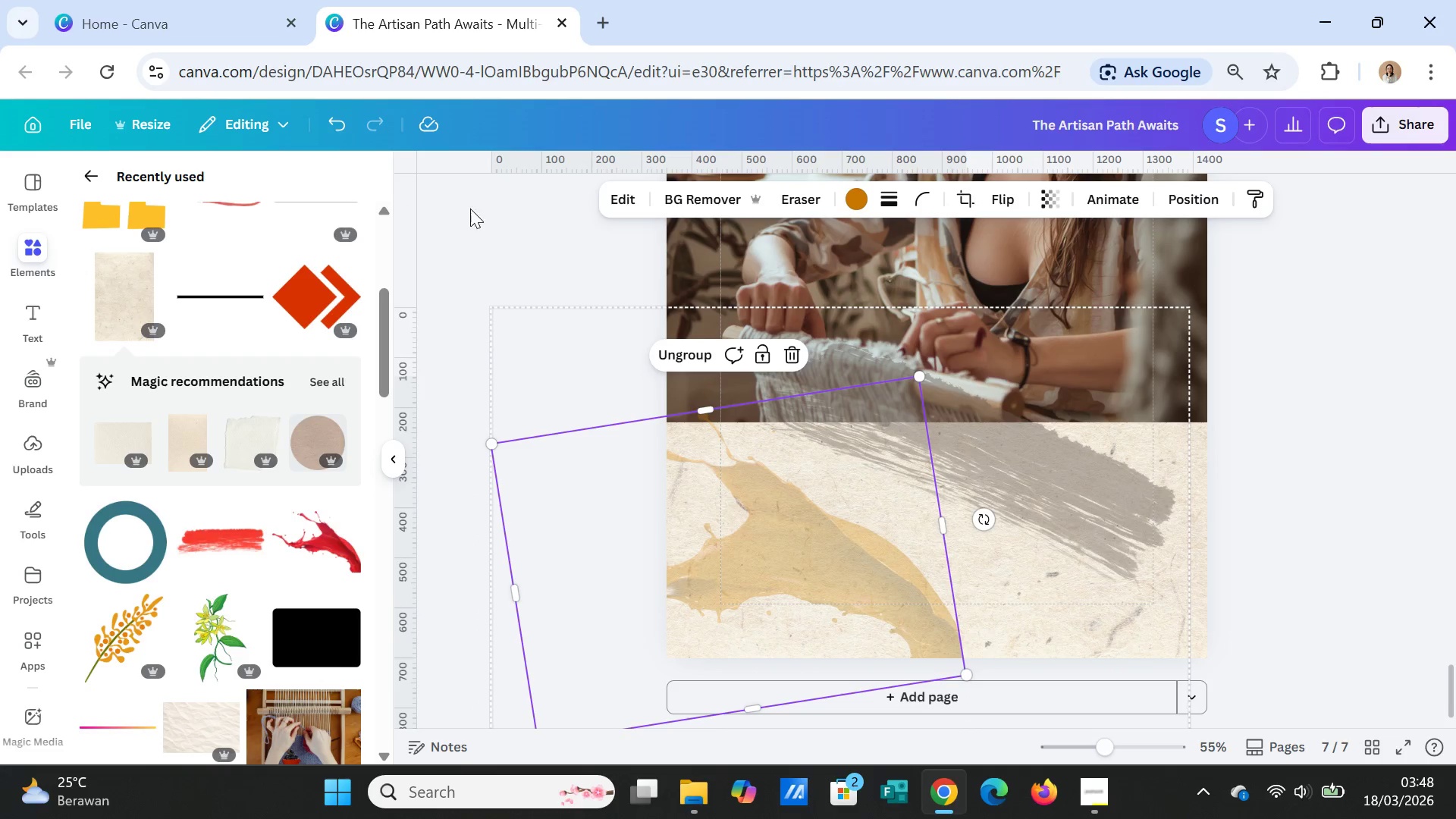 
left_click([328, 115])
 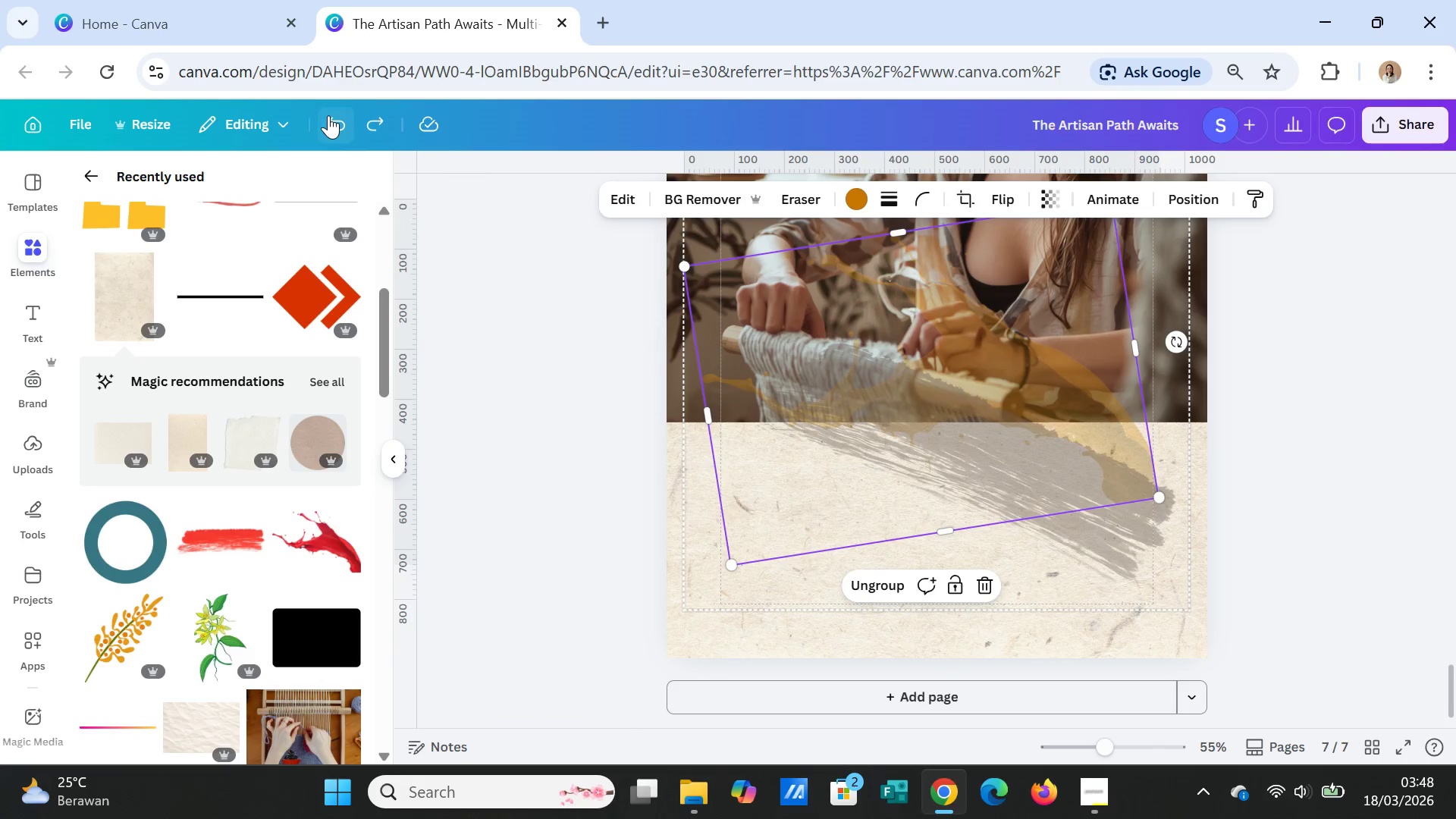 
left_click([328, 115])
 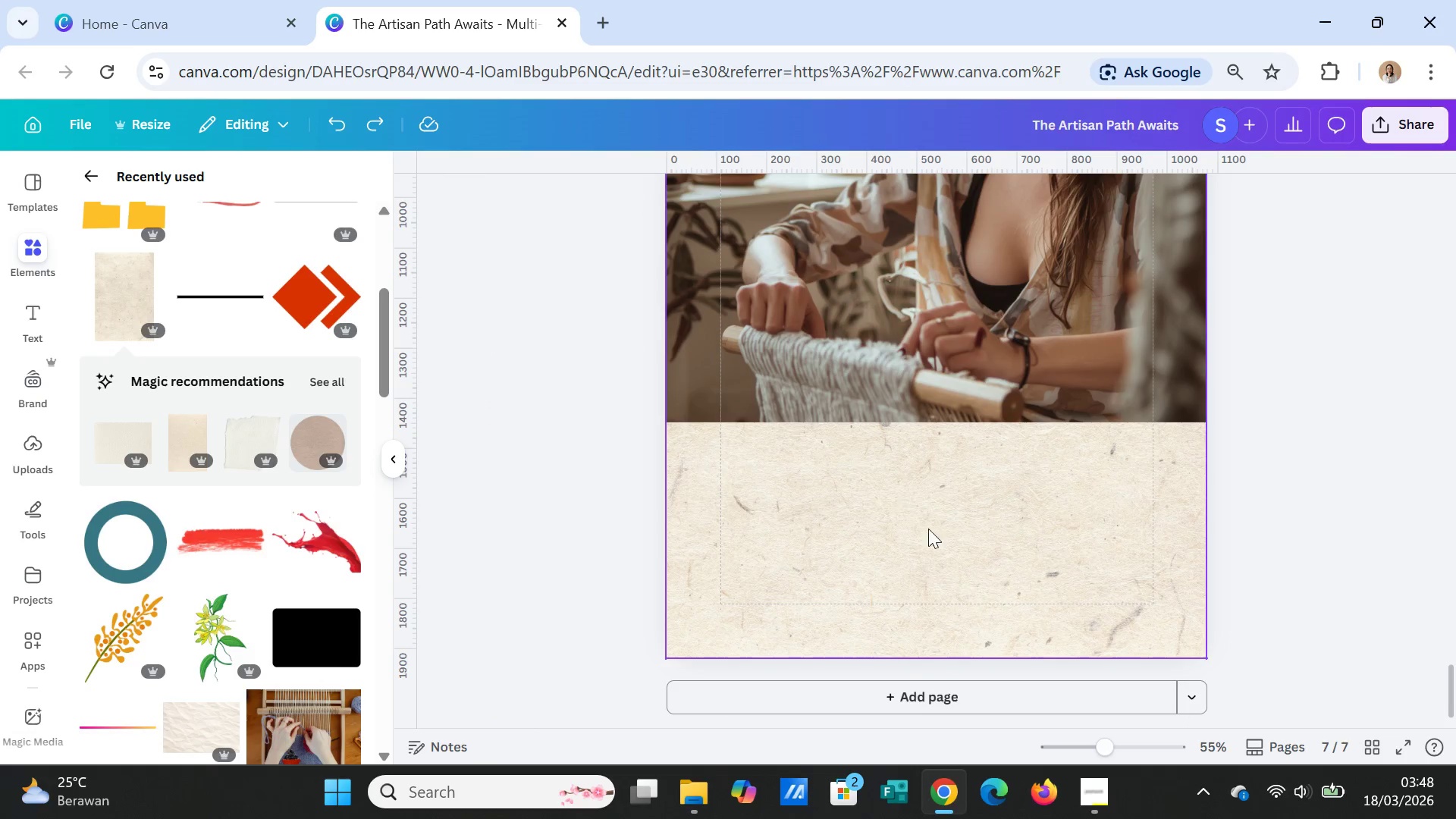 
scroll: coordinate [942, 592], scroll_direction: up, amount: 7.0
 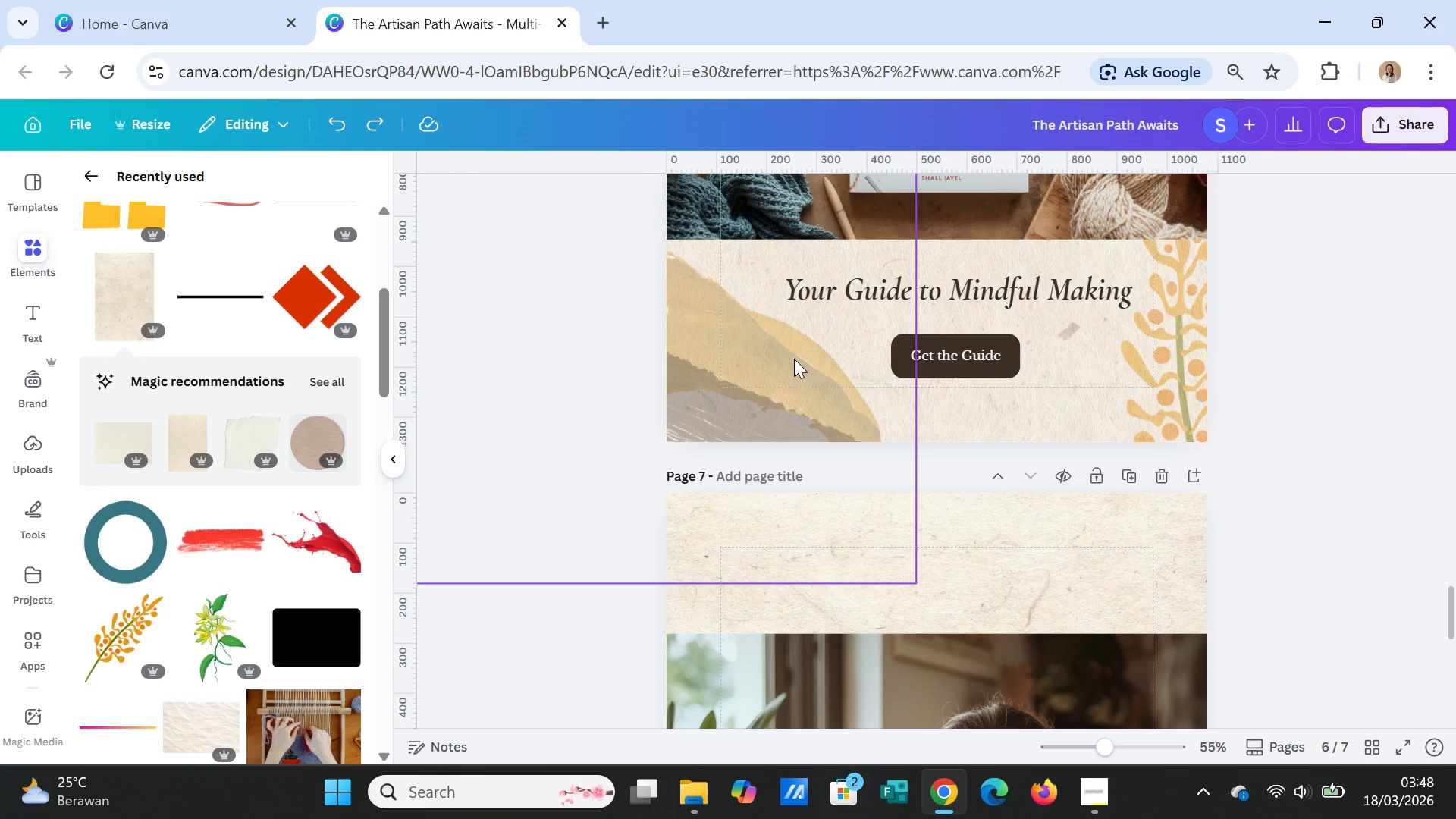 
left_click([794, 359])
 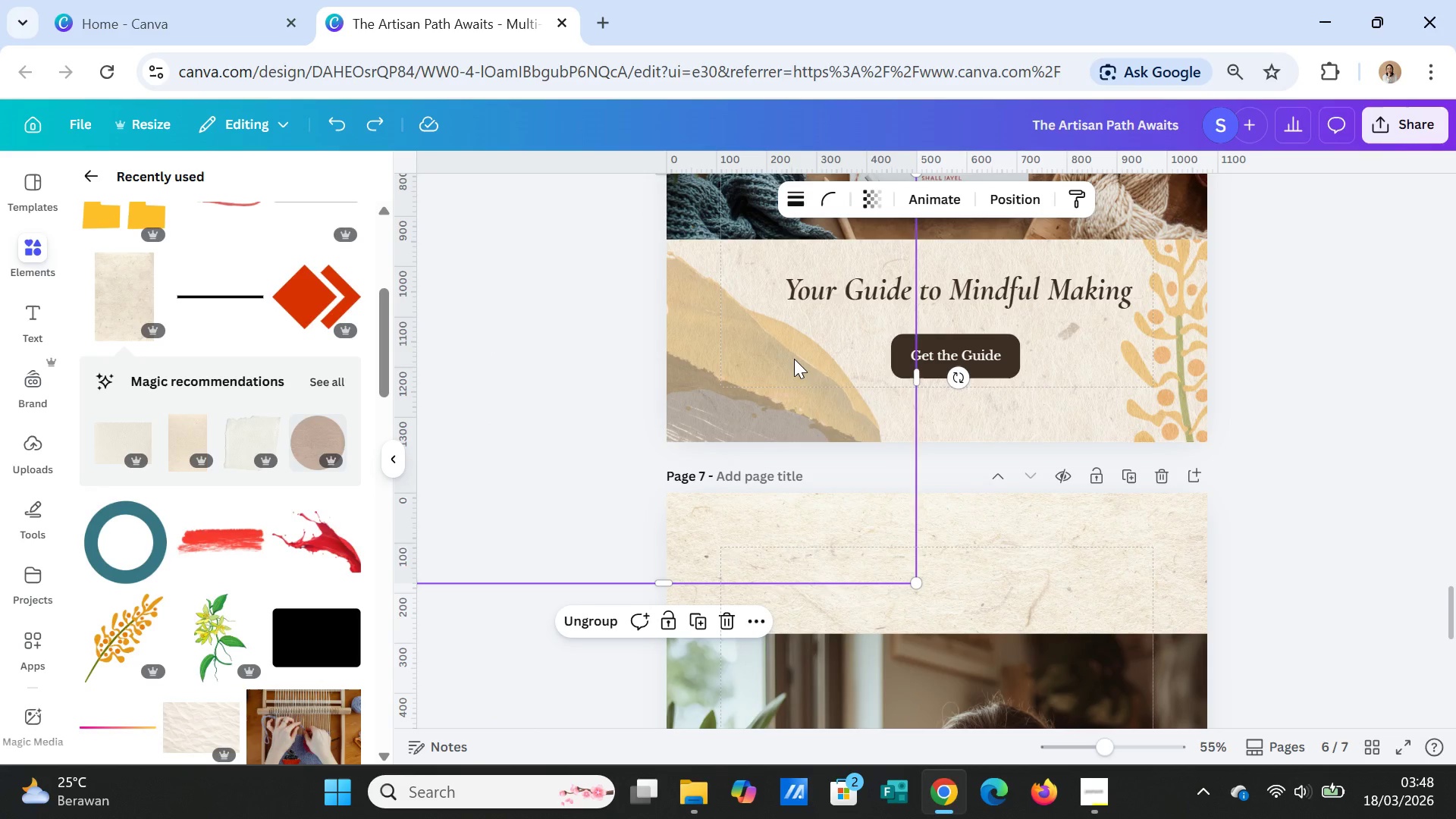 
key(Control+C)
 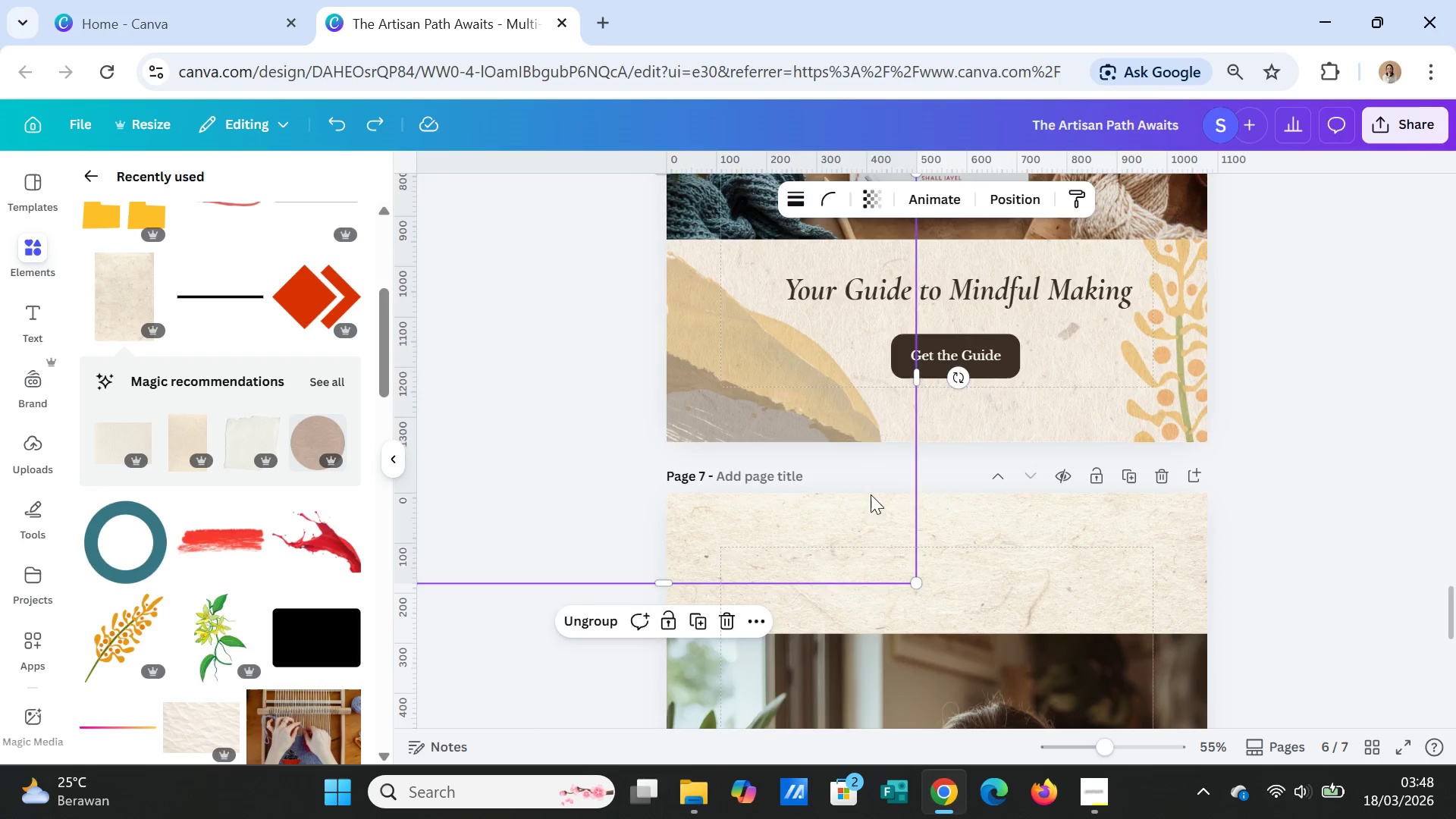 
scroll: coordinate [866, 542], scroll_direction: down, amount: 11.0
 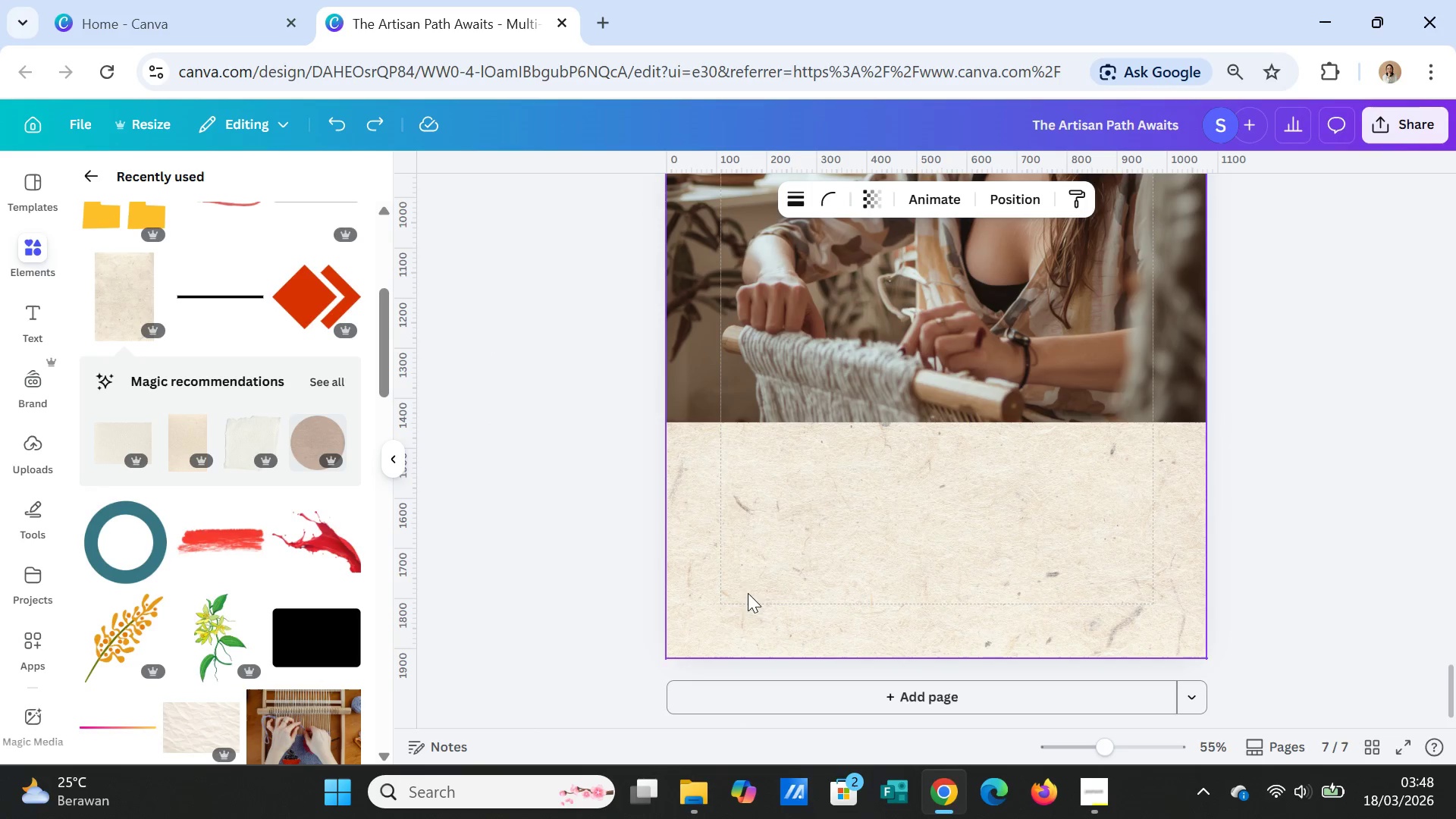 
left_click([742, 602])
 